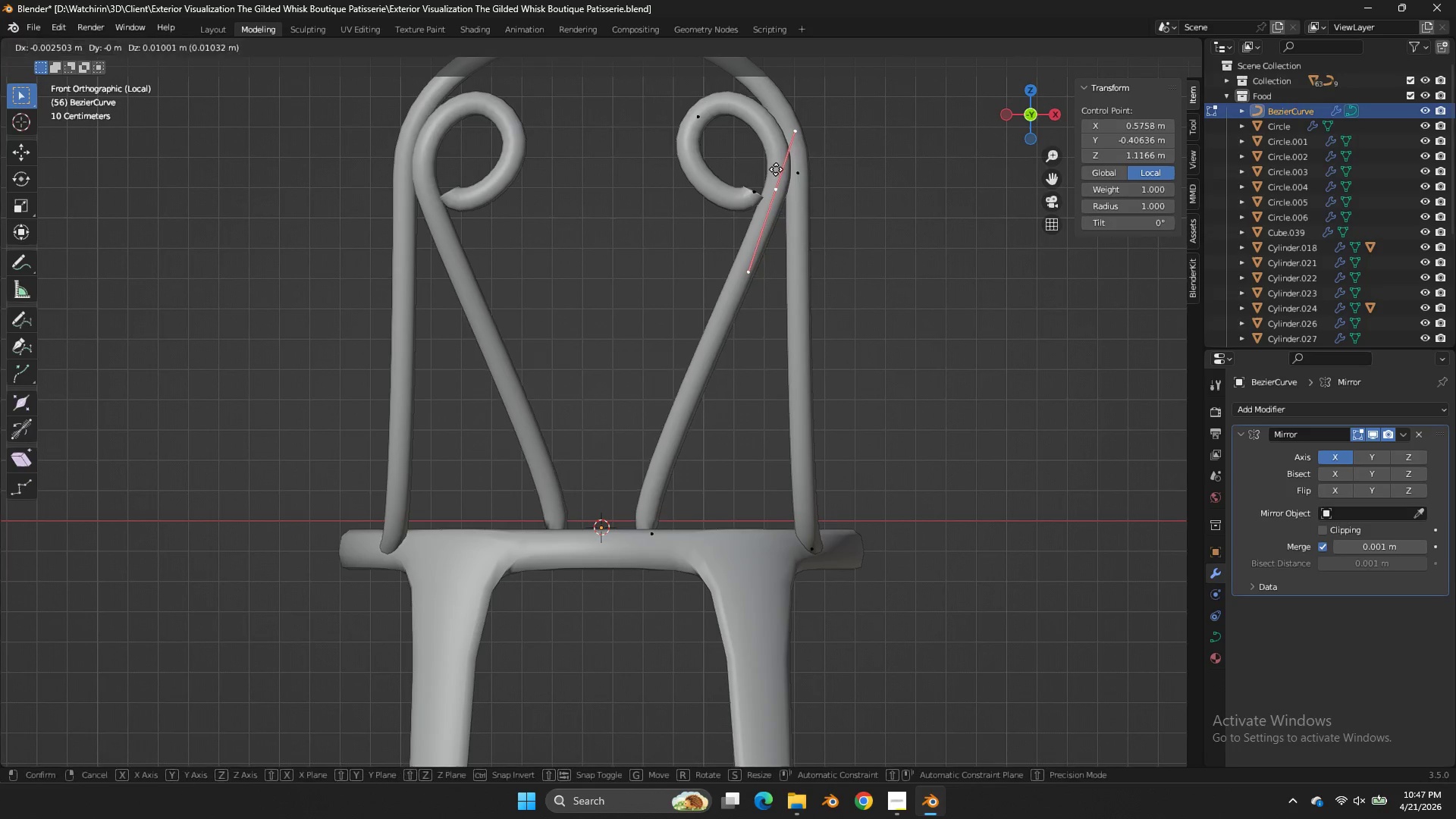 
key(G)
 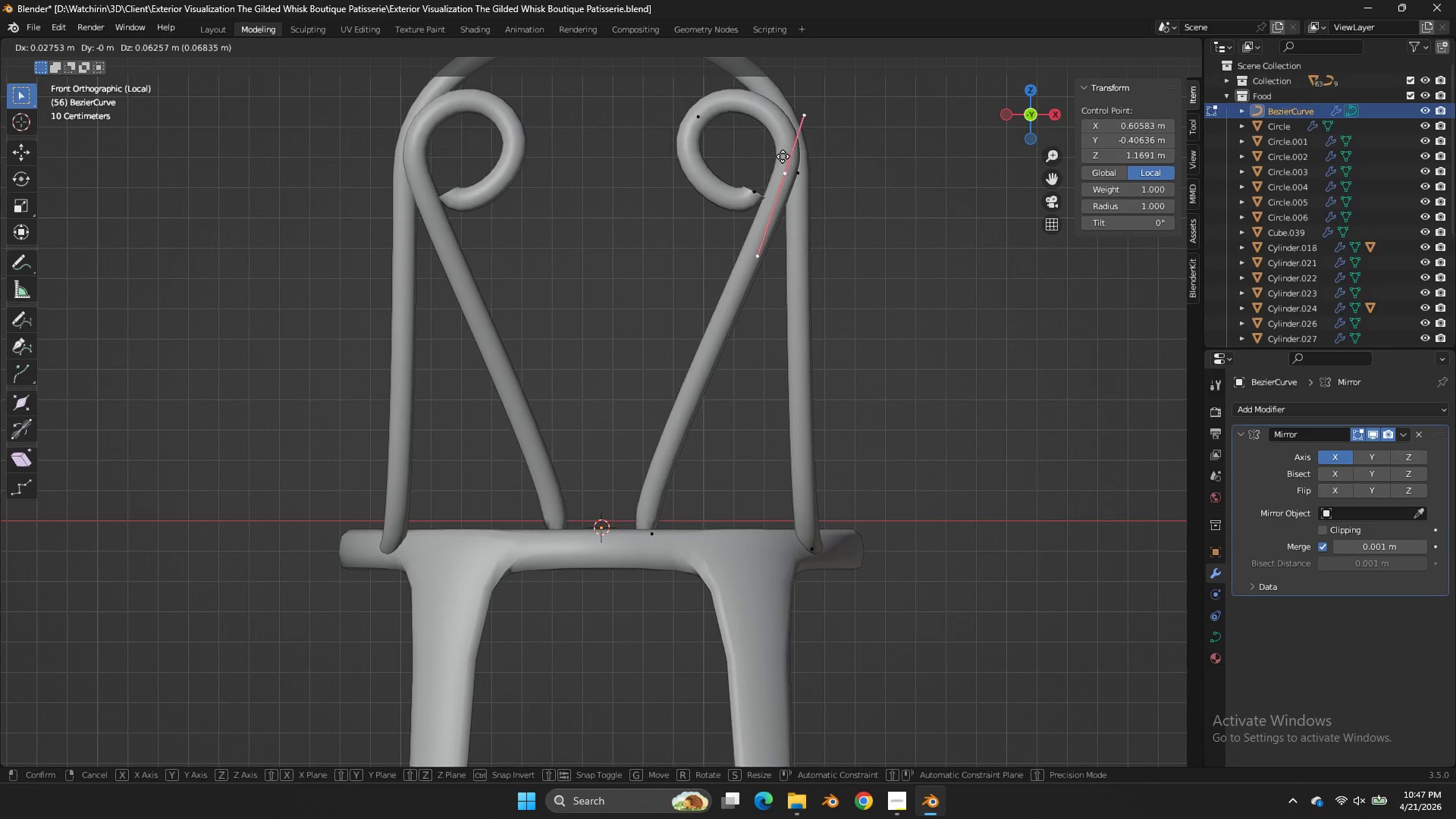 
right_click([783, 156])
 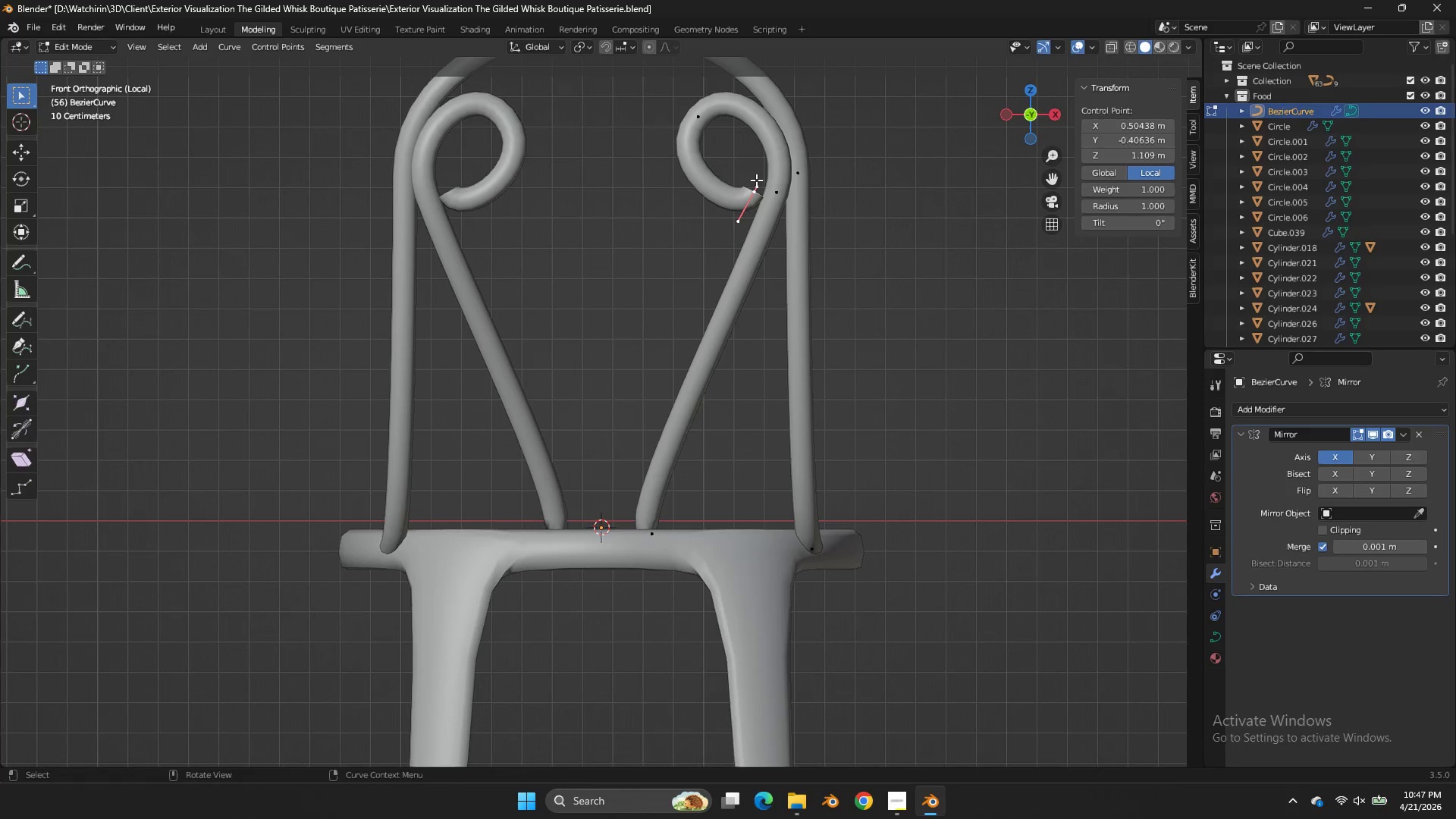 
double_click([760, 174])
 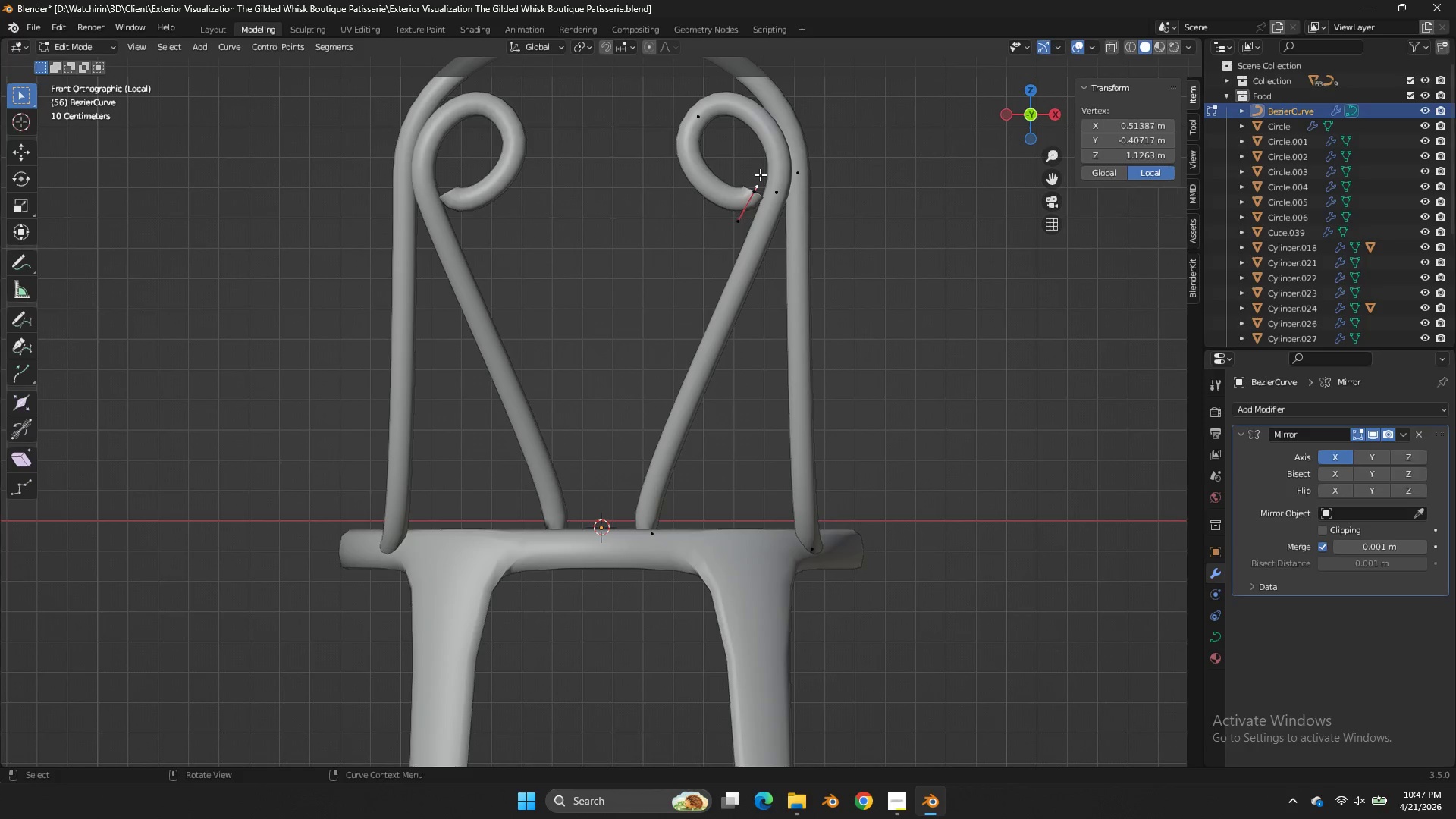 
triple_click([760, 174])
 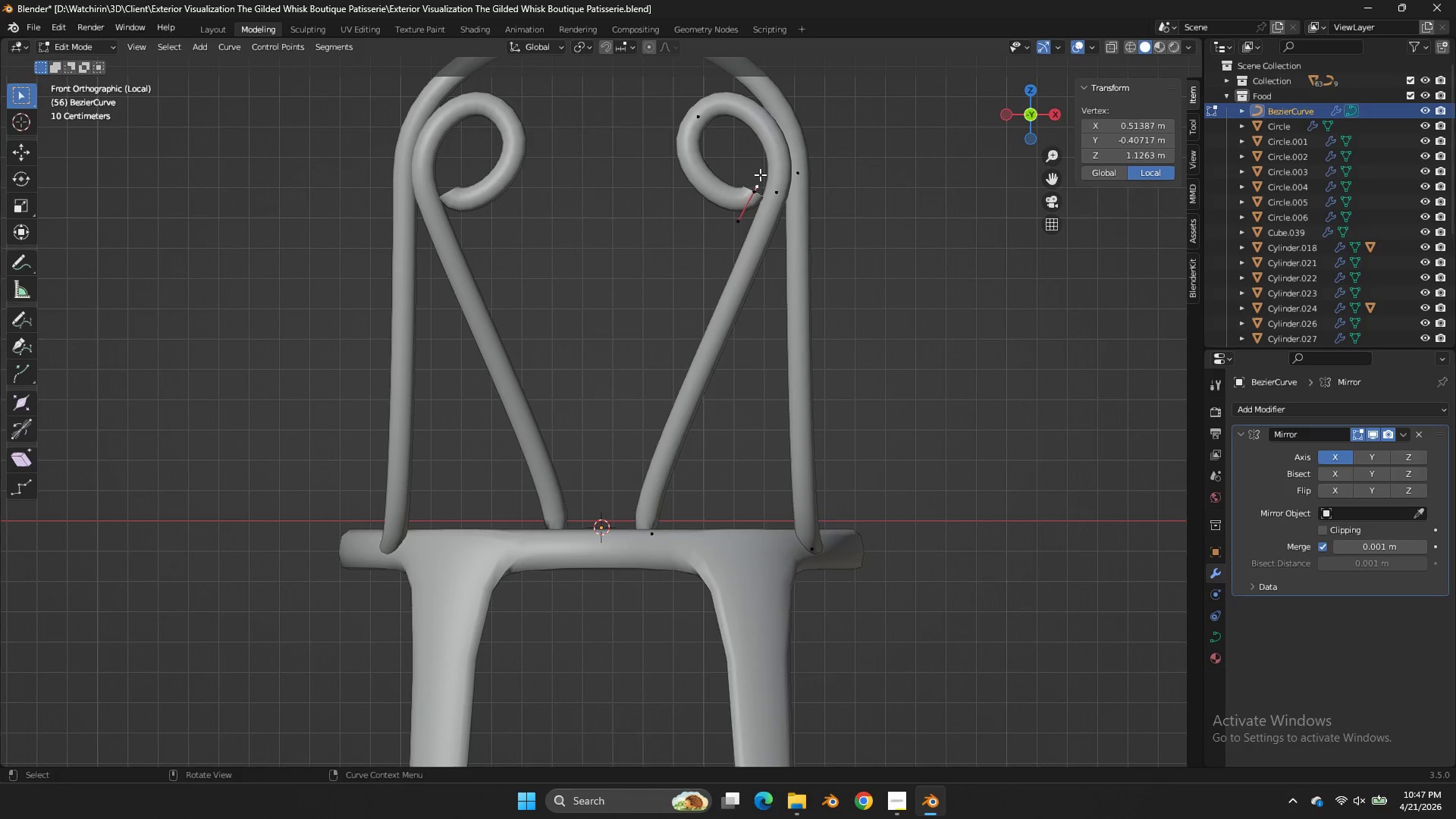 
triple_click([760, 174])
 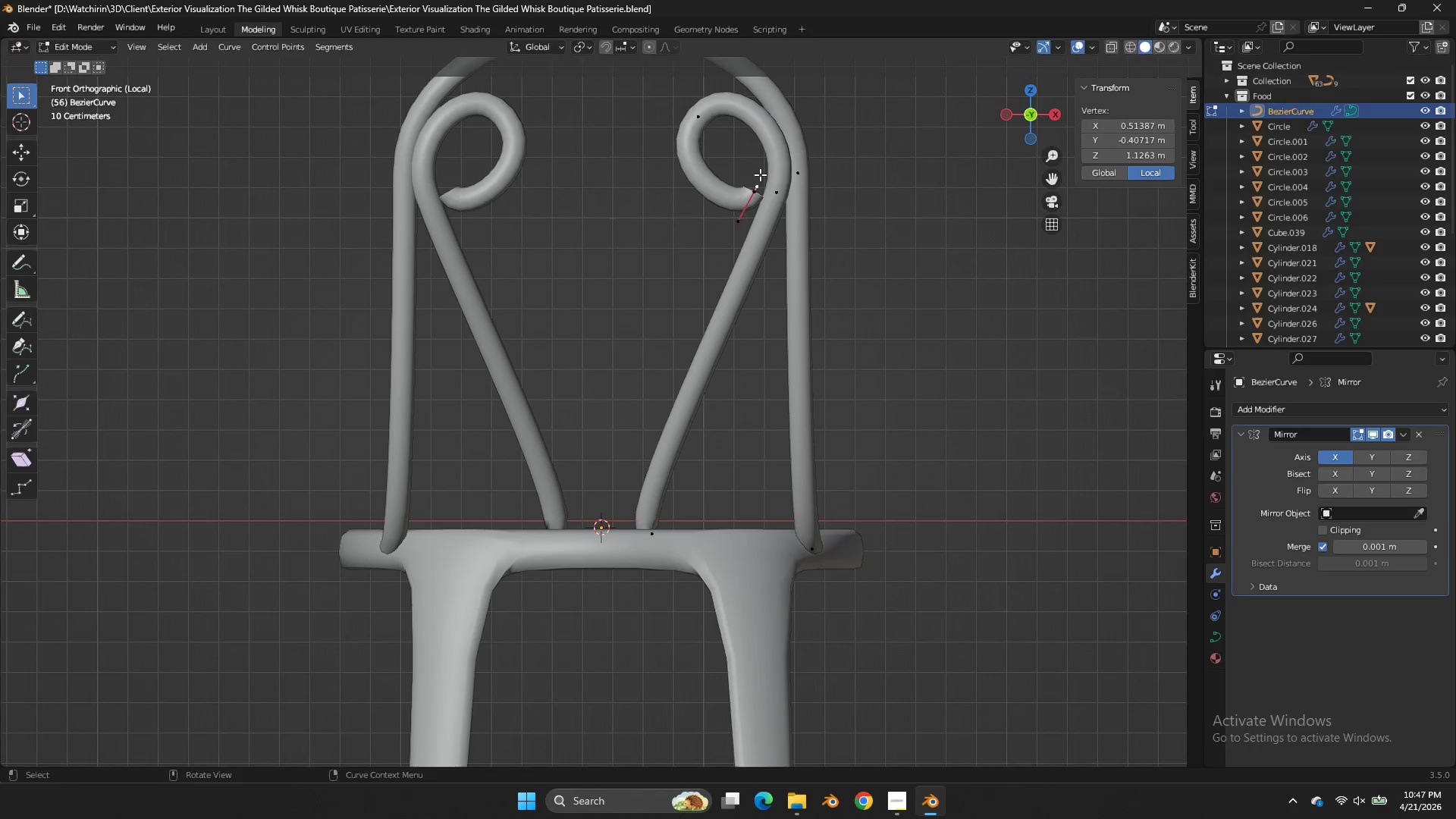 
key(G)
 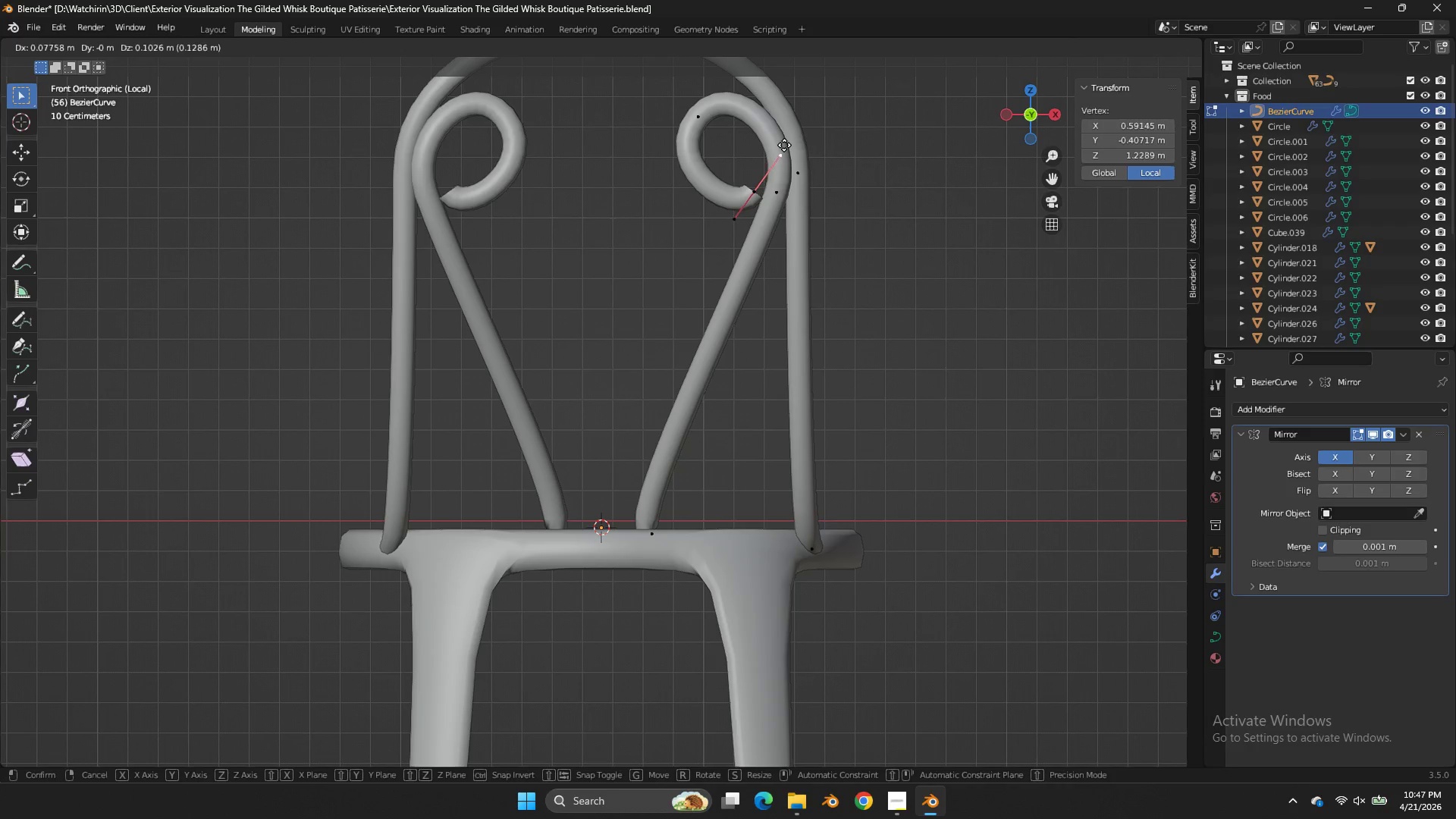 
right_click([785, 146])
 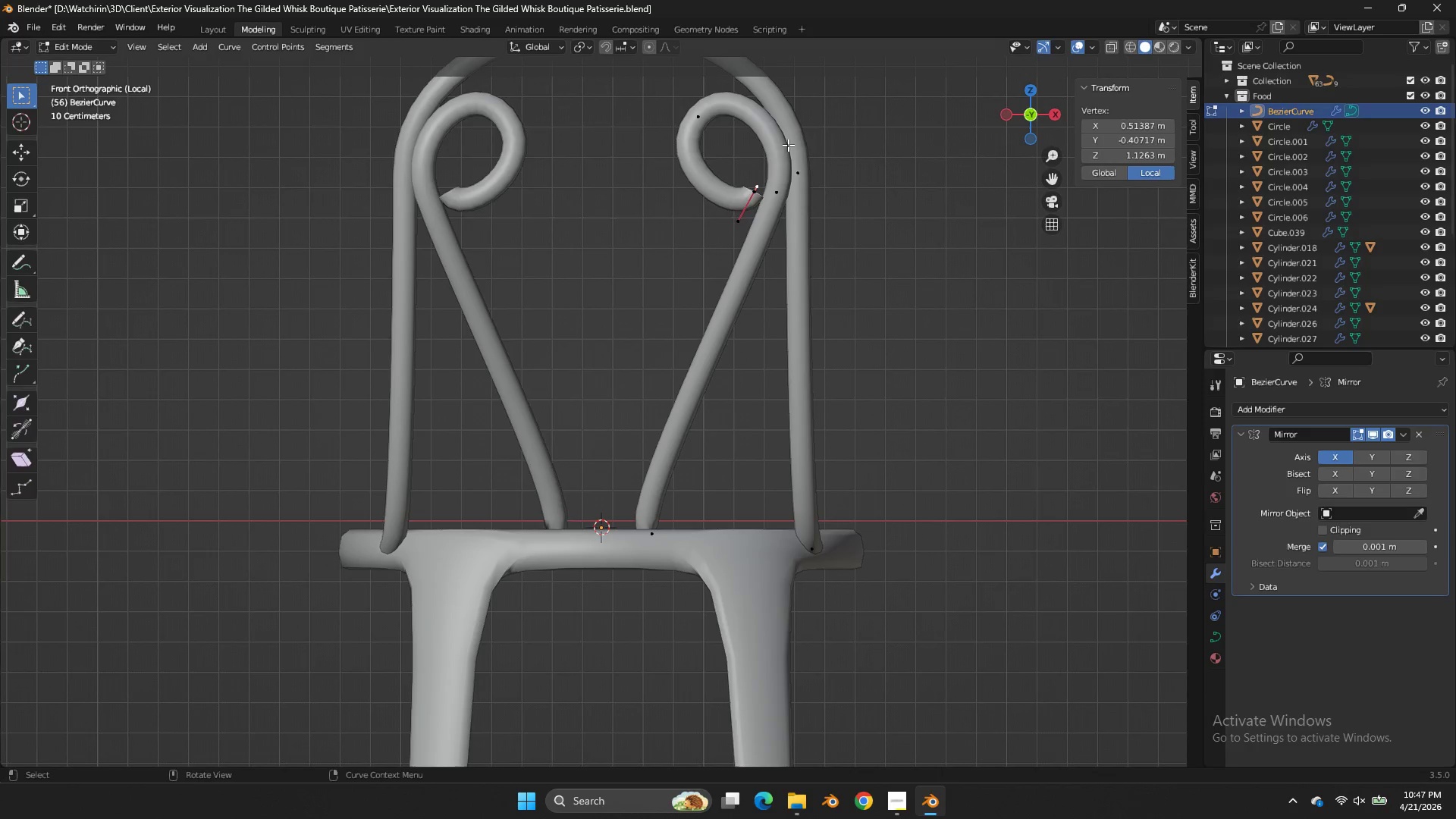 
key(Tab)
 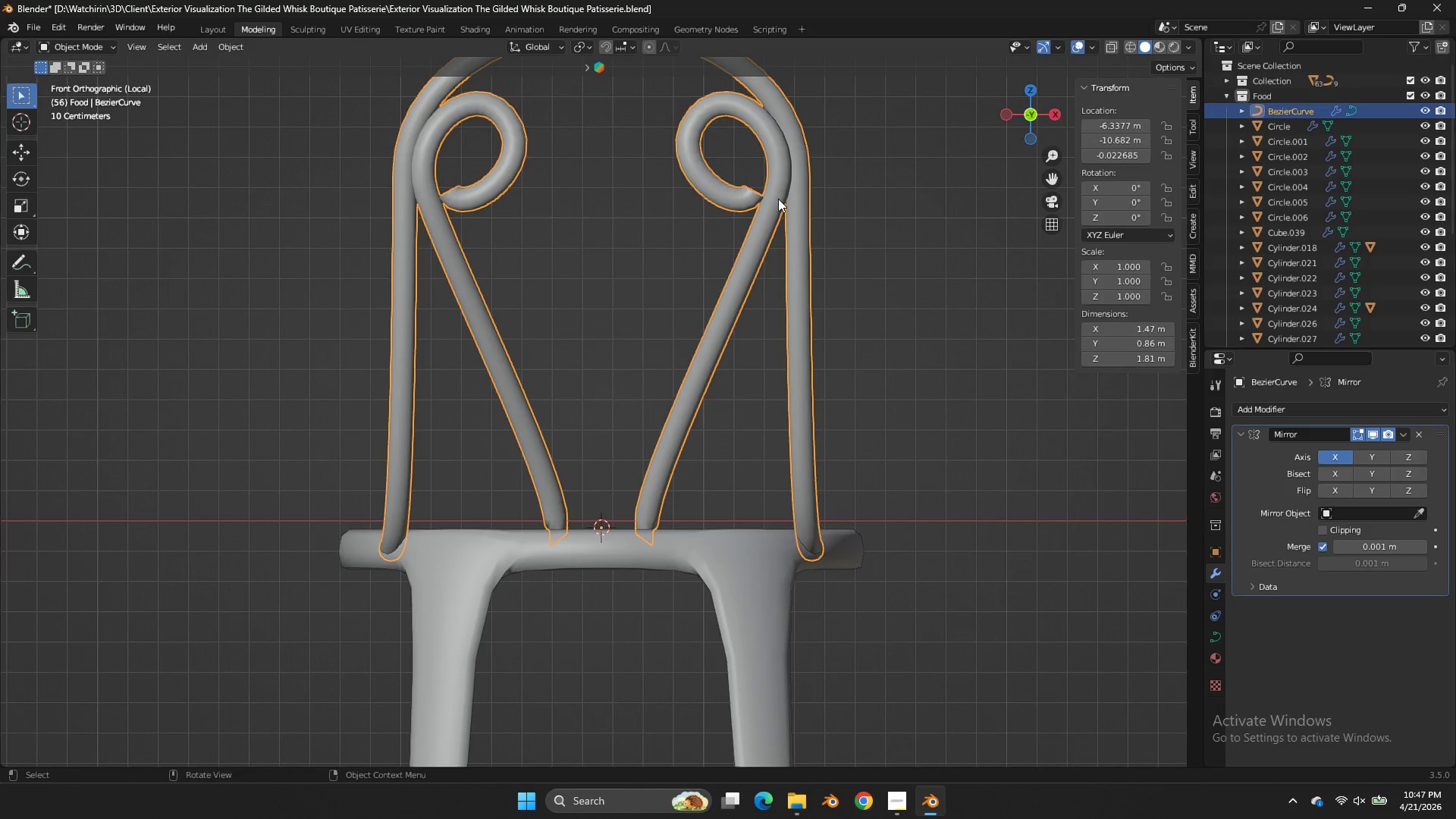 
key(Tab)
 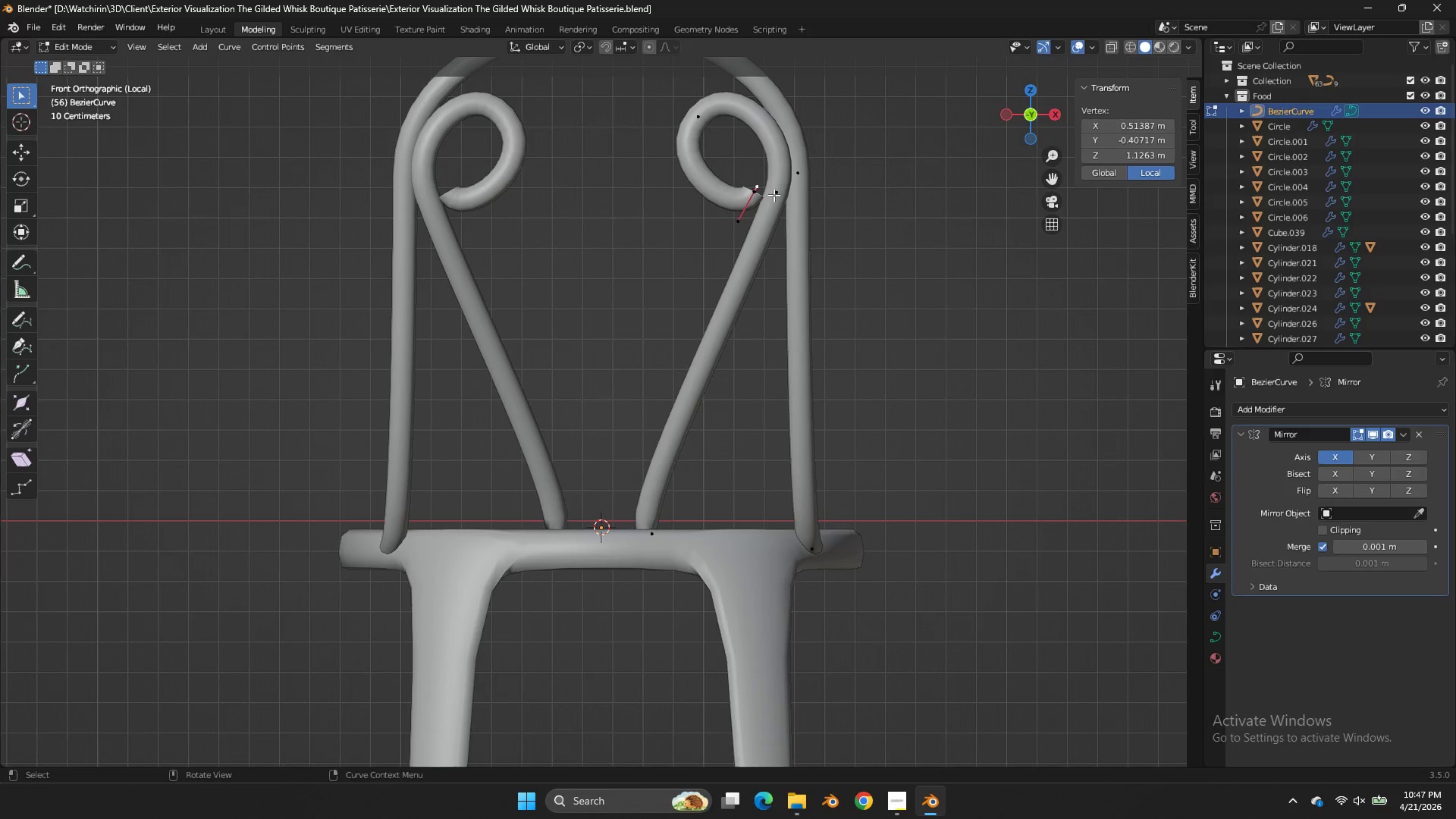 
left_click([774, 195])
 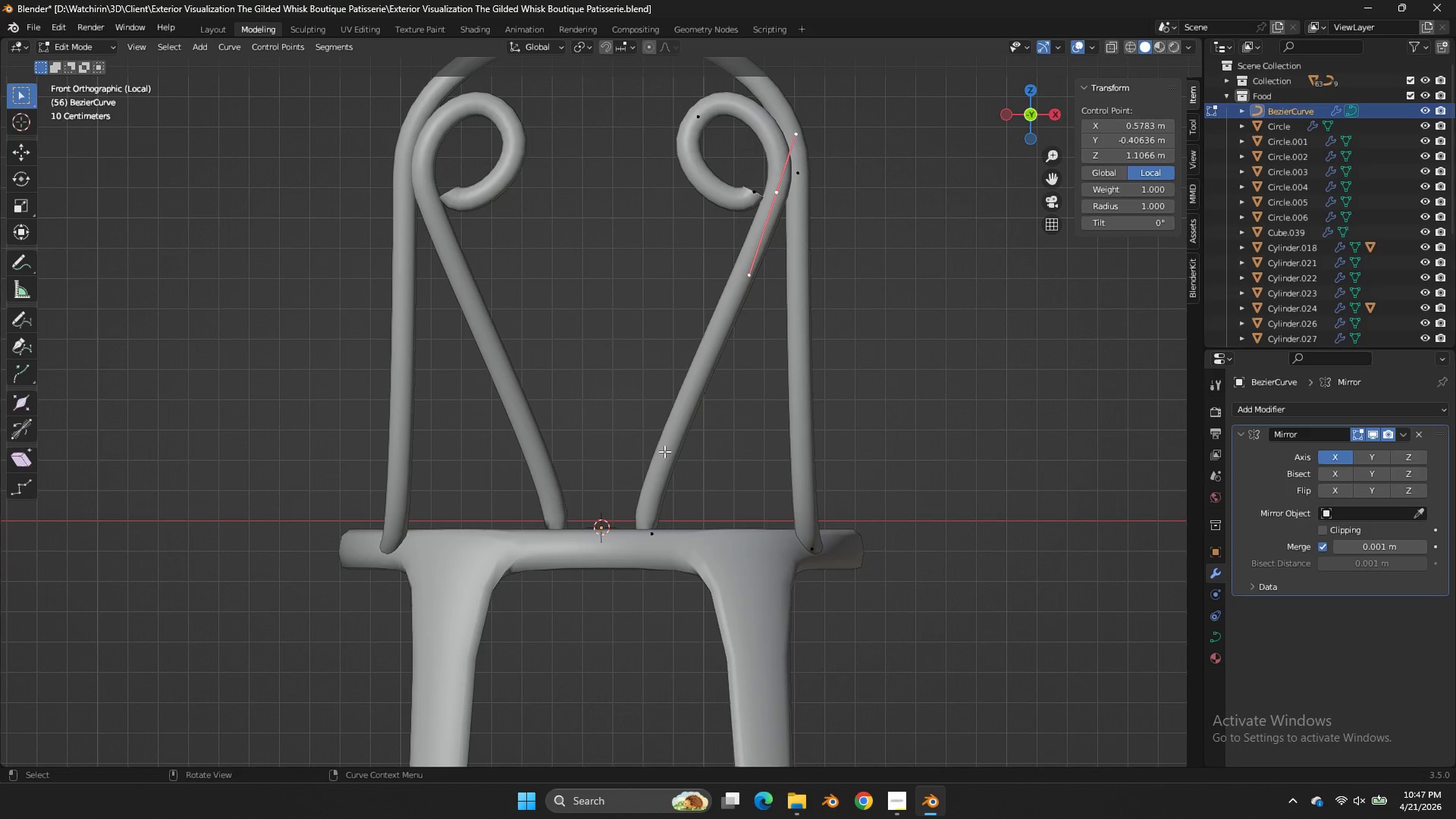 
double_click([666, 496])
 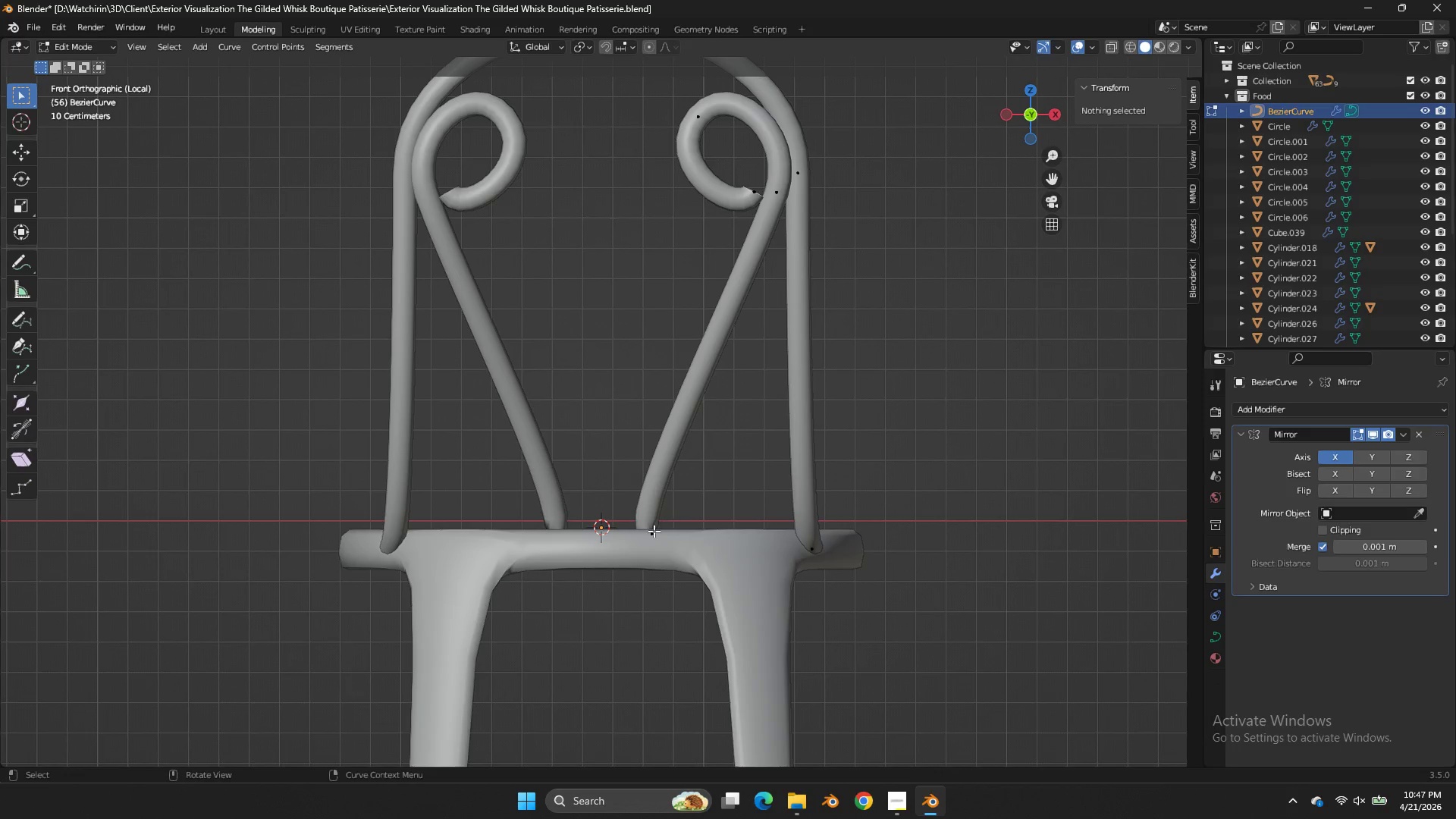 
triple_click([654, 531])
 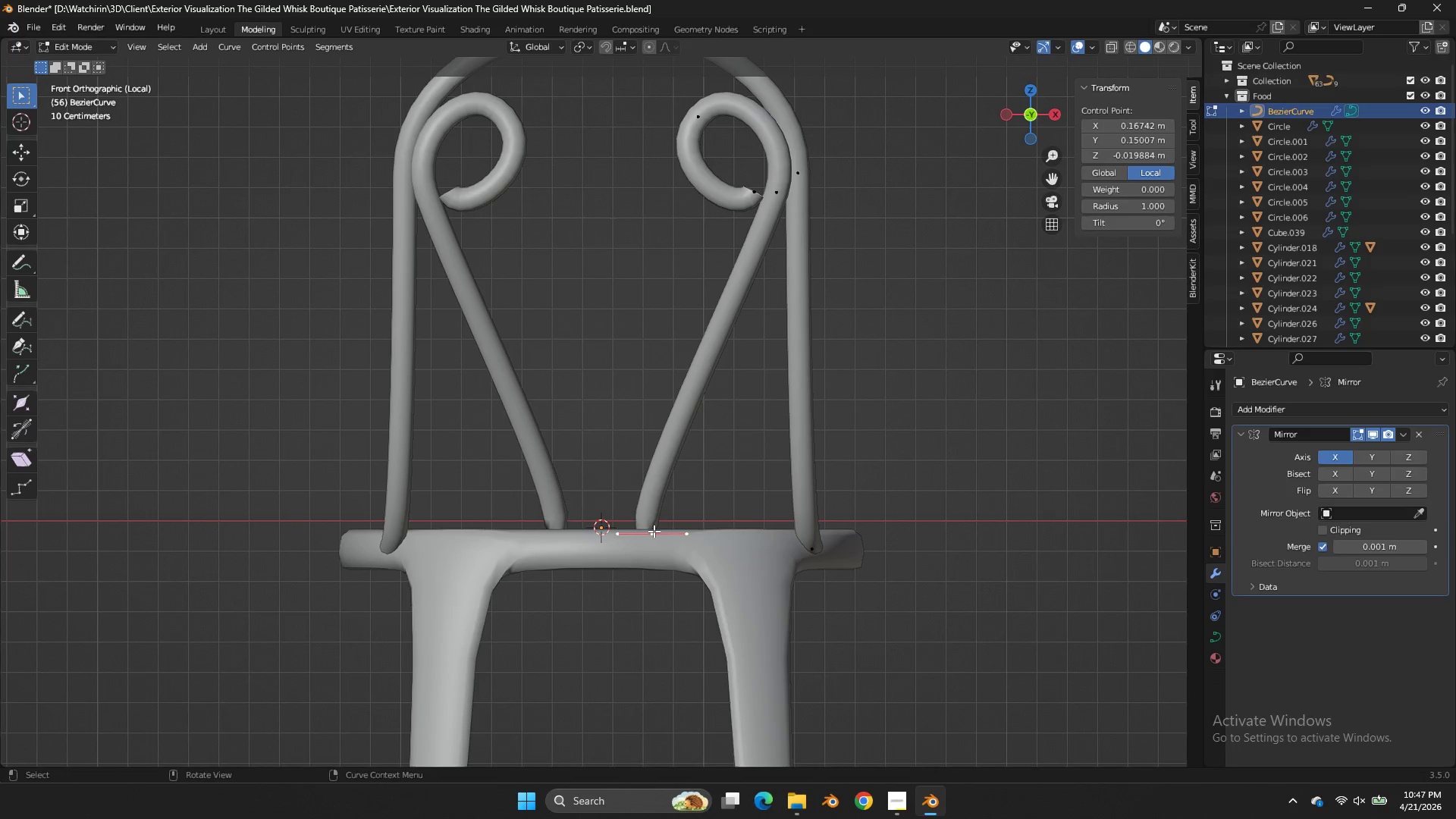 
triple_click([654, 531])
 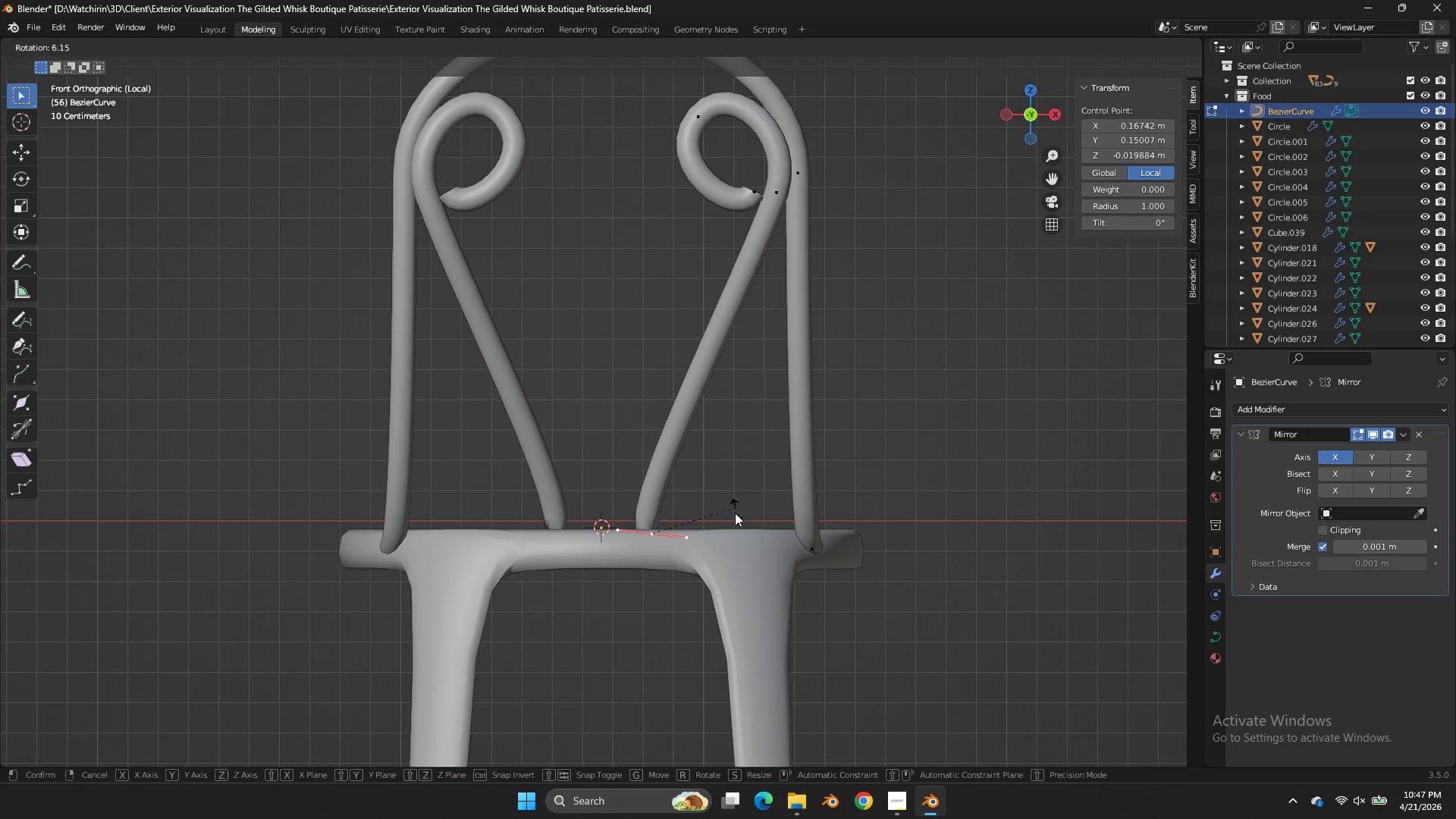 
key(R)
 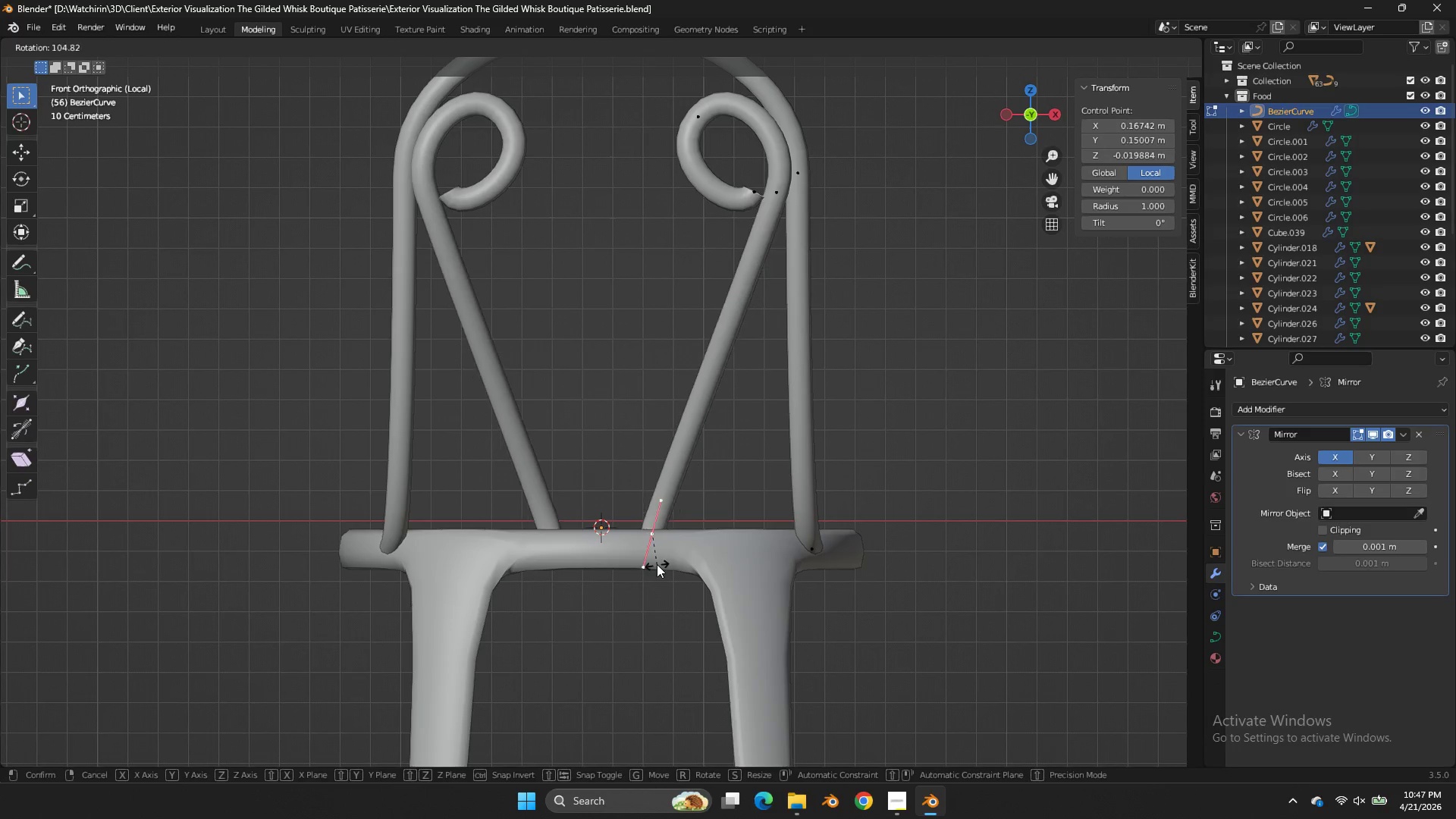 
left_click([662, 562])
 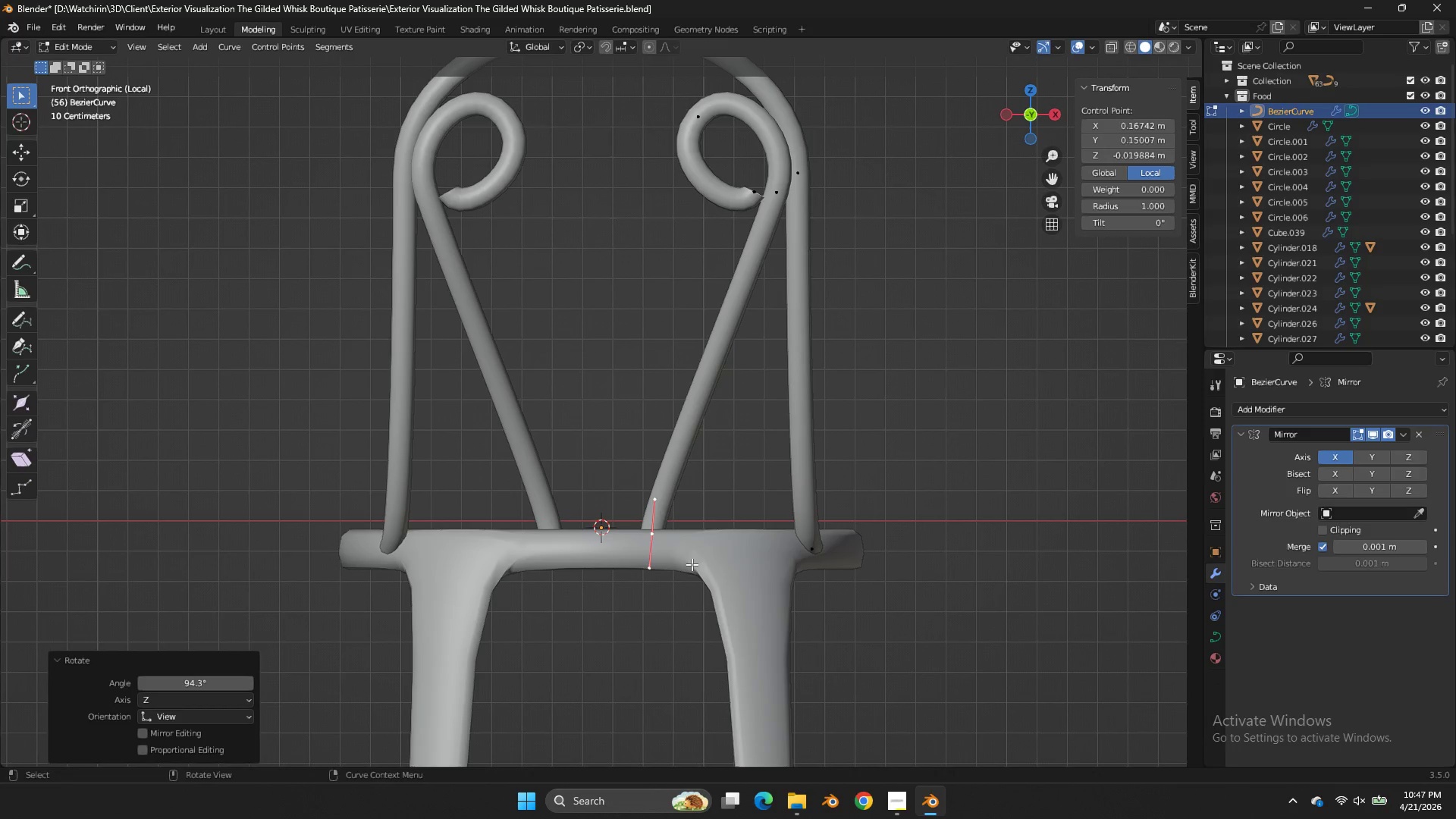 
key(G)
 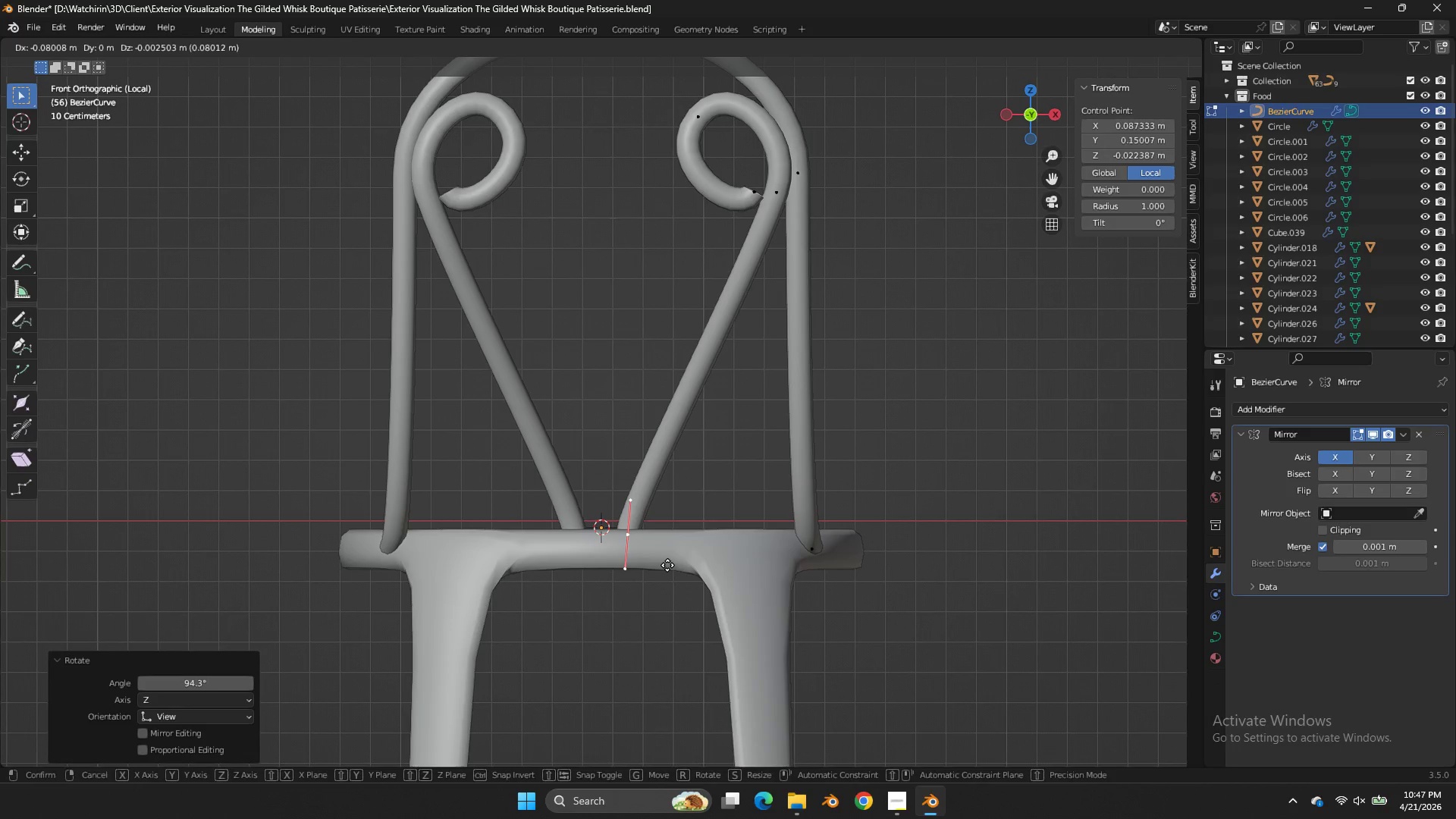 
left_click([667, 565])
 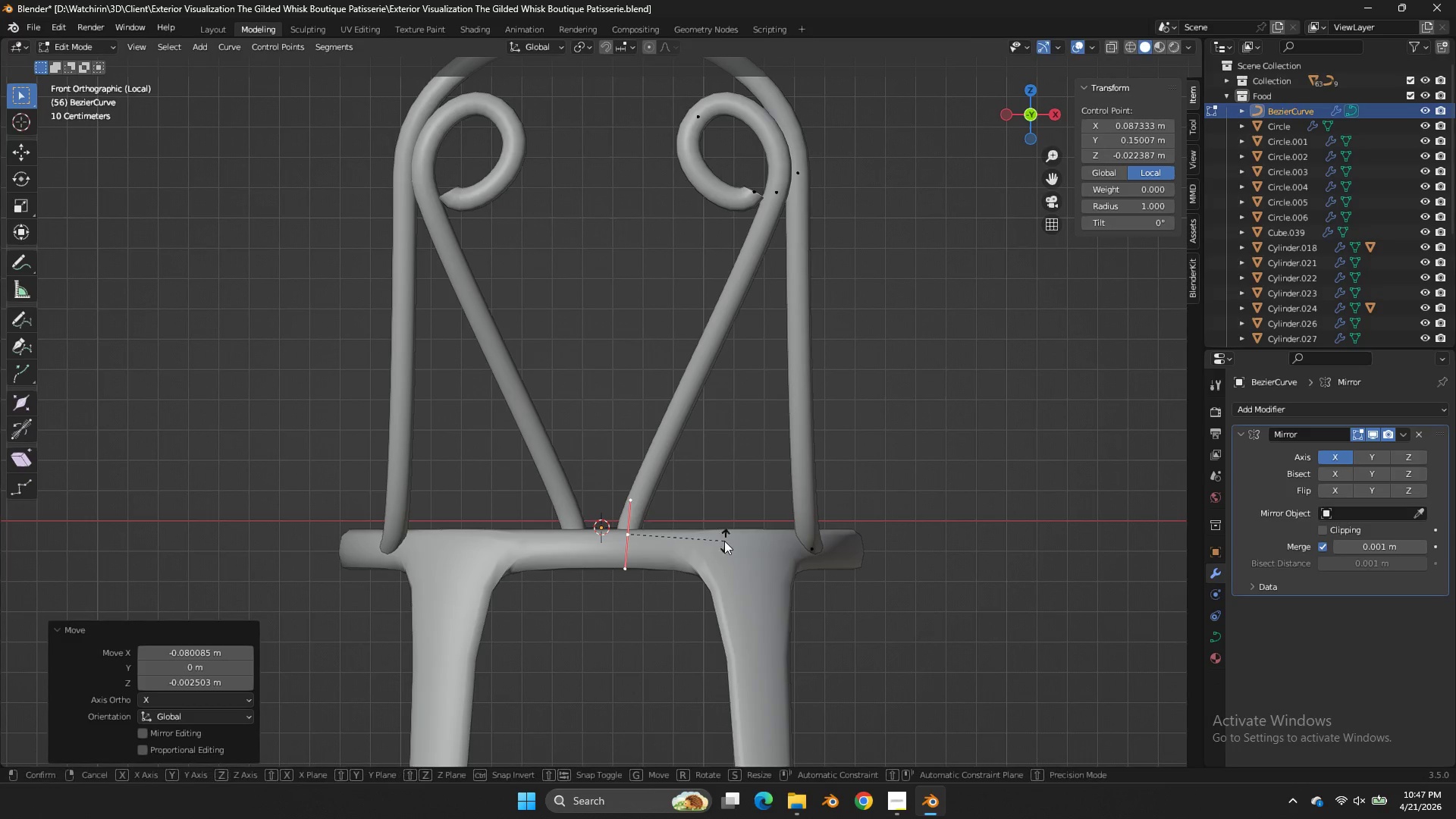 
key(R)
 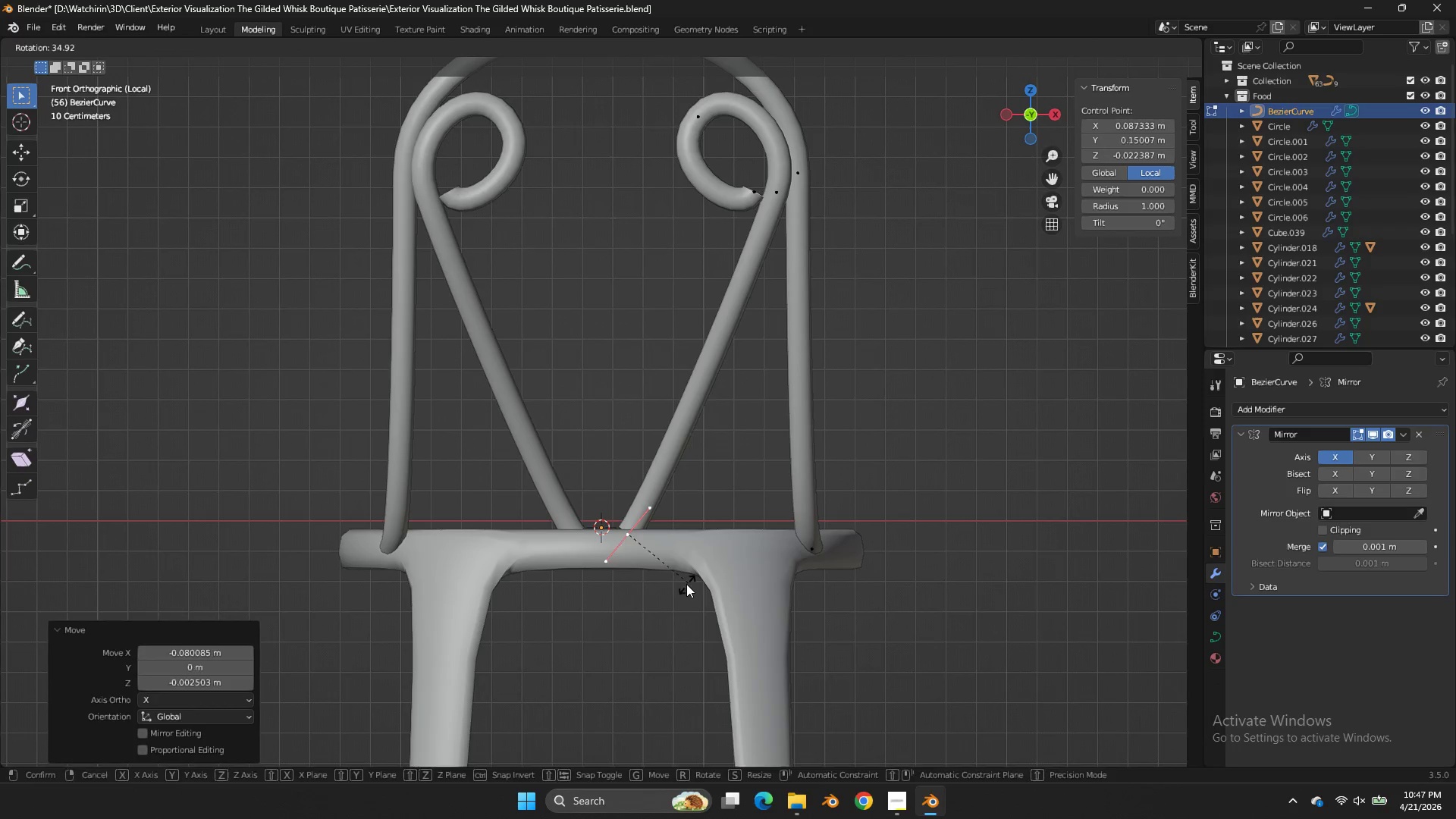 
double_click([685, 585])
 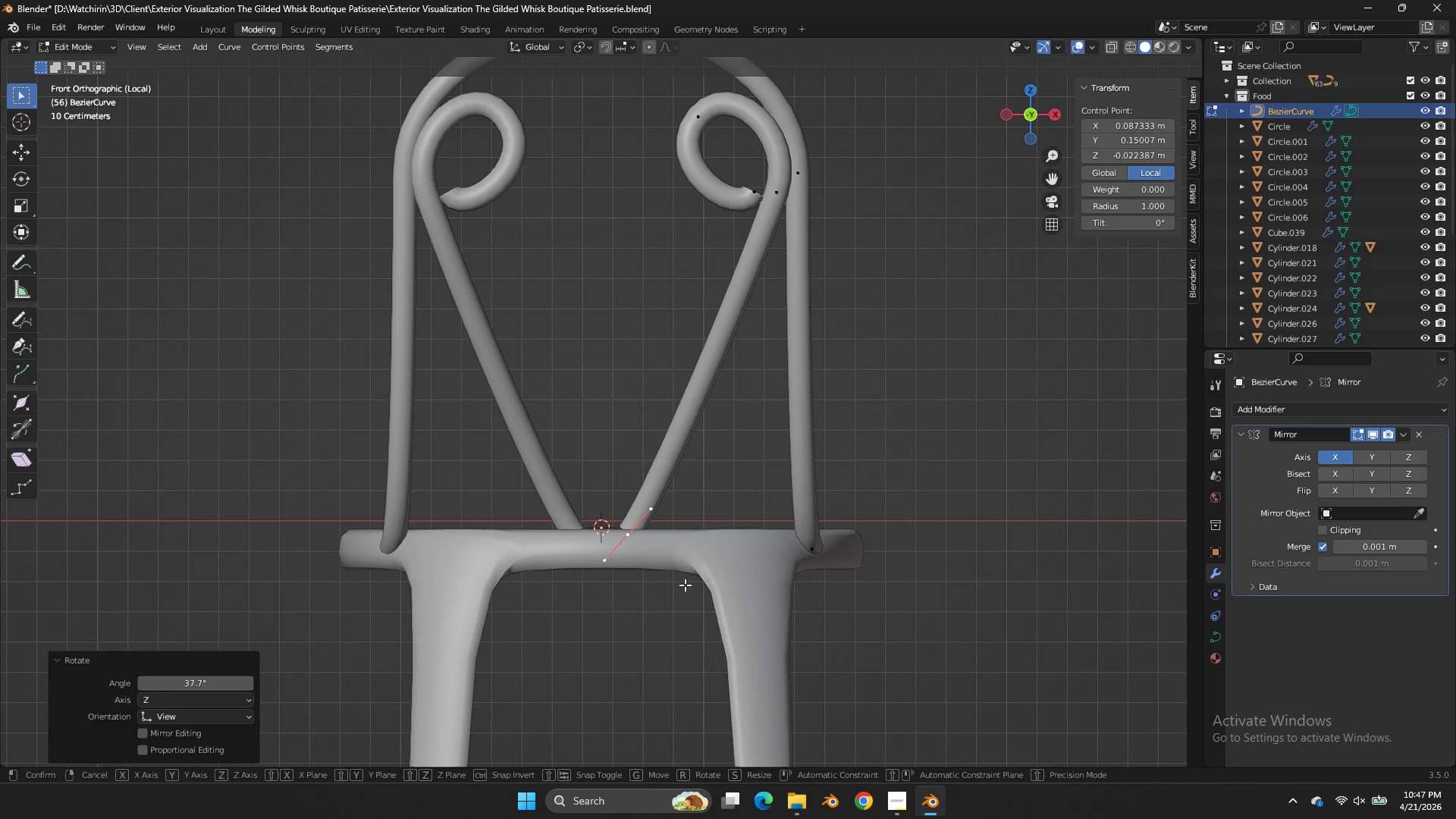 
key(G)
 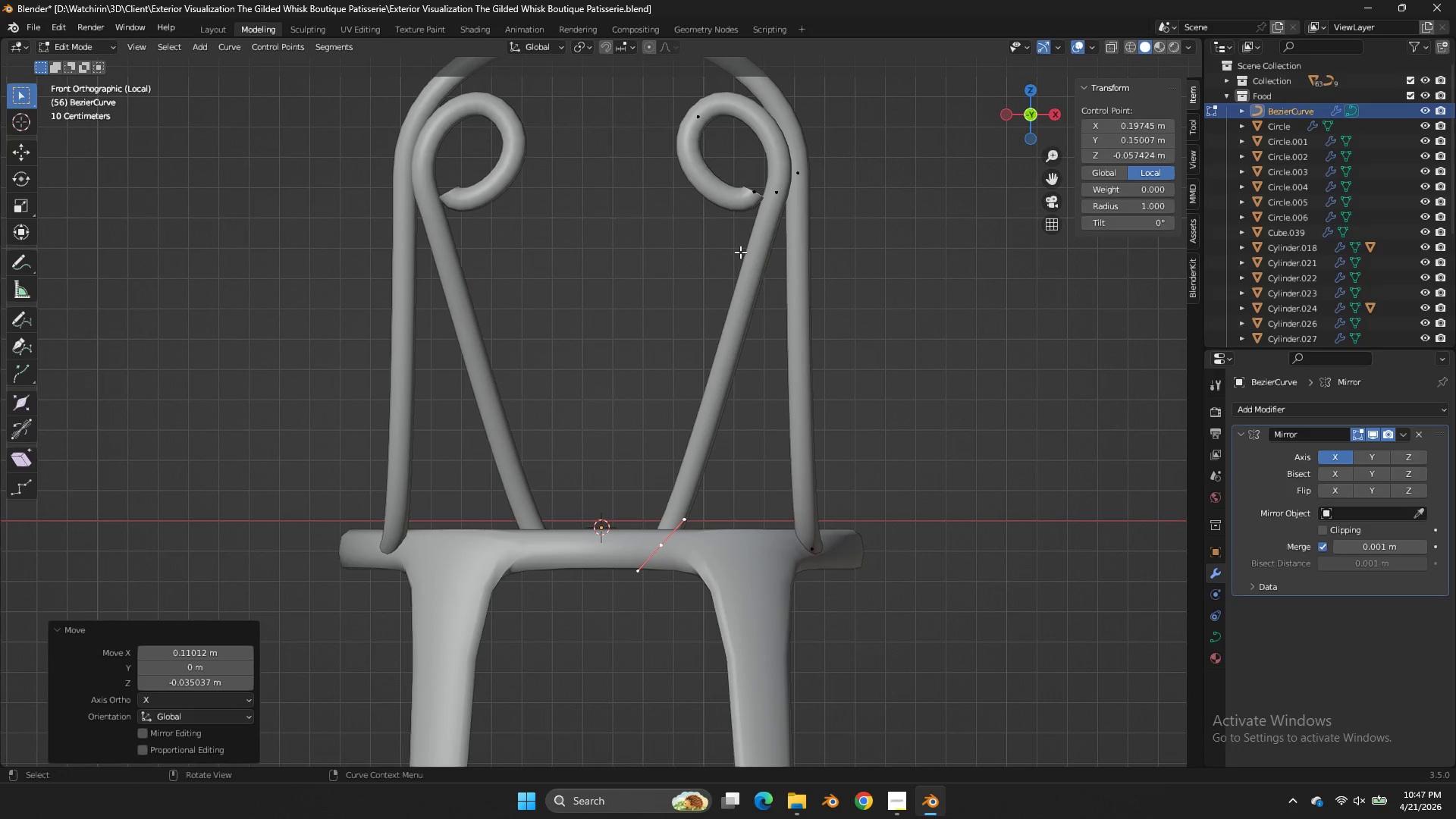 
double_click([743, 190])
 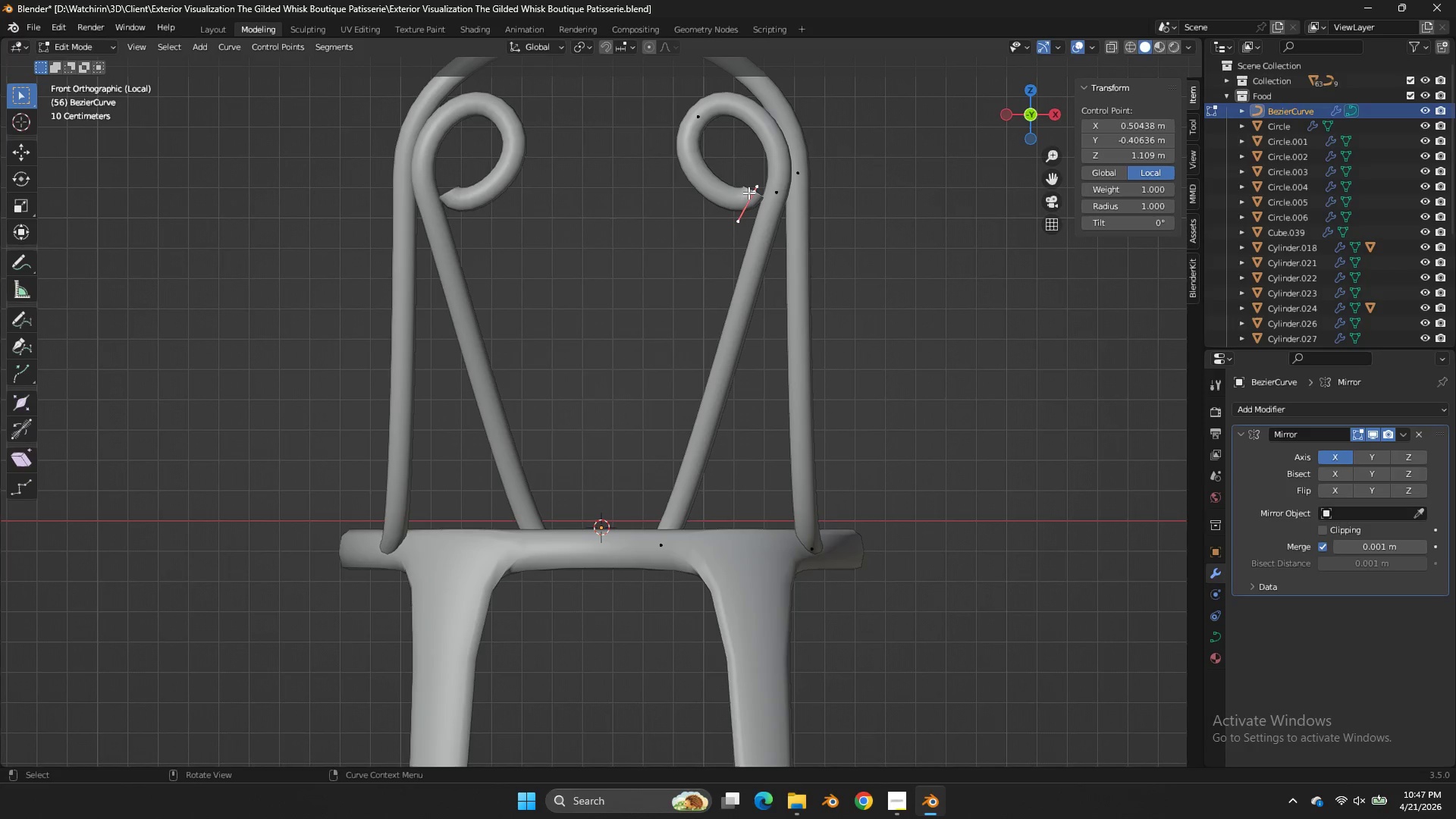 
key(L)
 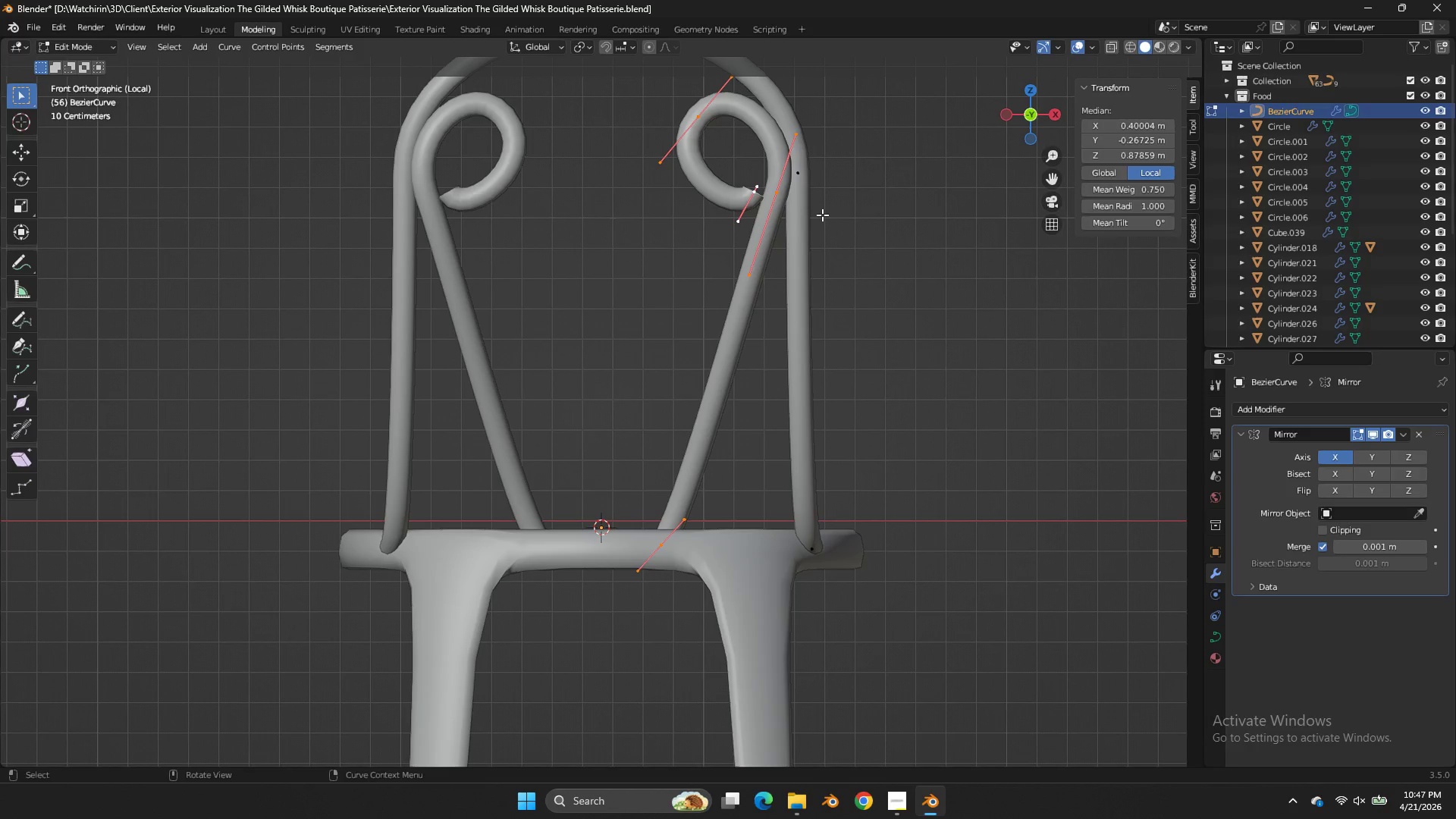 
key(Shift+ShiftLeft)
 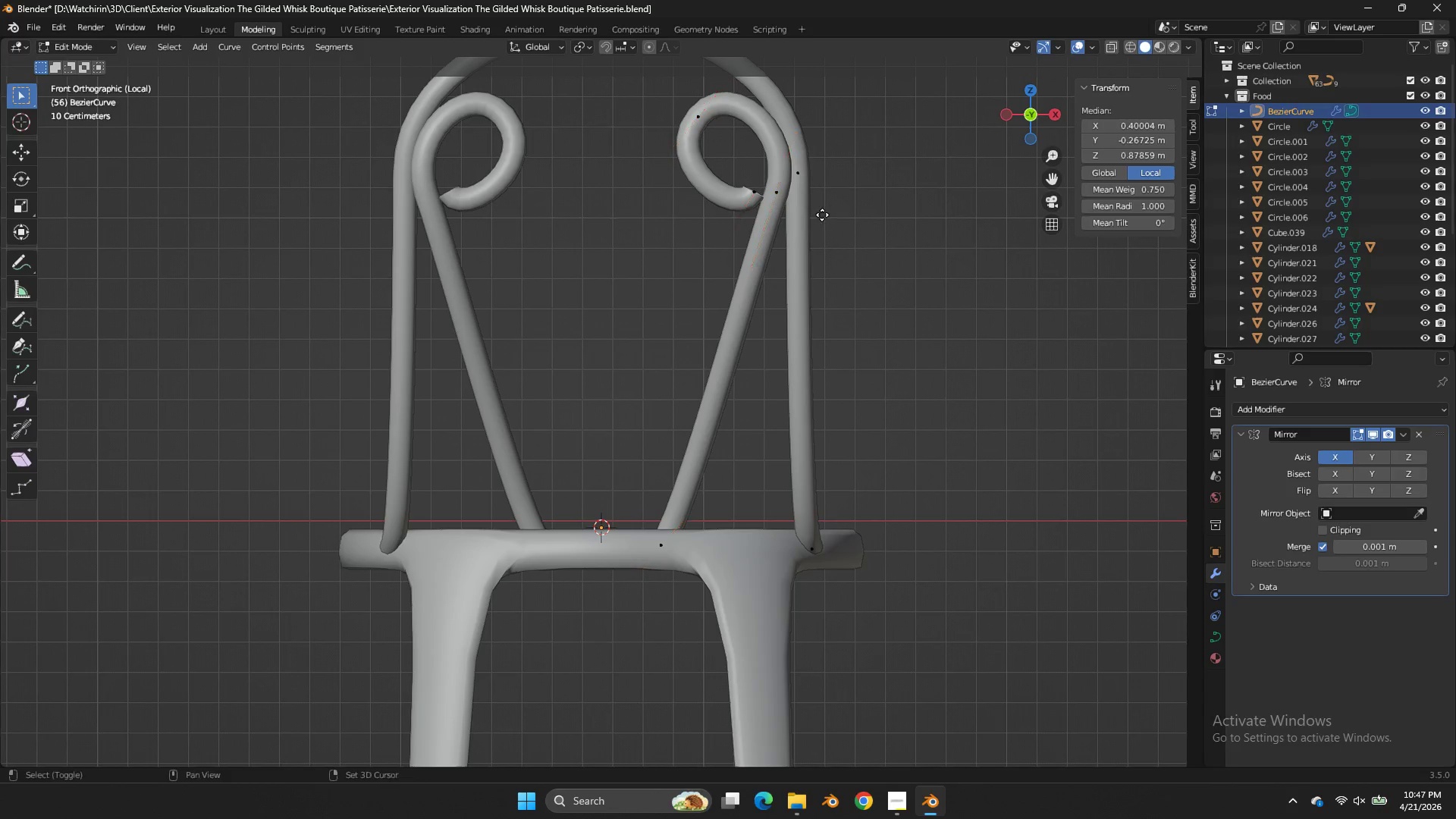 
key(Shift+D)
 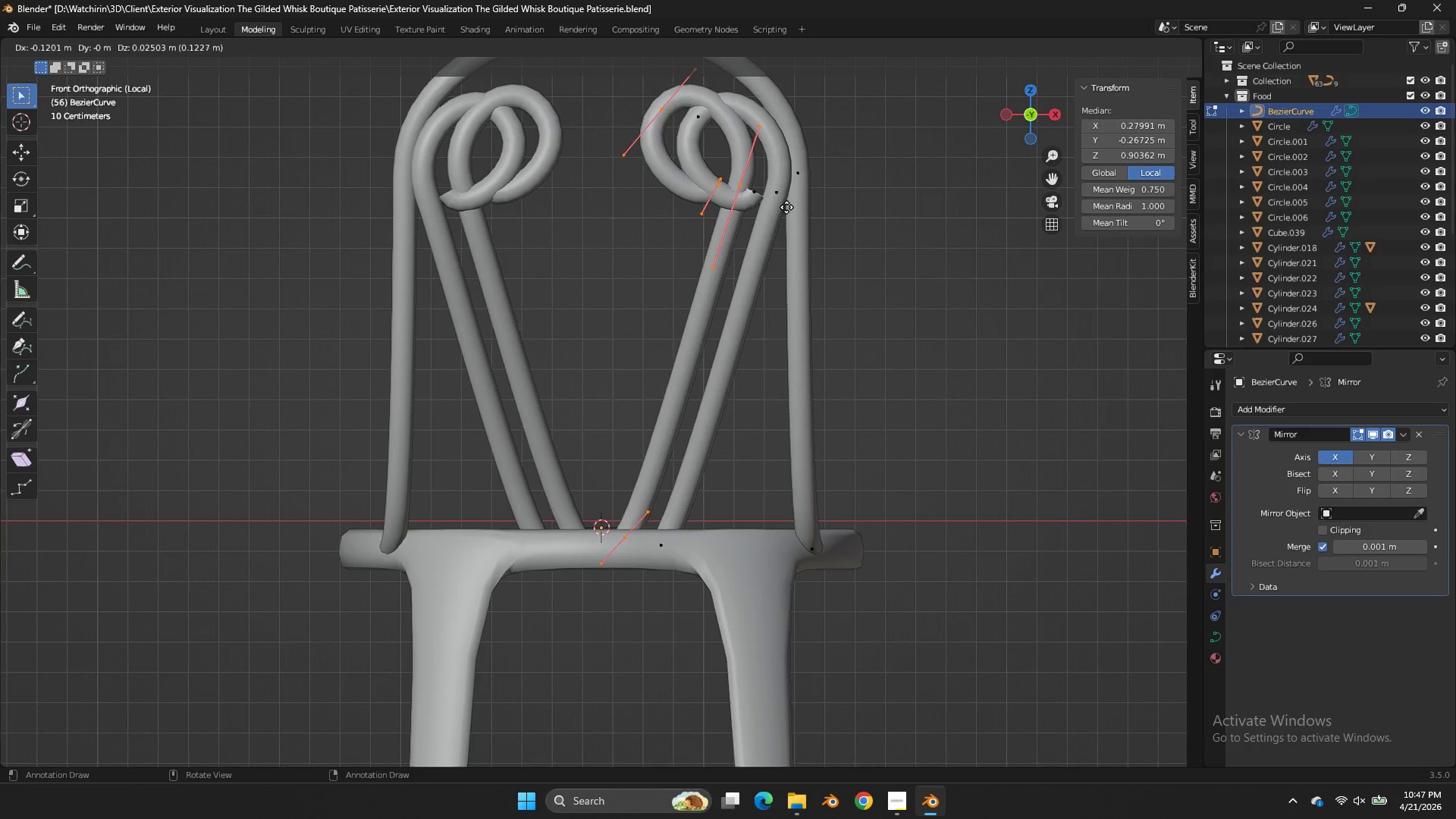 
triple_click([792, 208])
 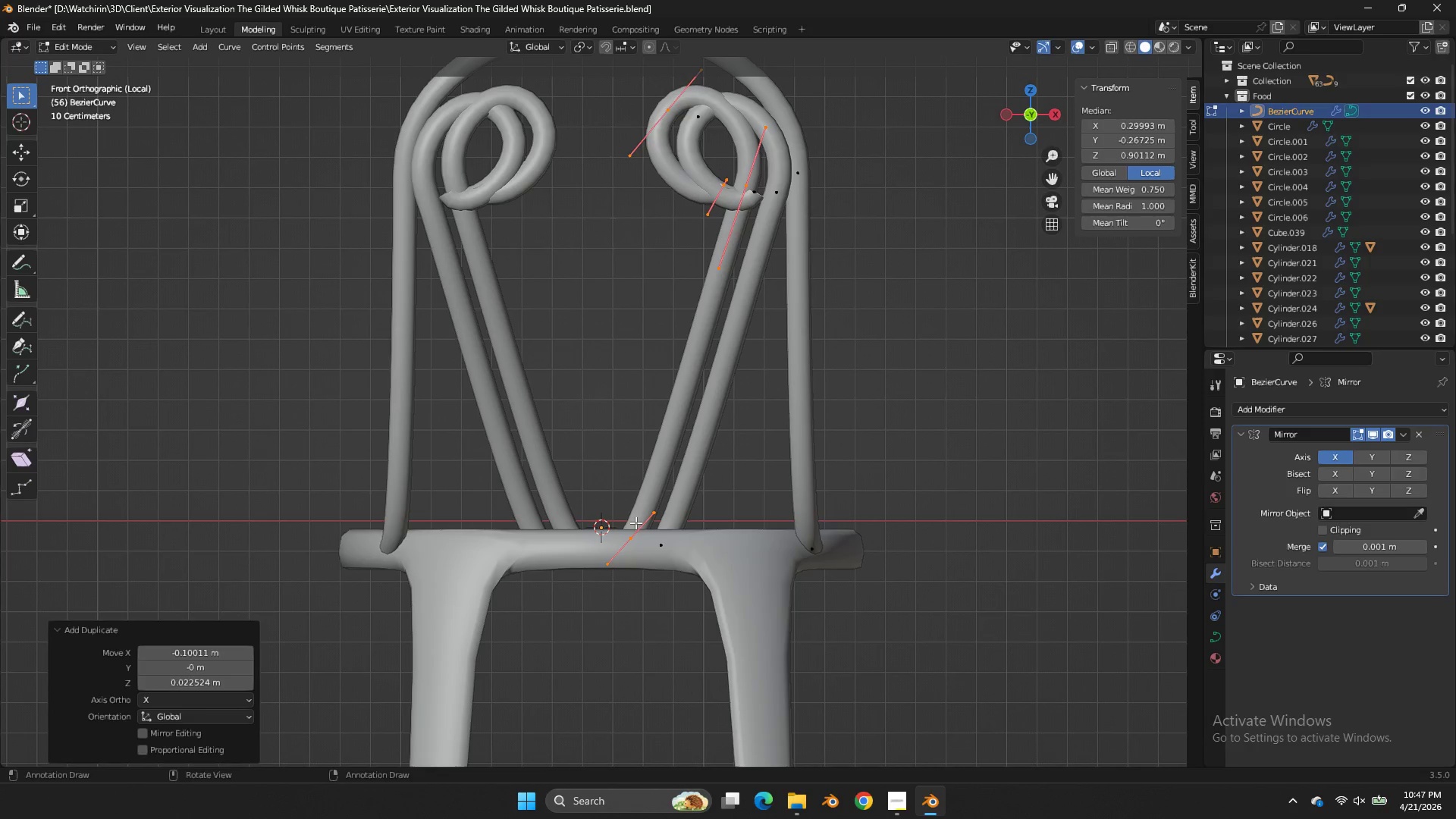 
double_click([635, 527])
 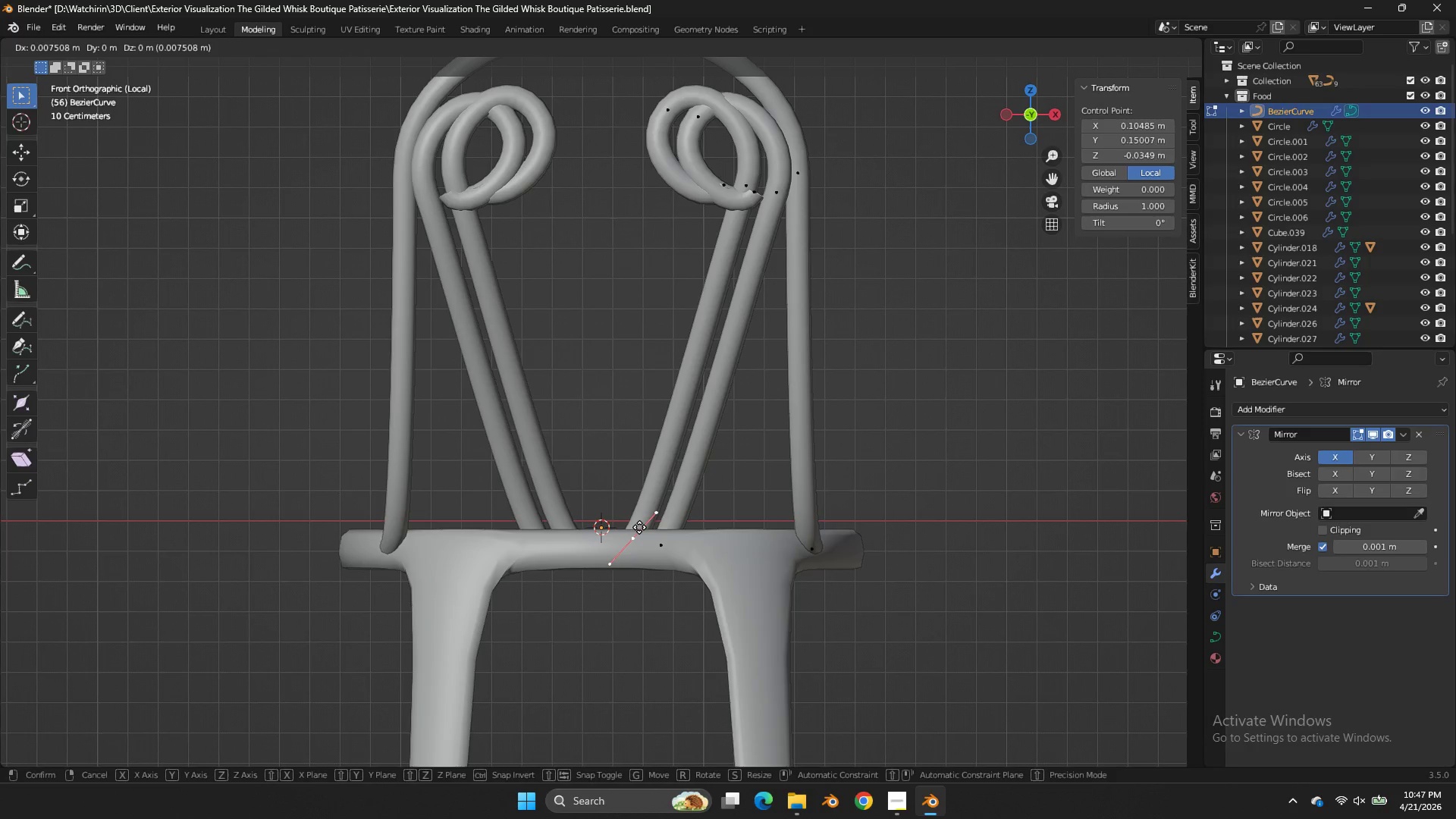 
key(G)
 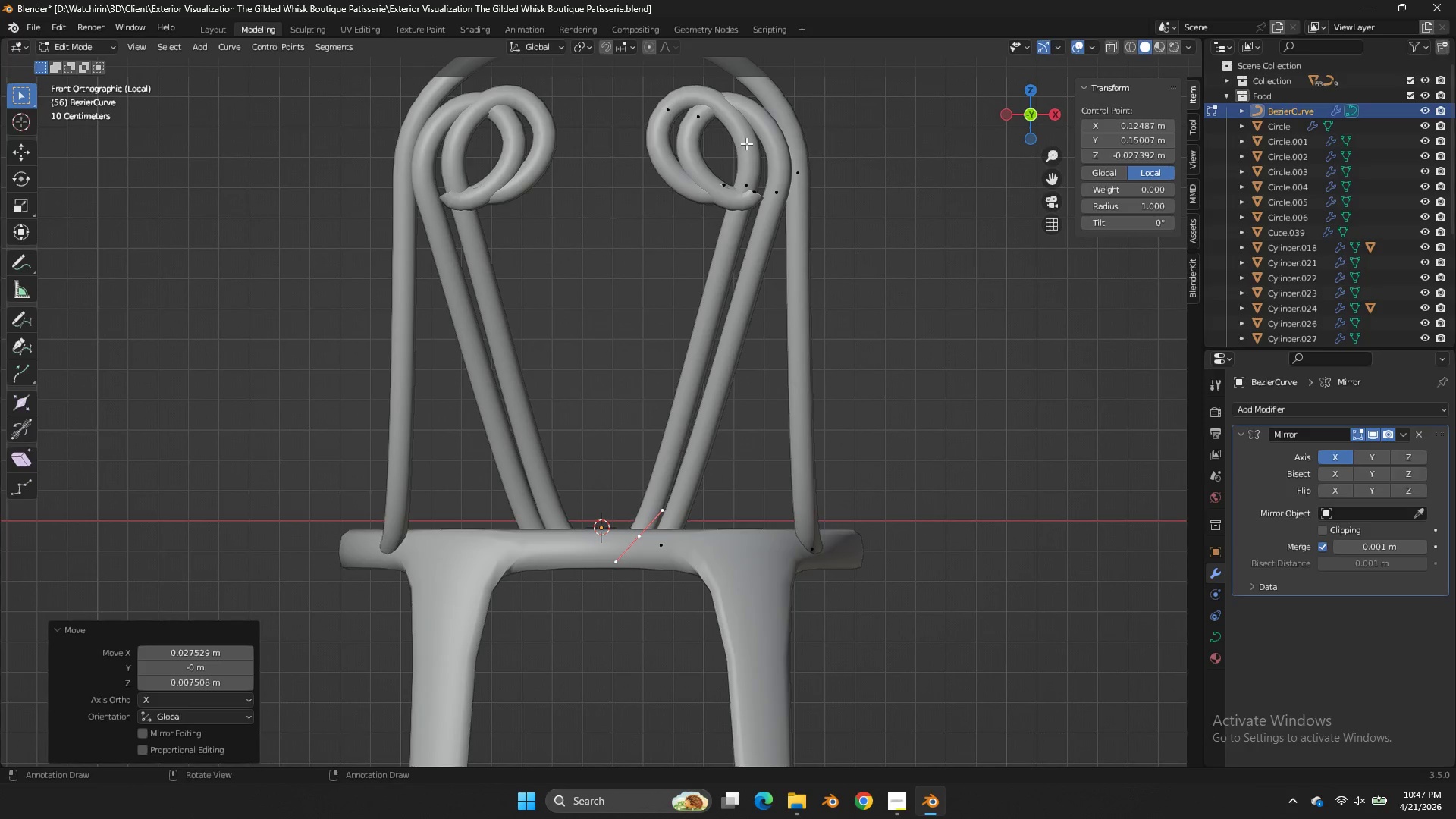 
left_click([752, 162])
 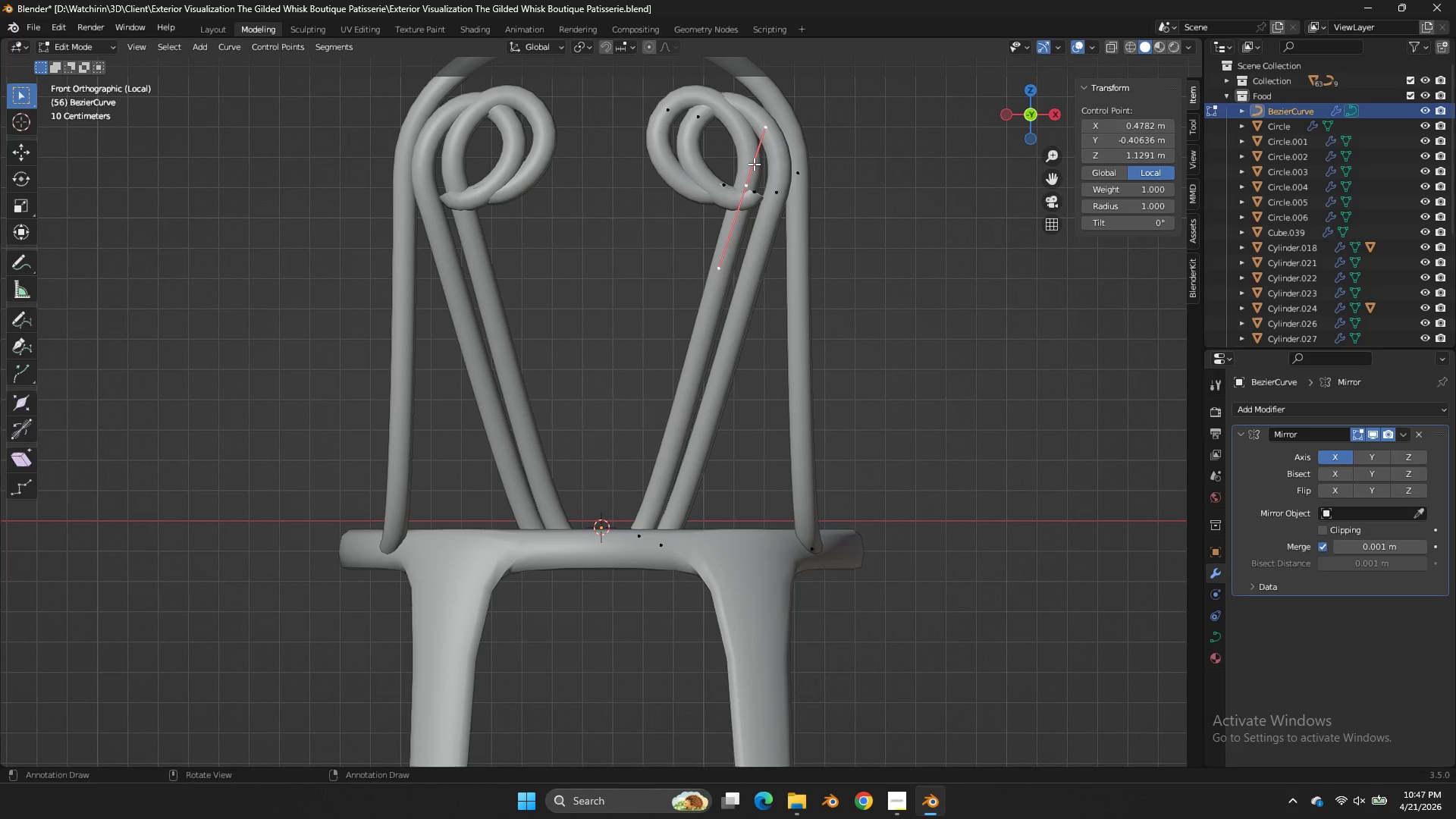 
key(L)
 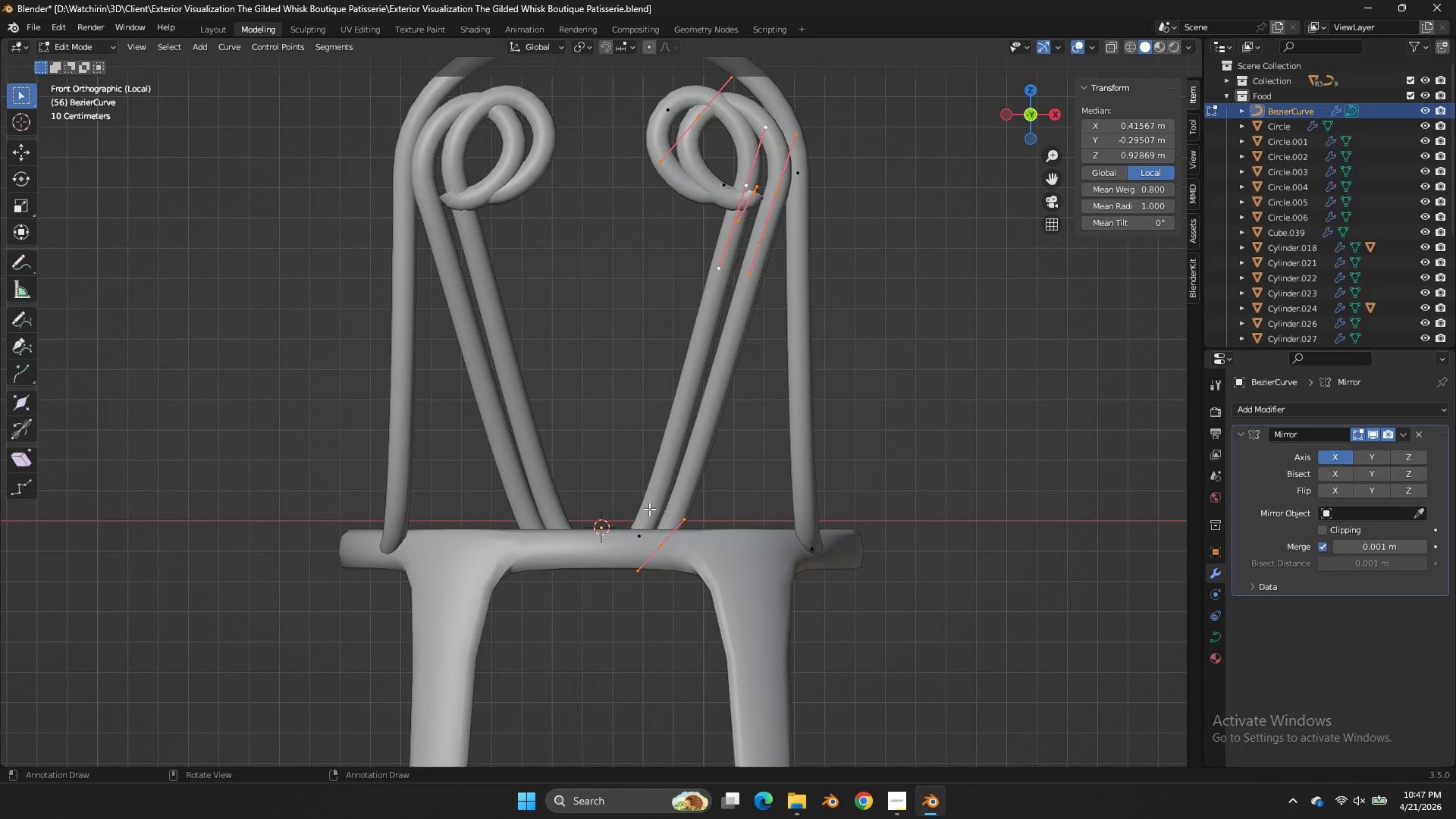 
double_click([644, 520])
 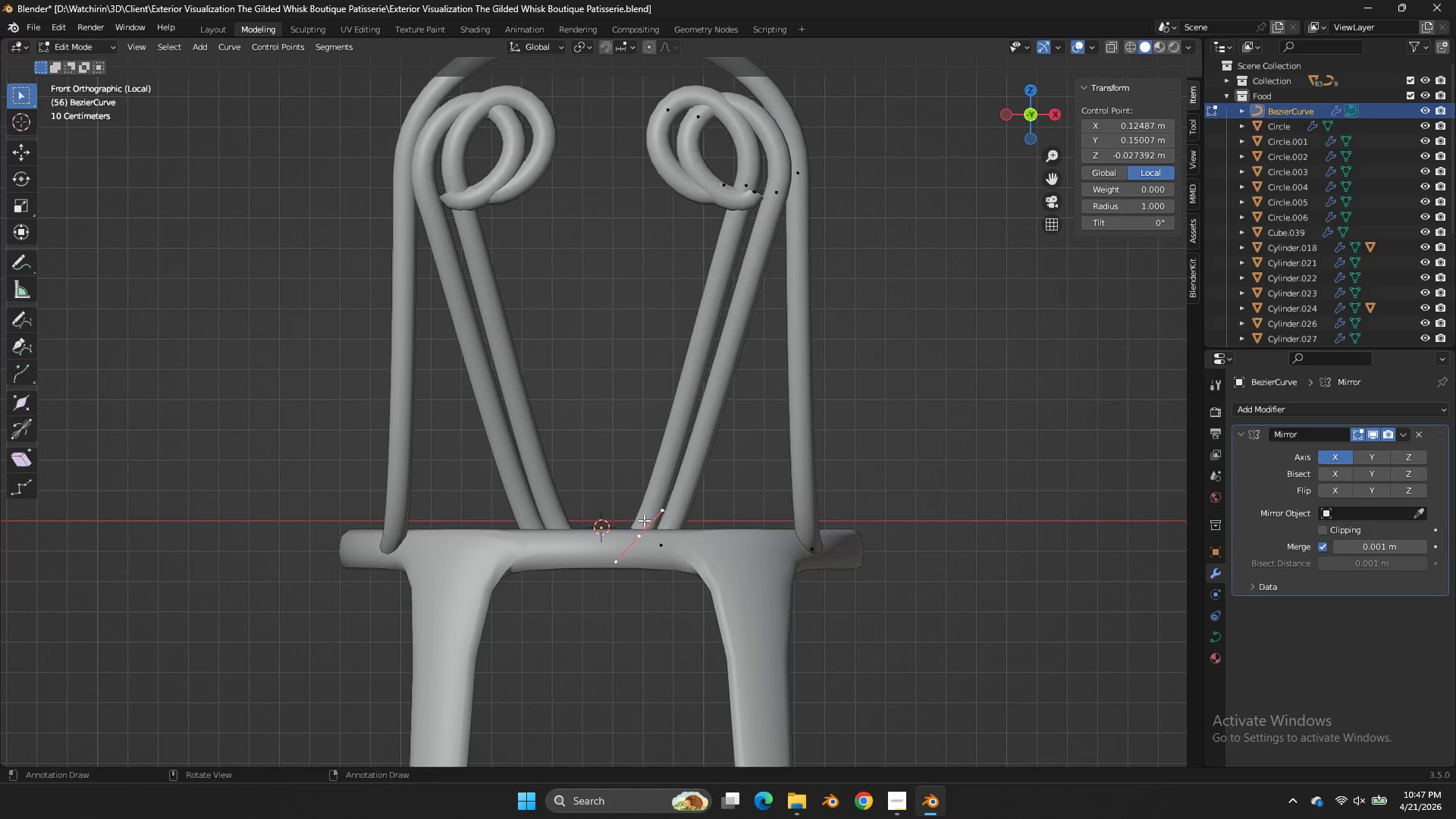 
triple_click([644, 520])
 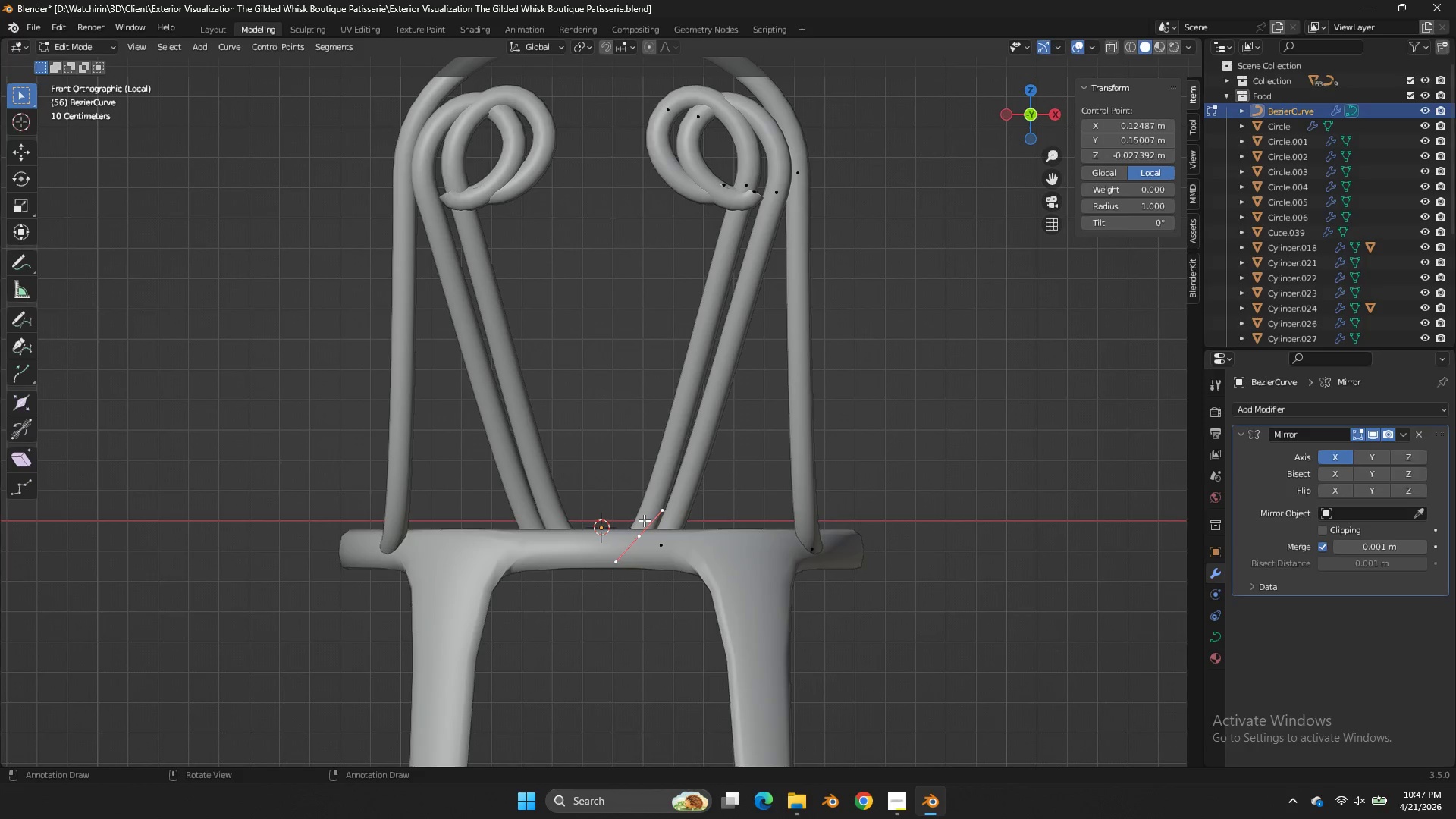 
key(L)
 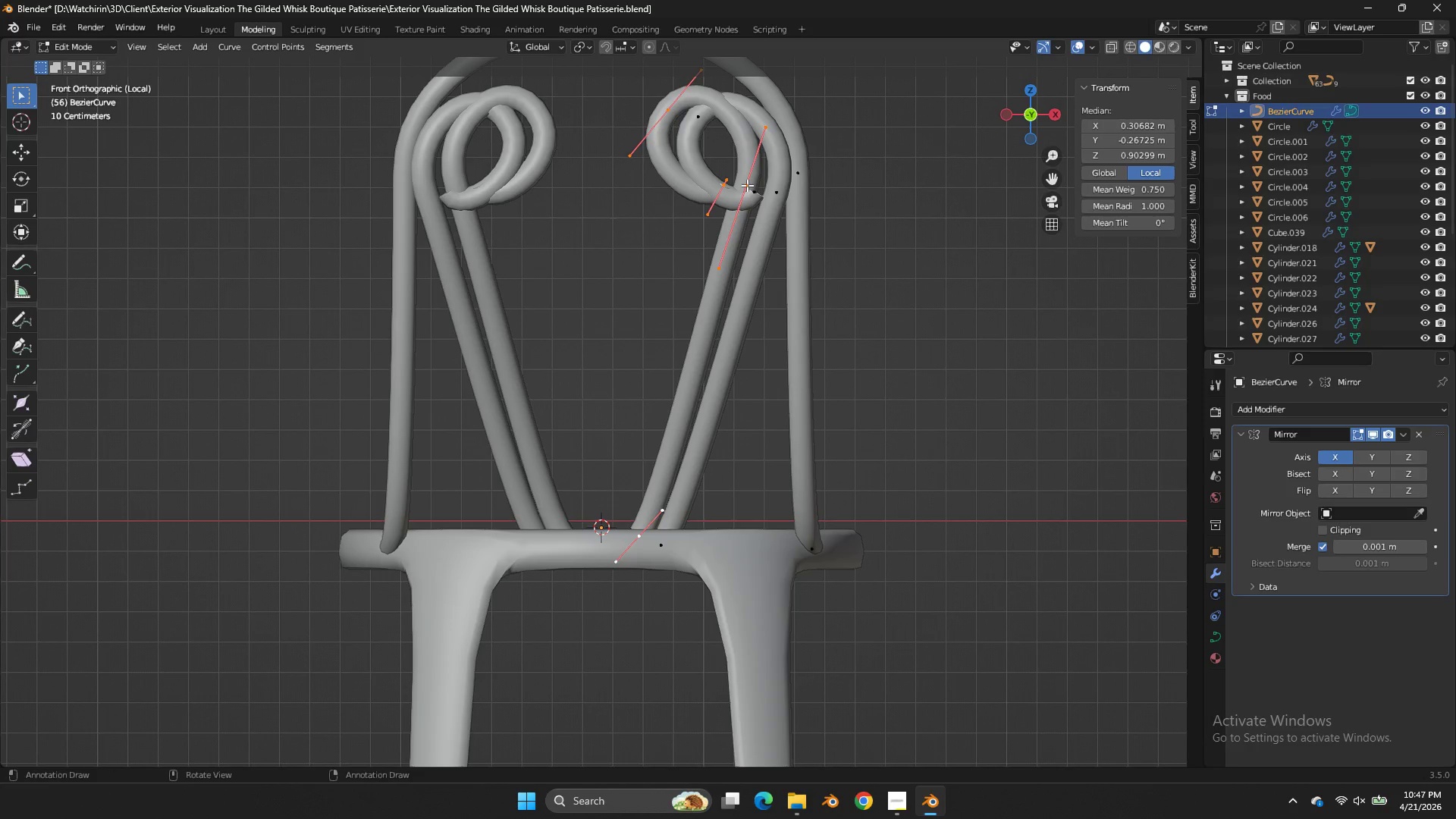 
double_click([752, 187])
 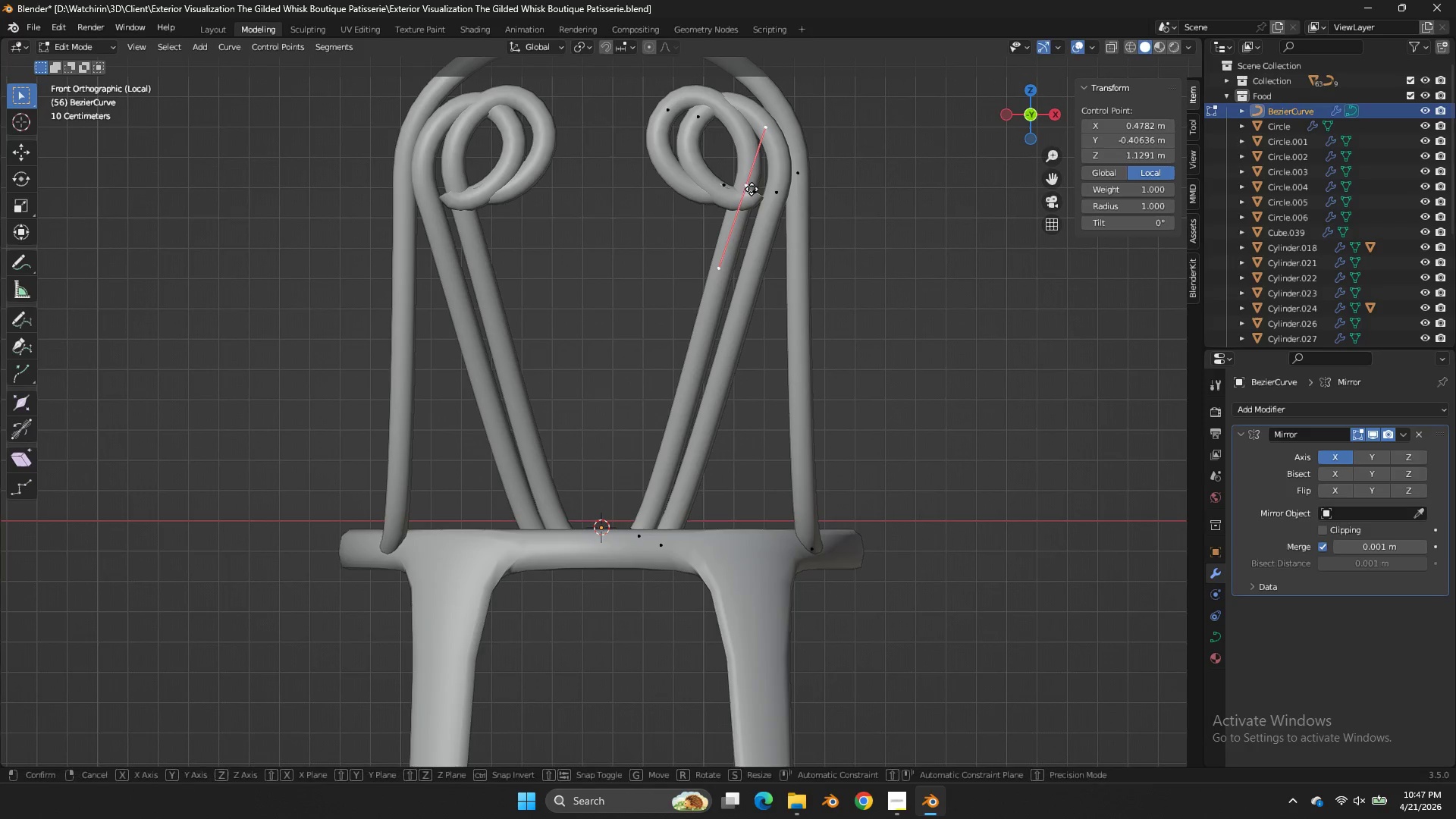 
key(G)
 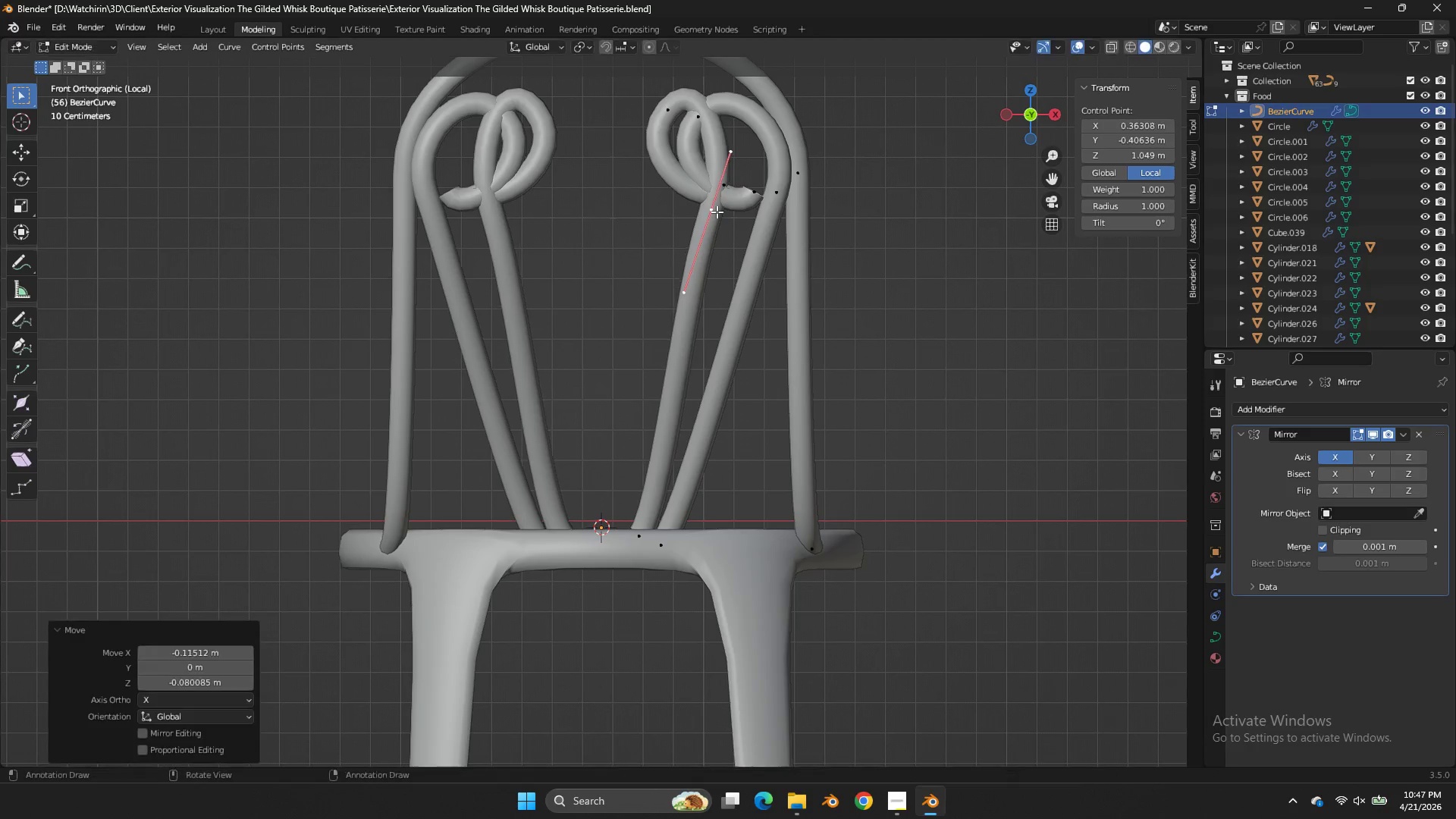 
double_click([707, 184])
 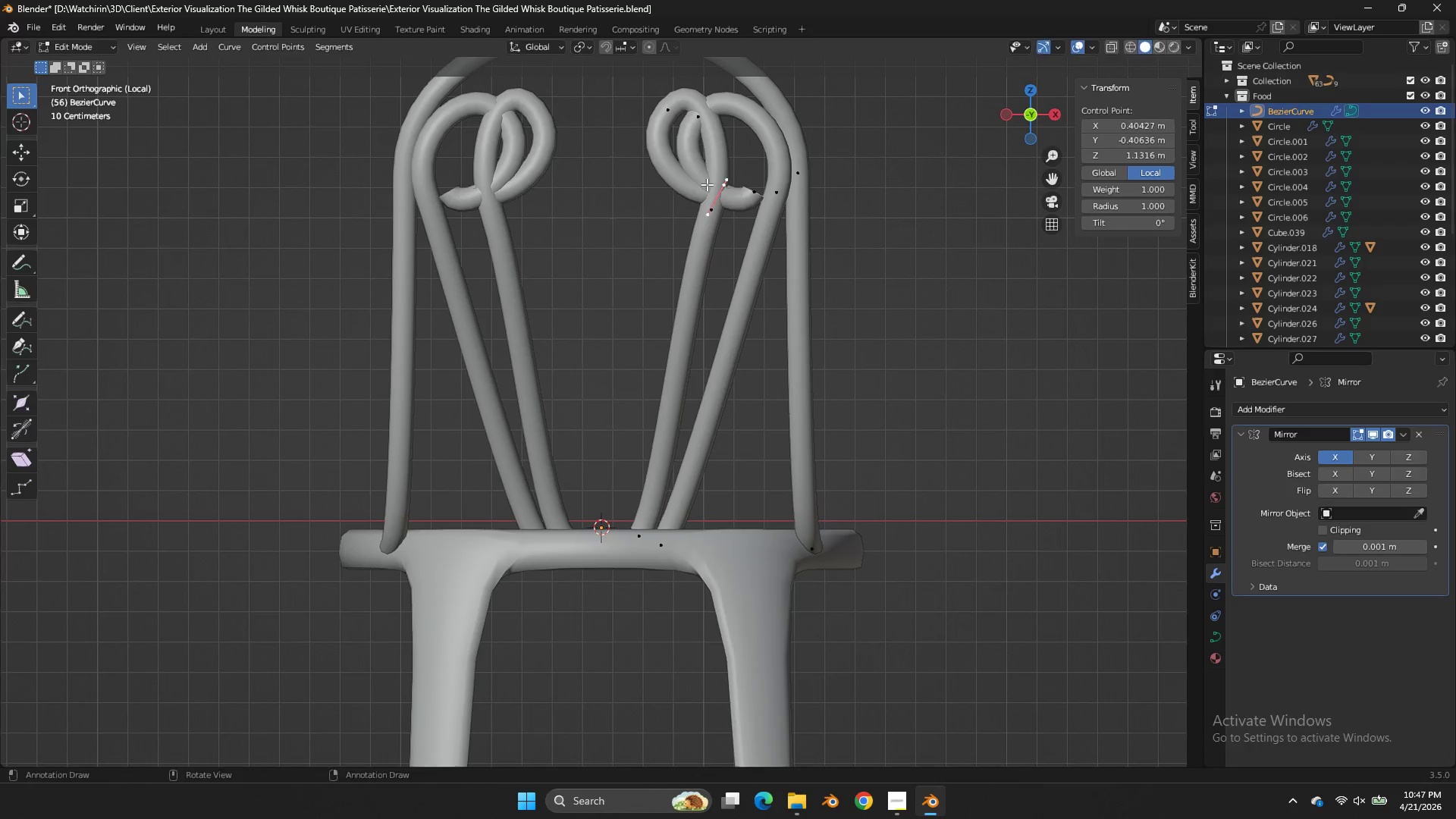 
key(G)
 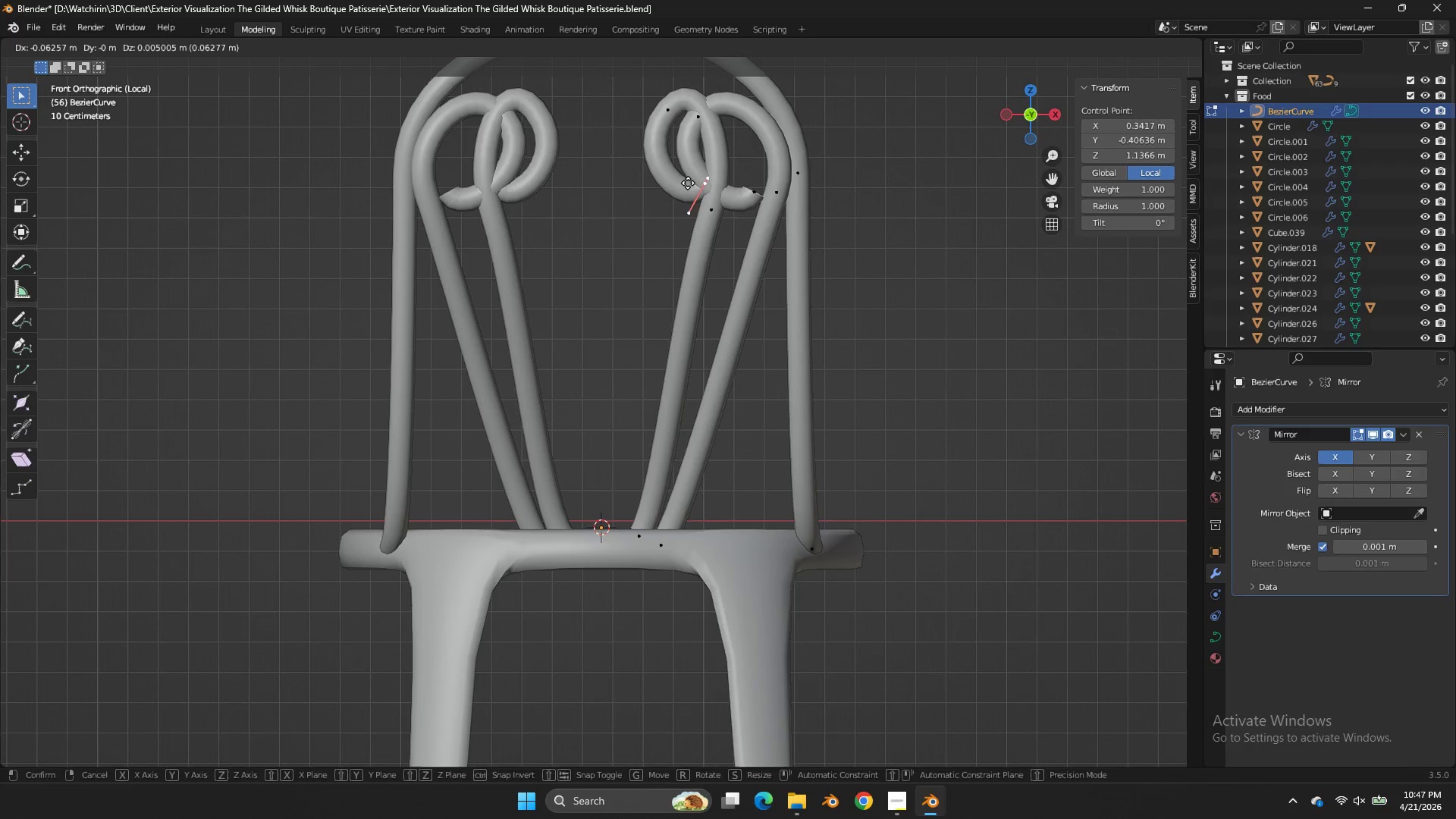 
right_click([688, 183])
 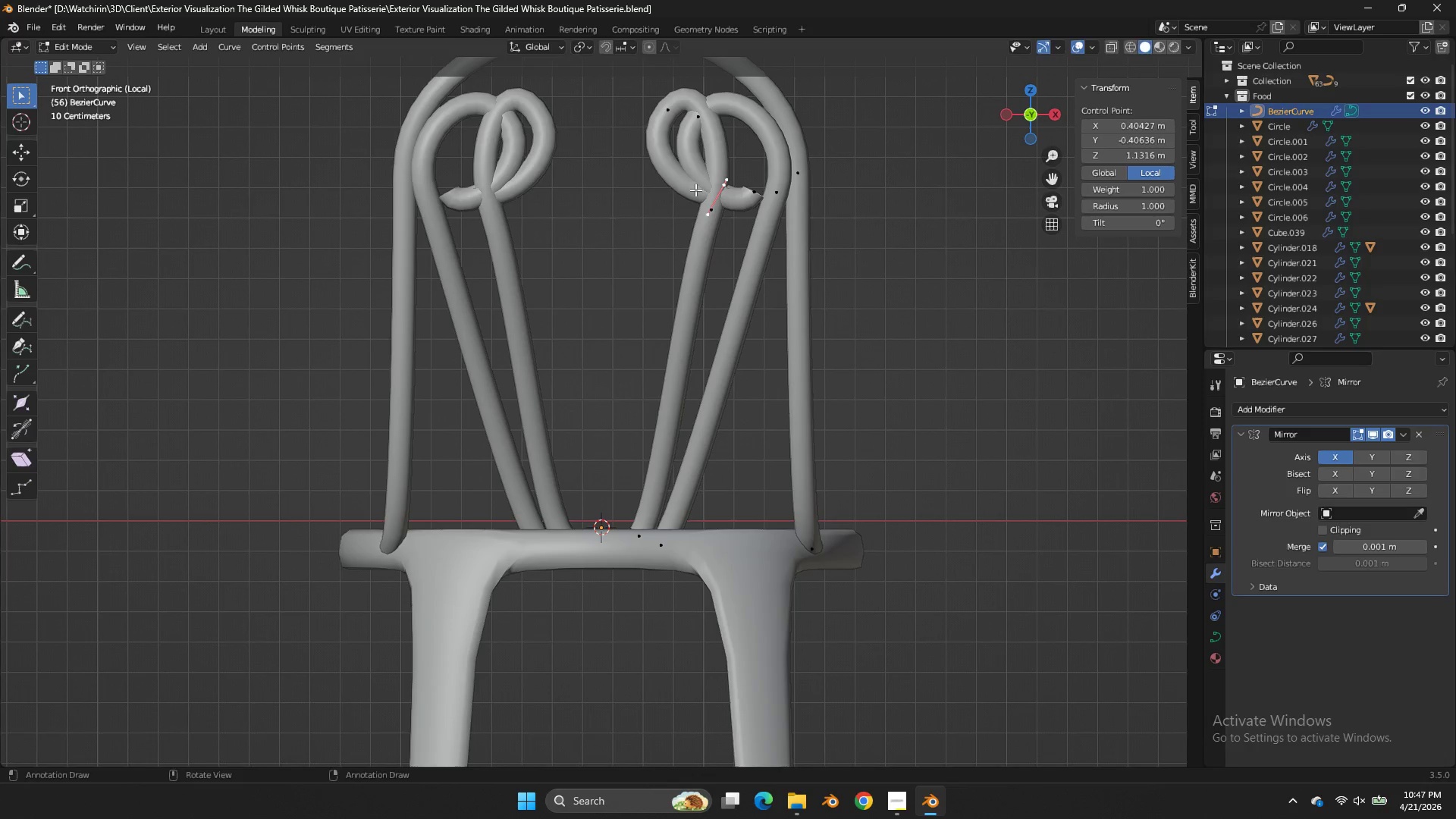 
key(G)
 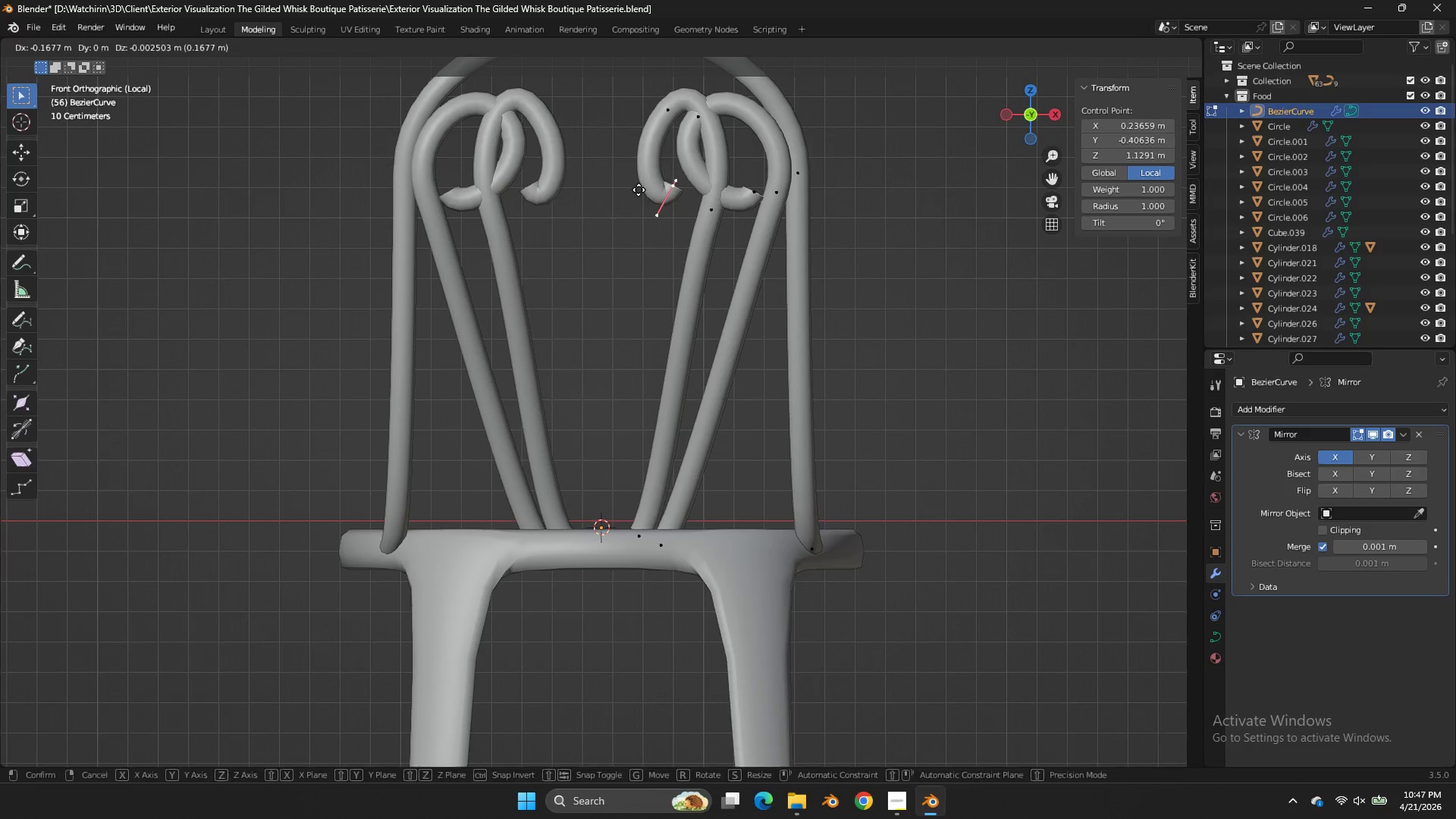 
left_click([639, 190])
 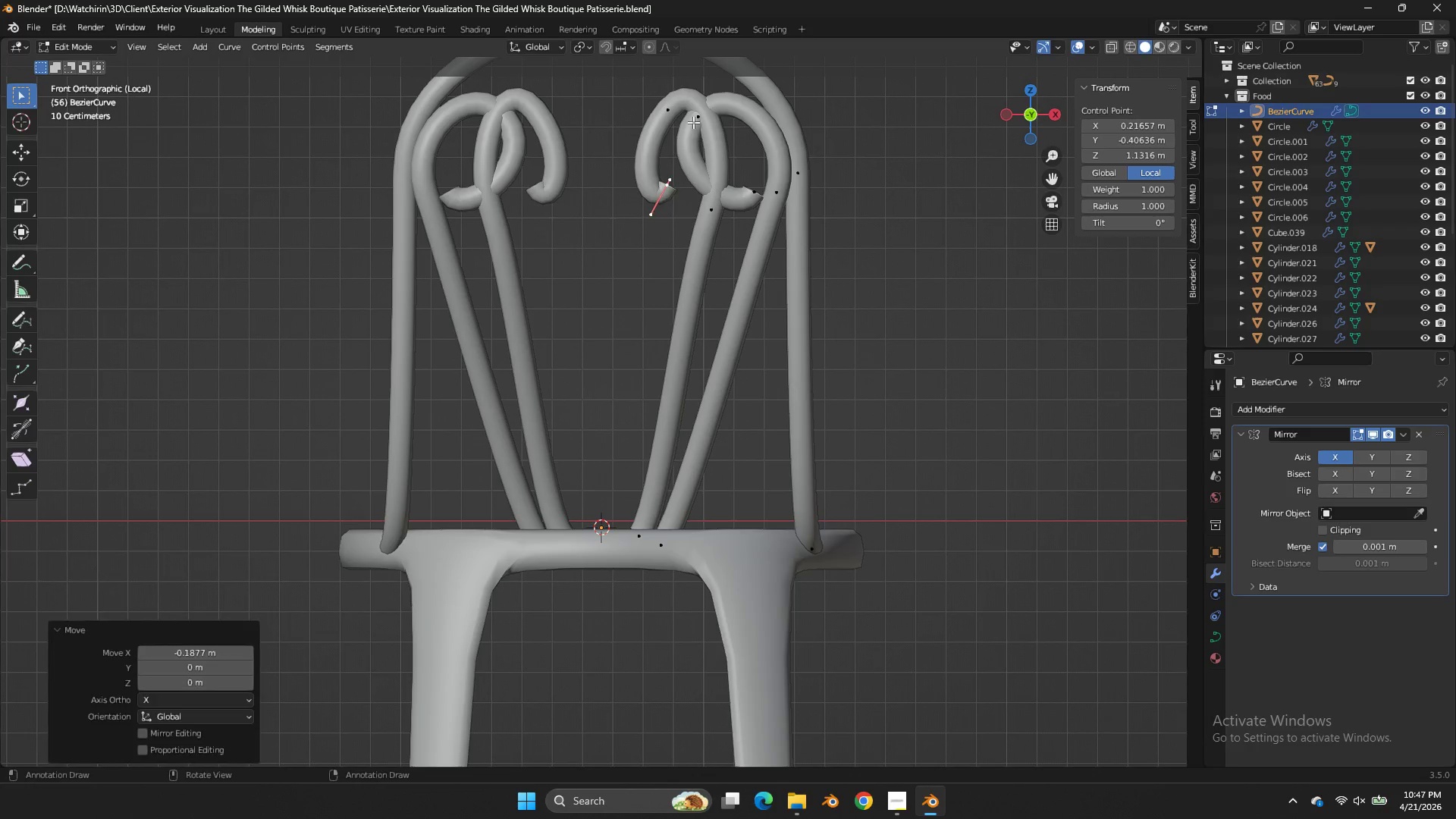 
triple_click([693, 122])
 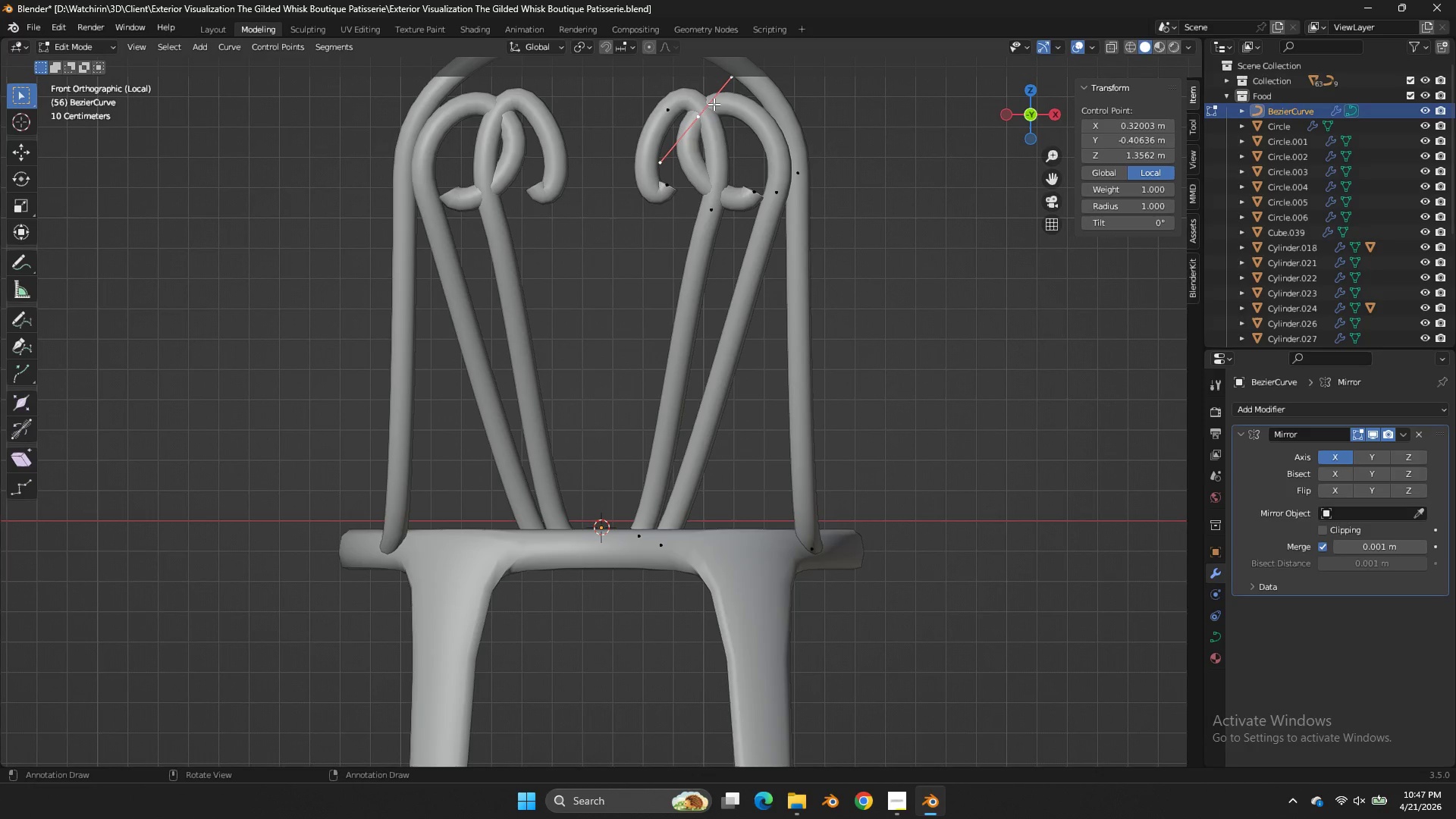 
left_click([714, 104])
 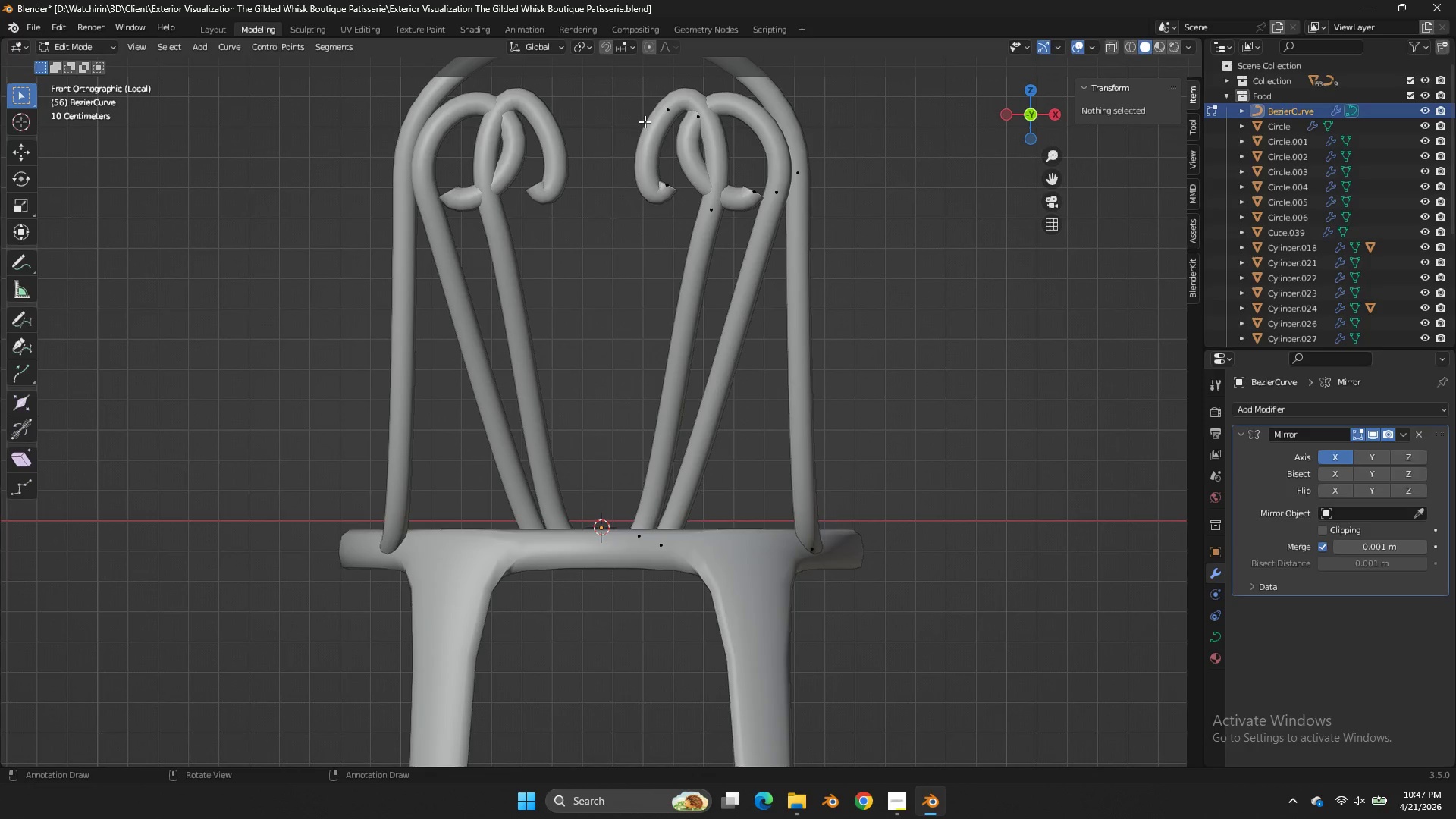 
left_click_drag(start_coordinate=[709, 104], to_coordinate=[689, 110])
 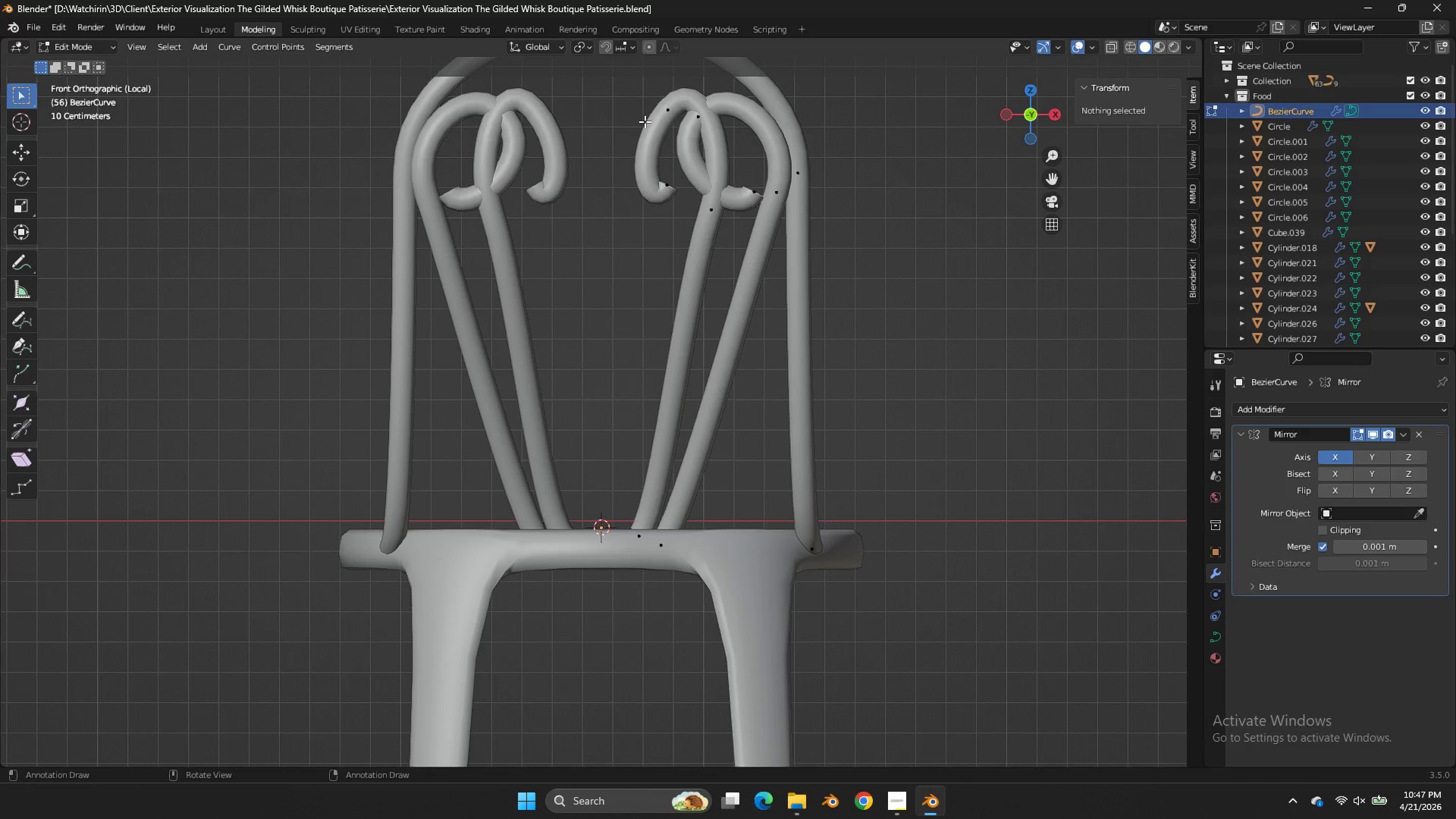 
triple_click([645, 121])
 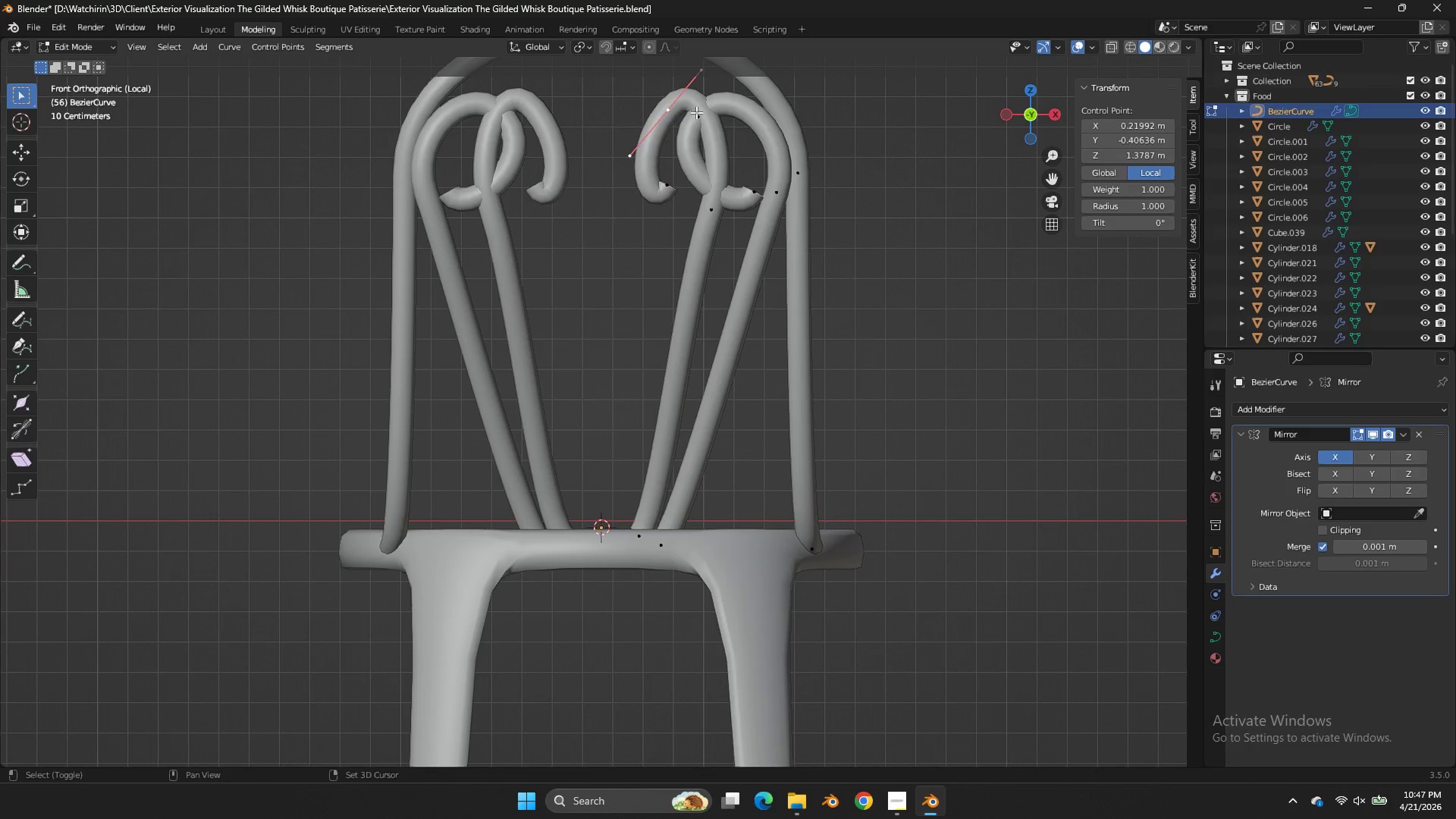 
hold_key(key=ShiftLeft, duration=0.34)
left_click([697, 112])
 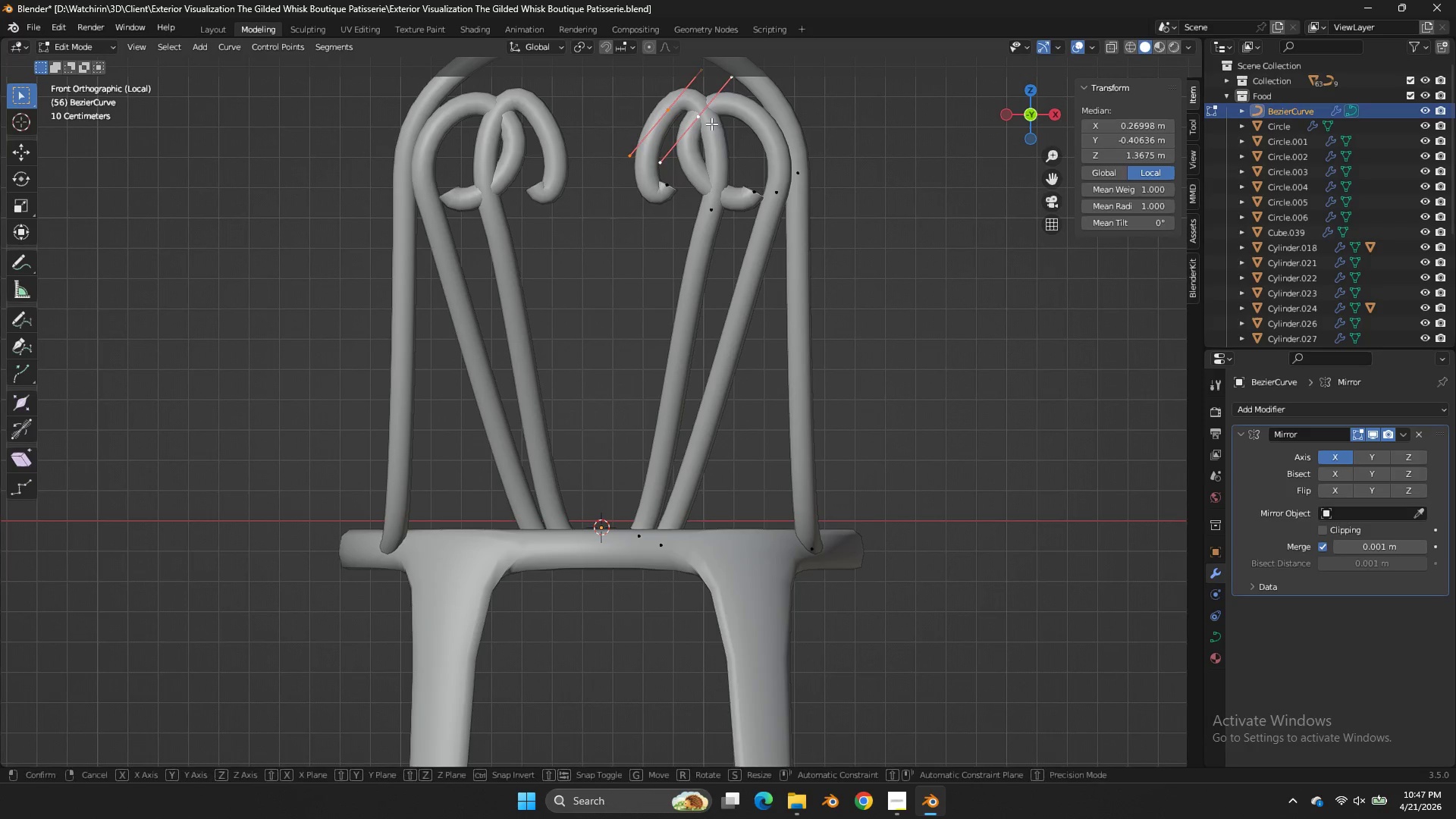 
key(G)
 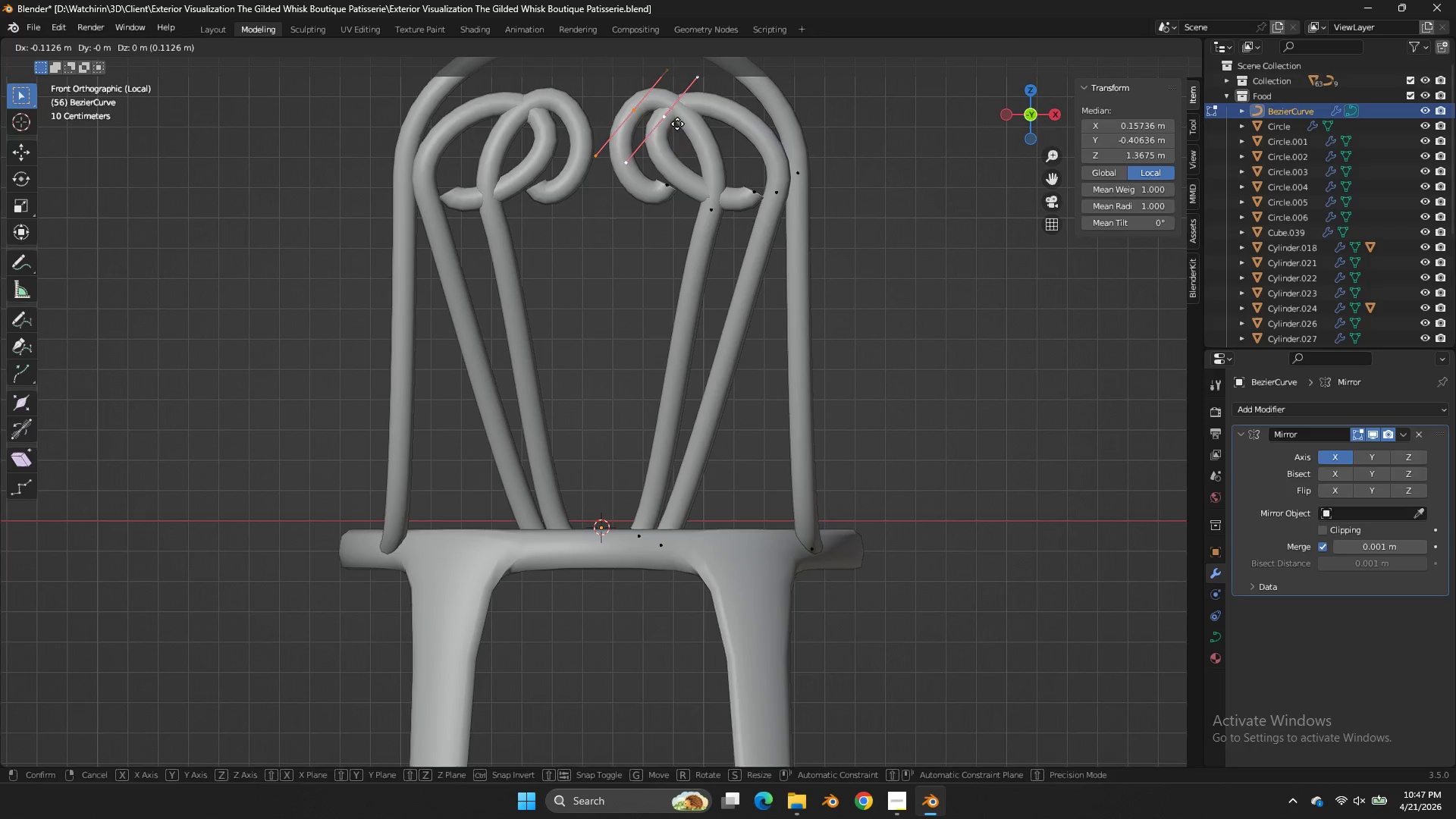 
right_click([677, 124])
 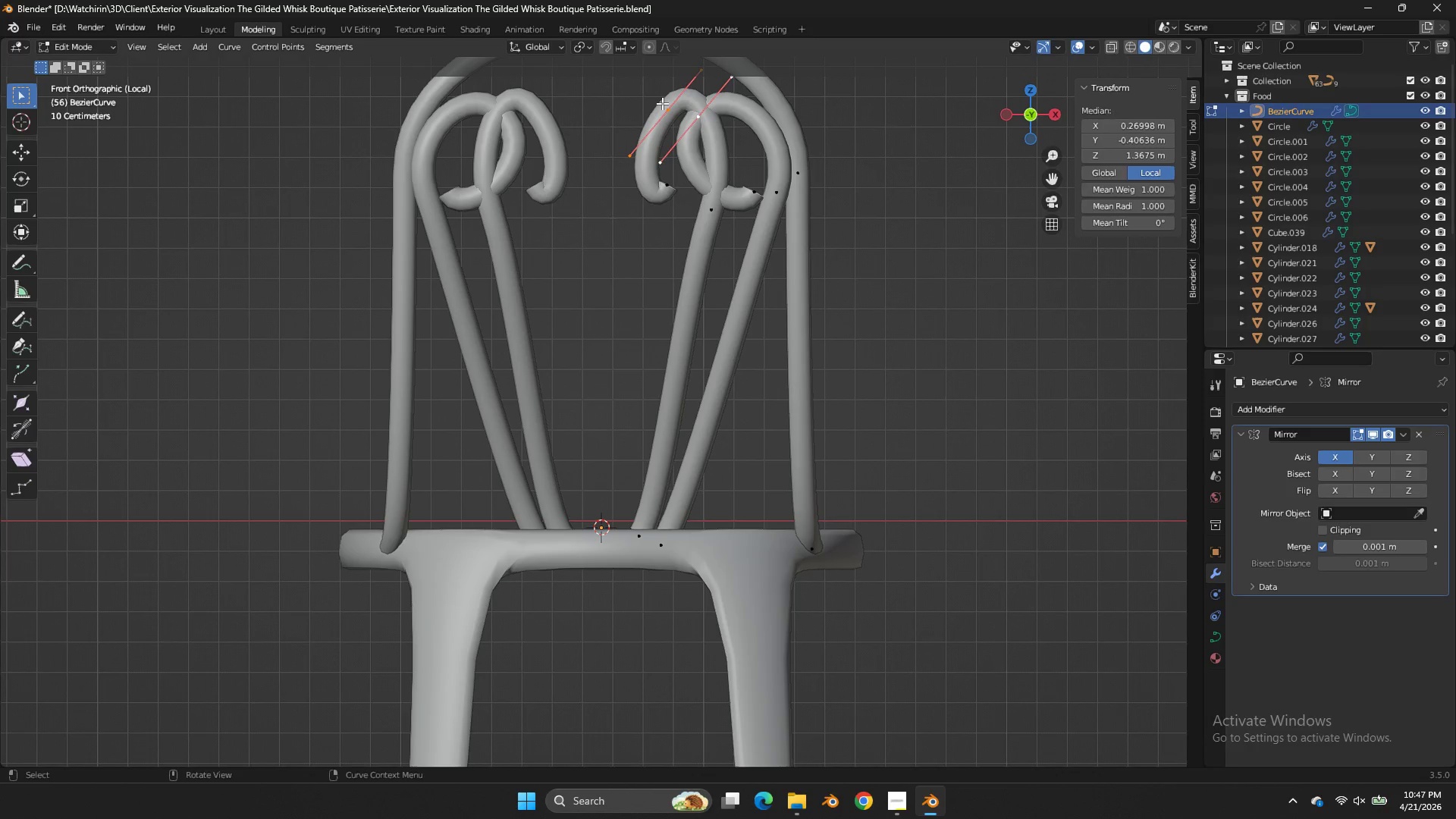 
left_click([662, 103])
 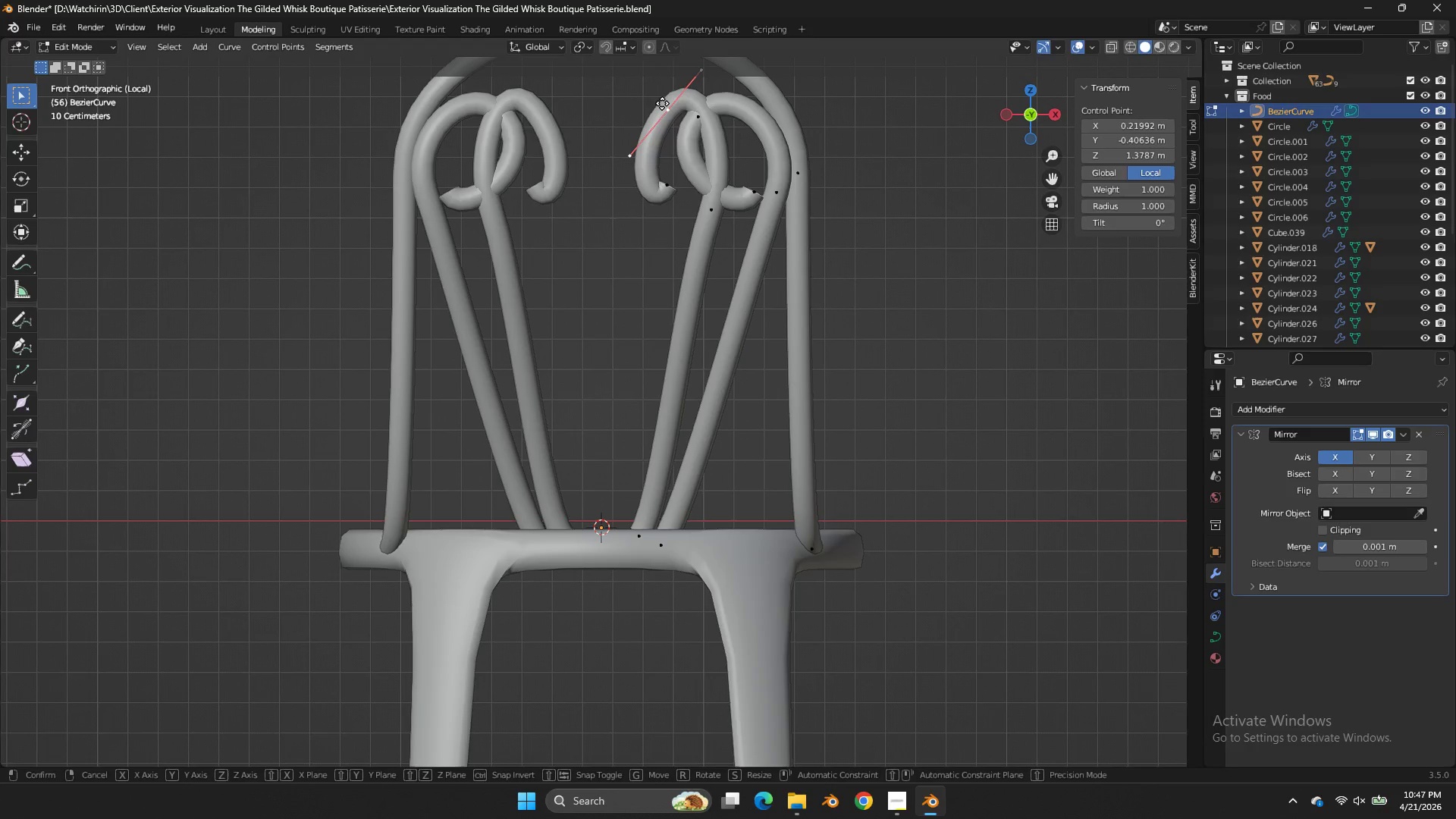 
key(G)
 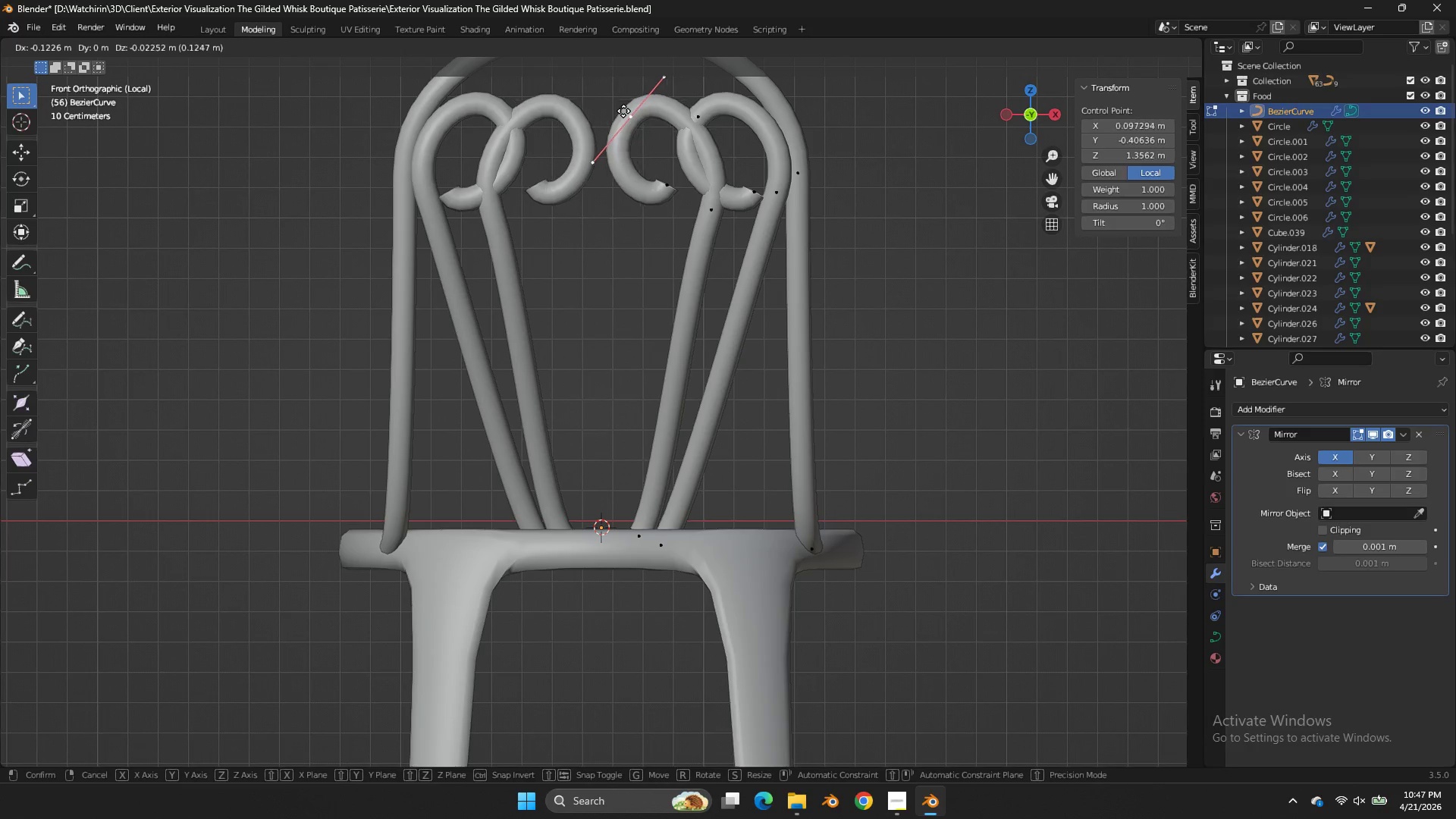 
left_click([623, 111])
 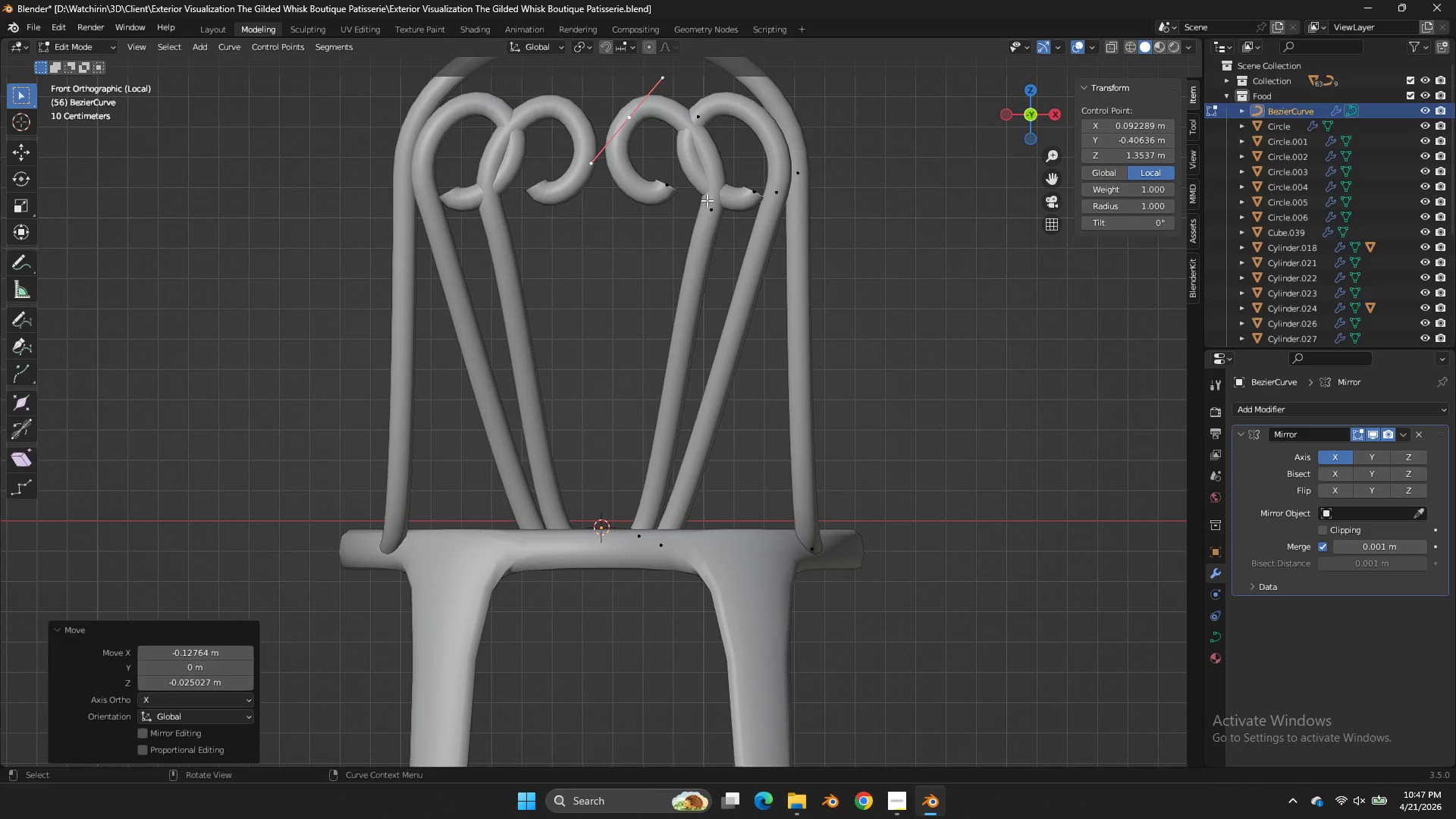 
left_click([709, 203])
 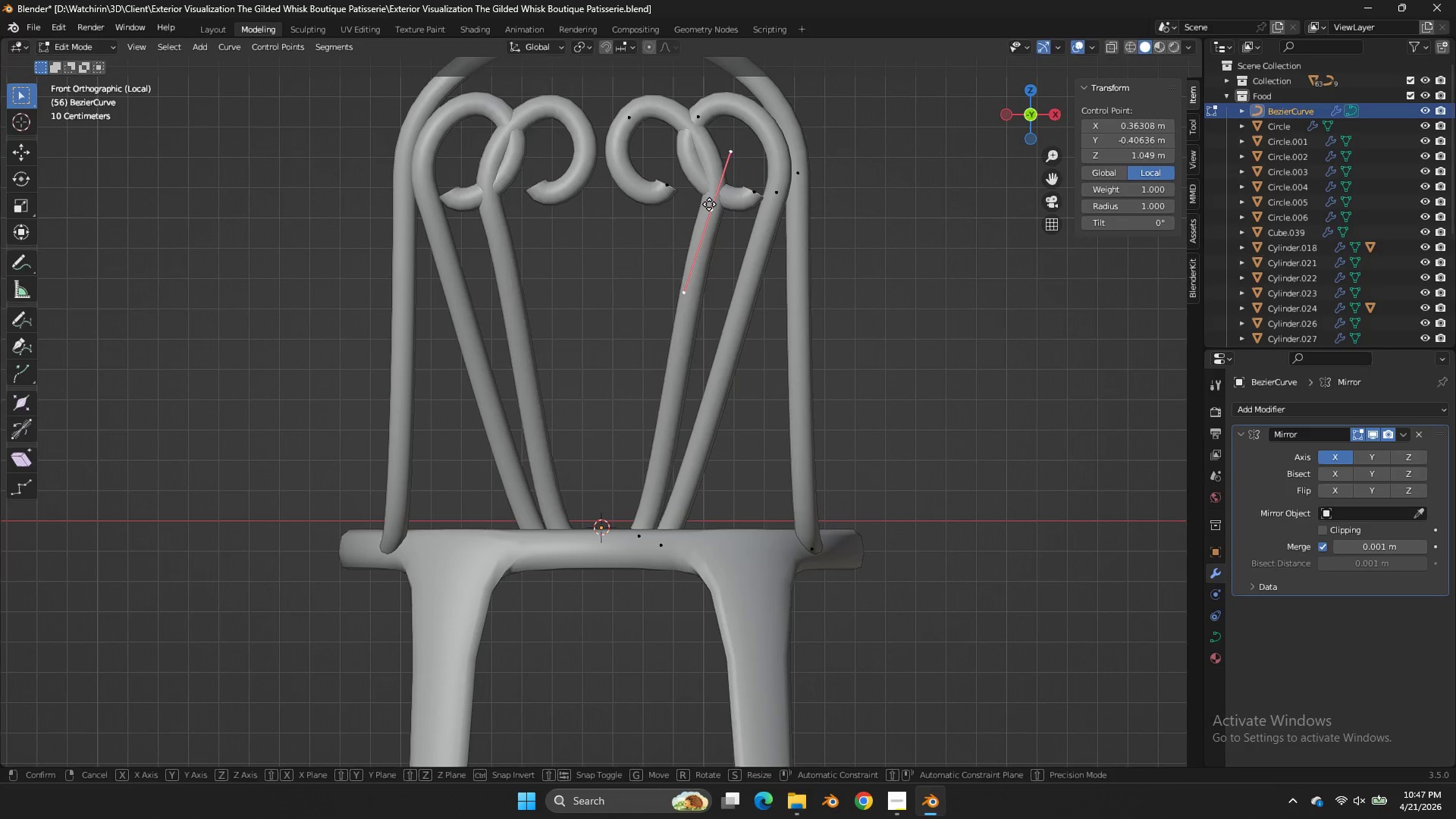 
key(G)
 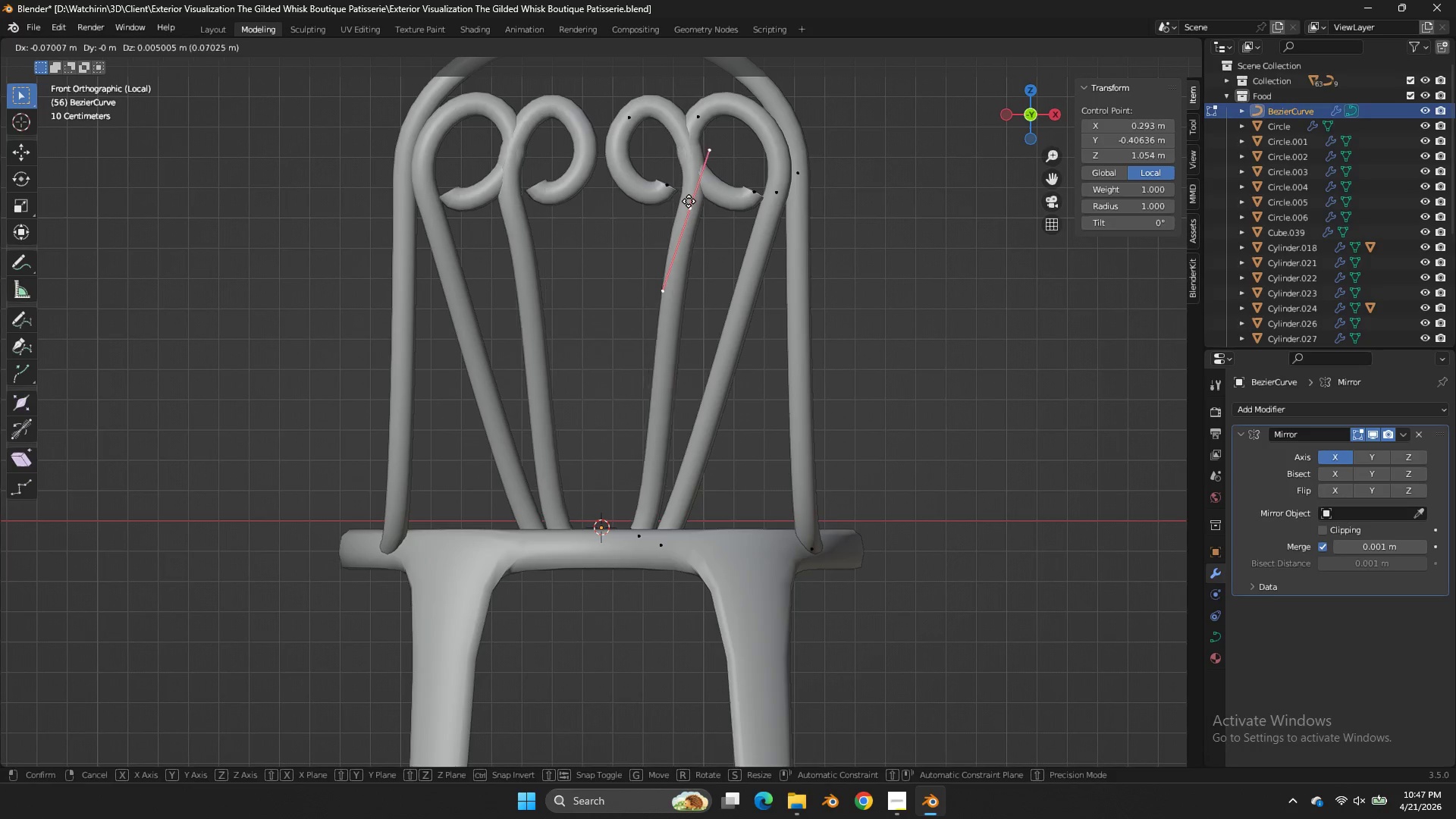 
double_click([689, 200])
 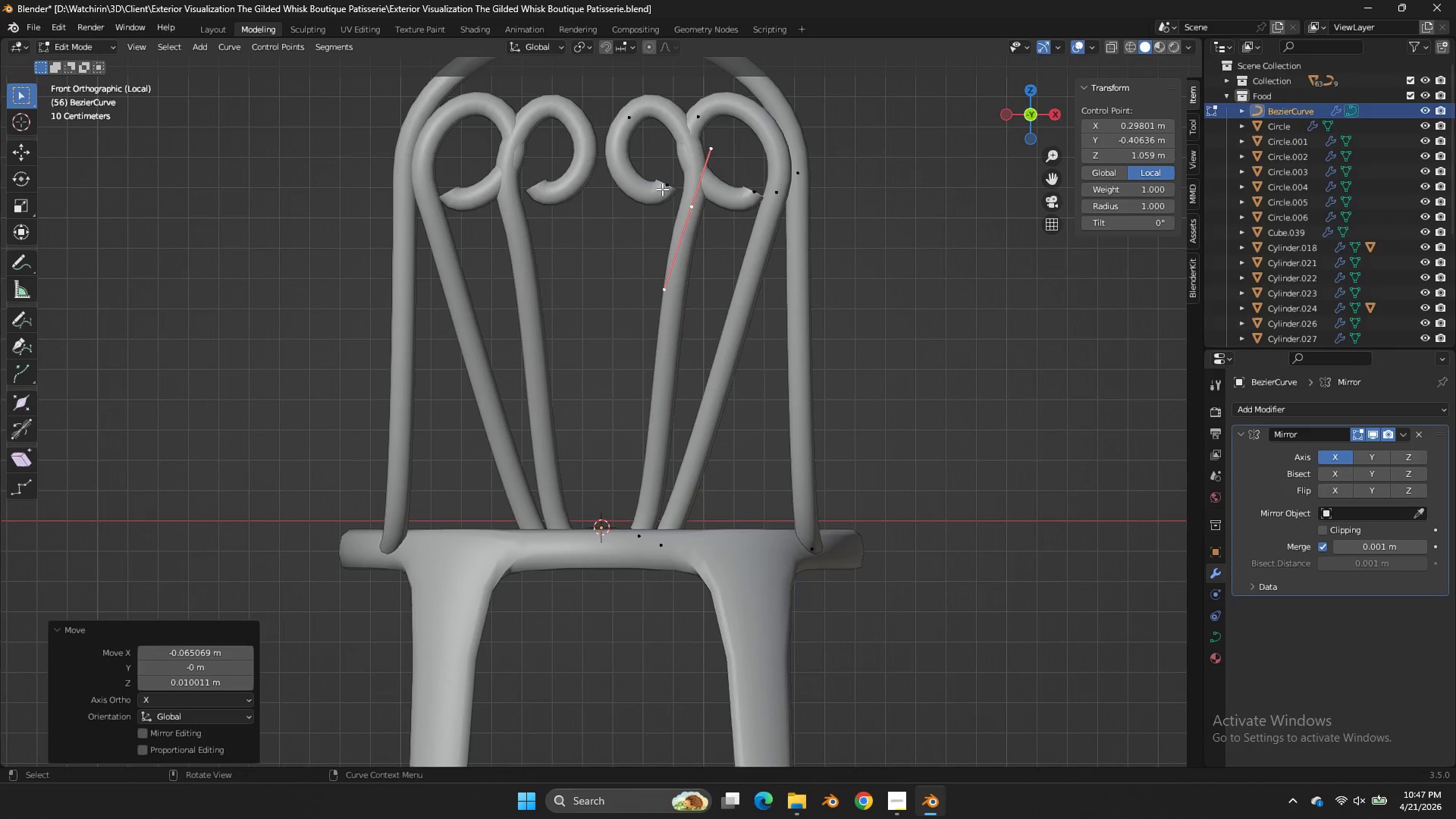 
triple_click([662, 189])
 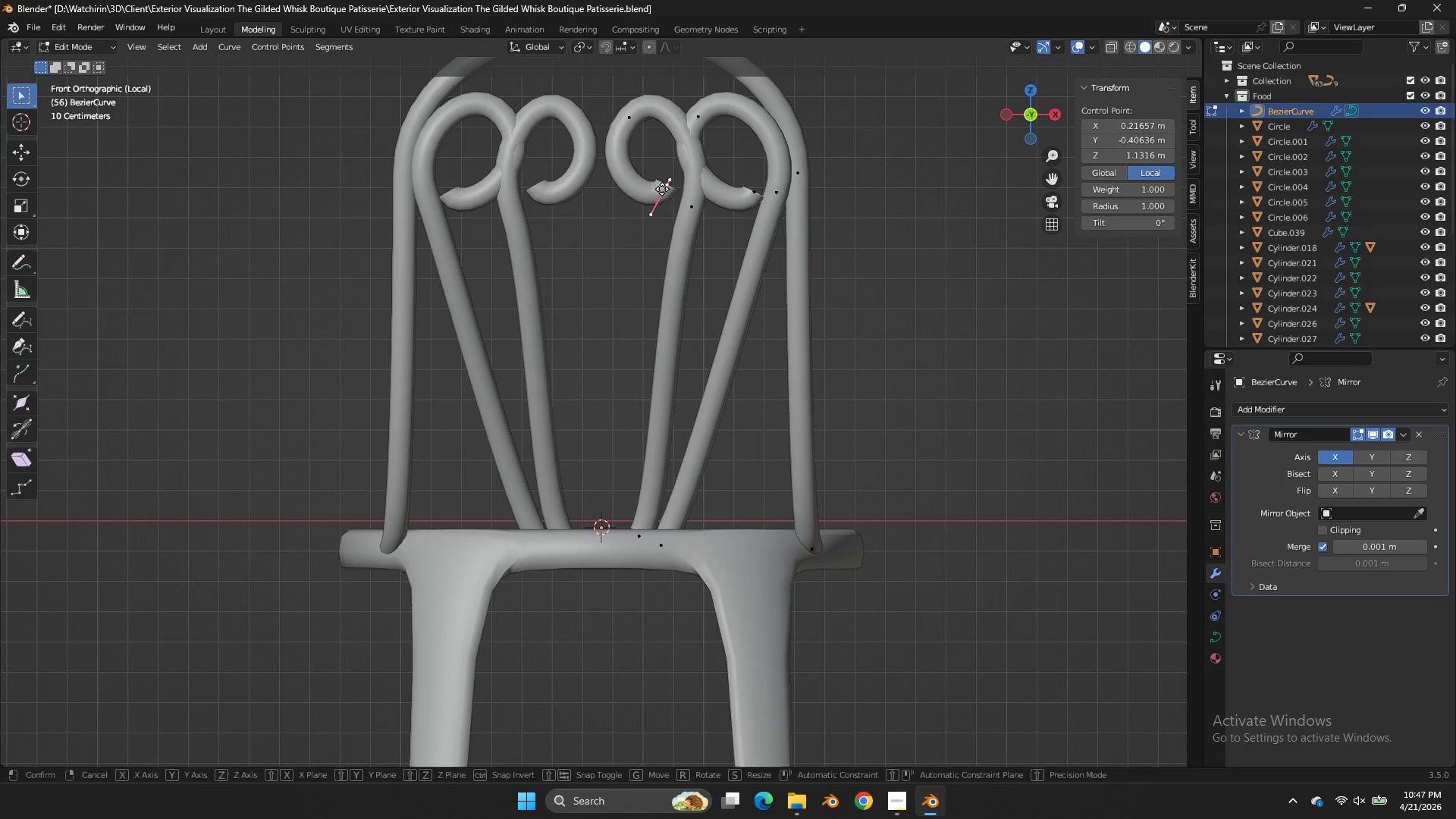 
key(G)
 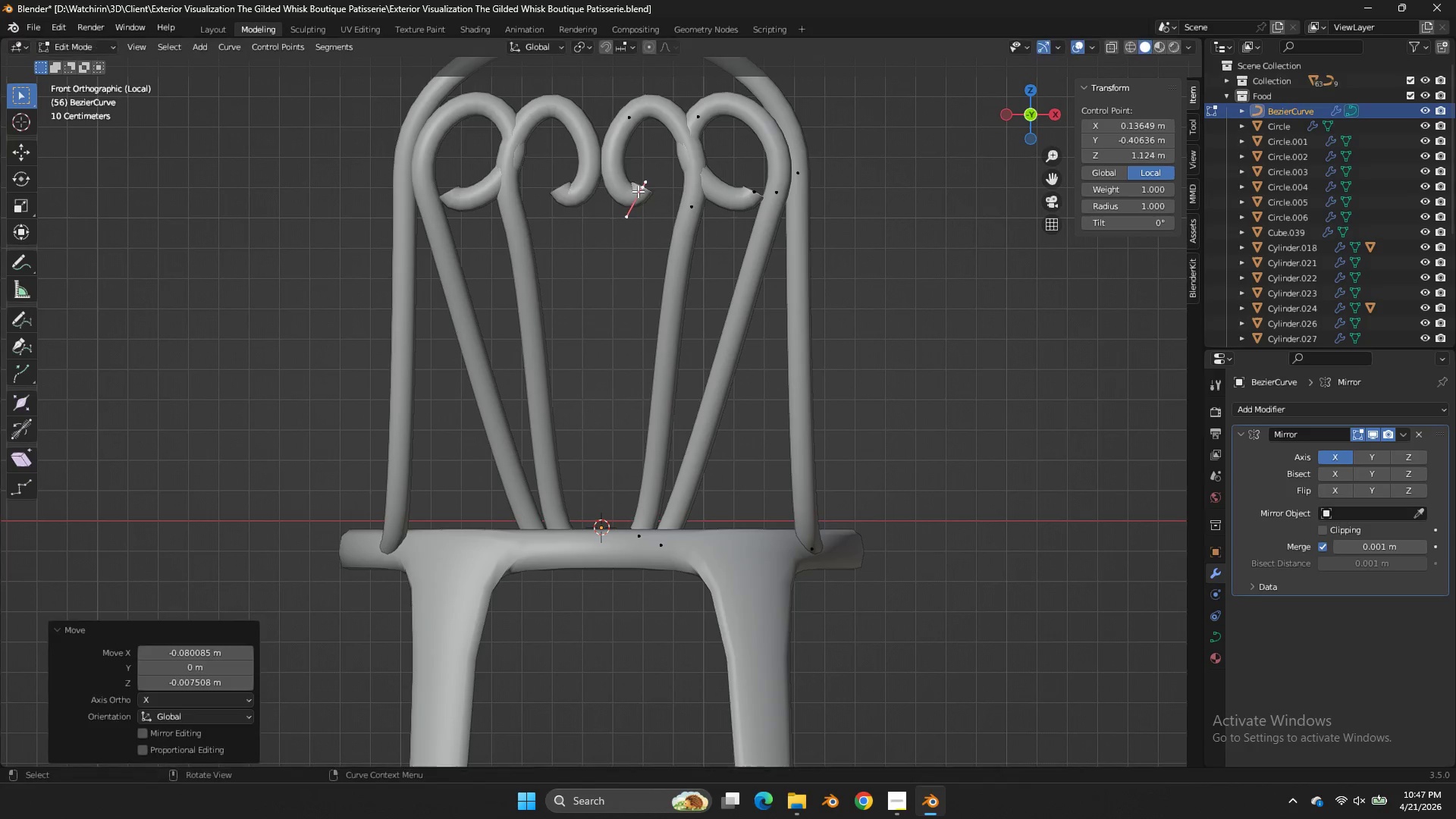 
triple_click([639, 130])
 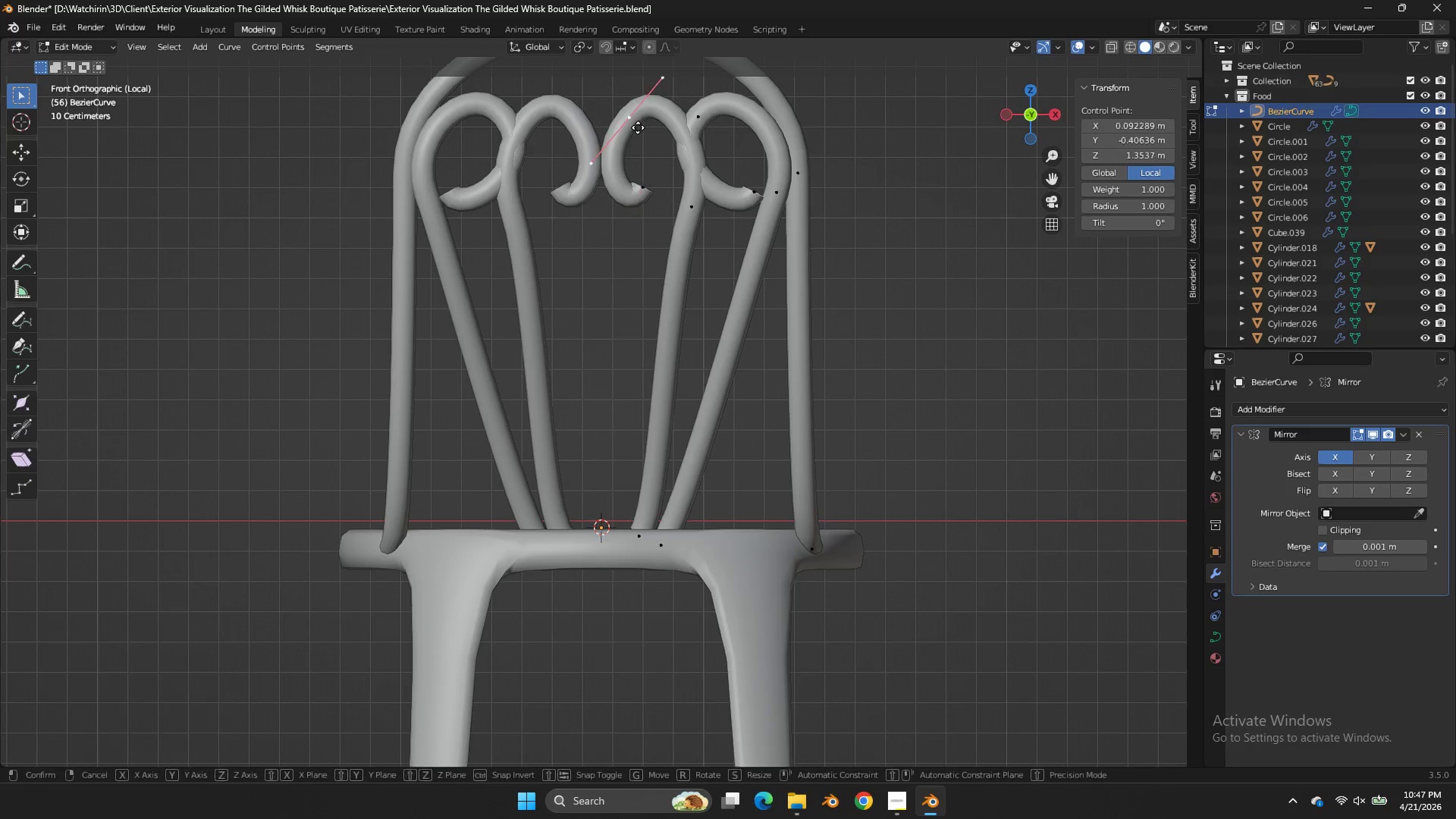 
key(G)
 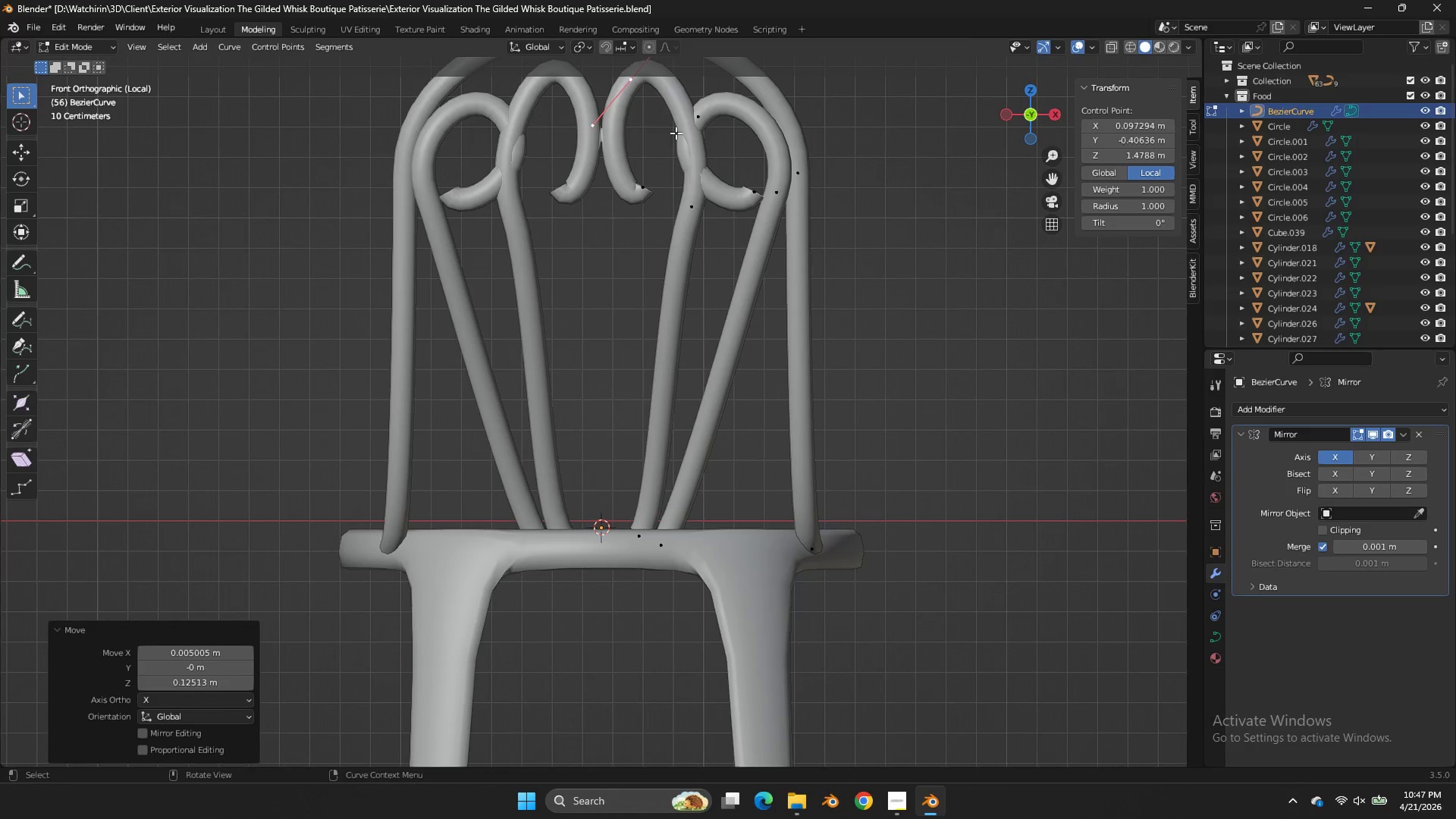 
double_click([693, 201])
 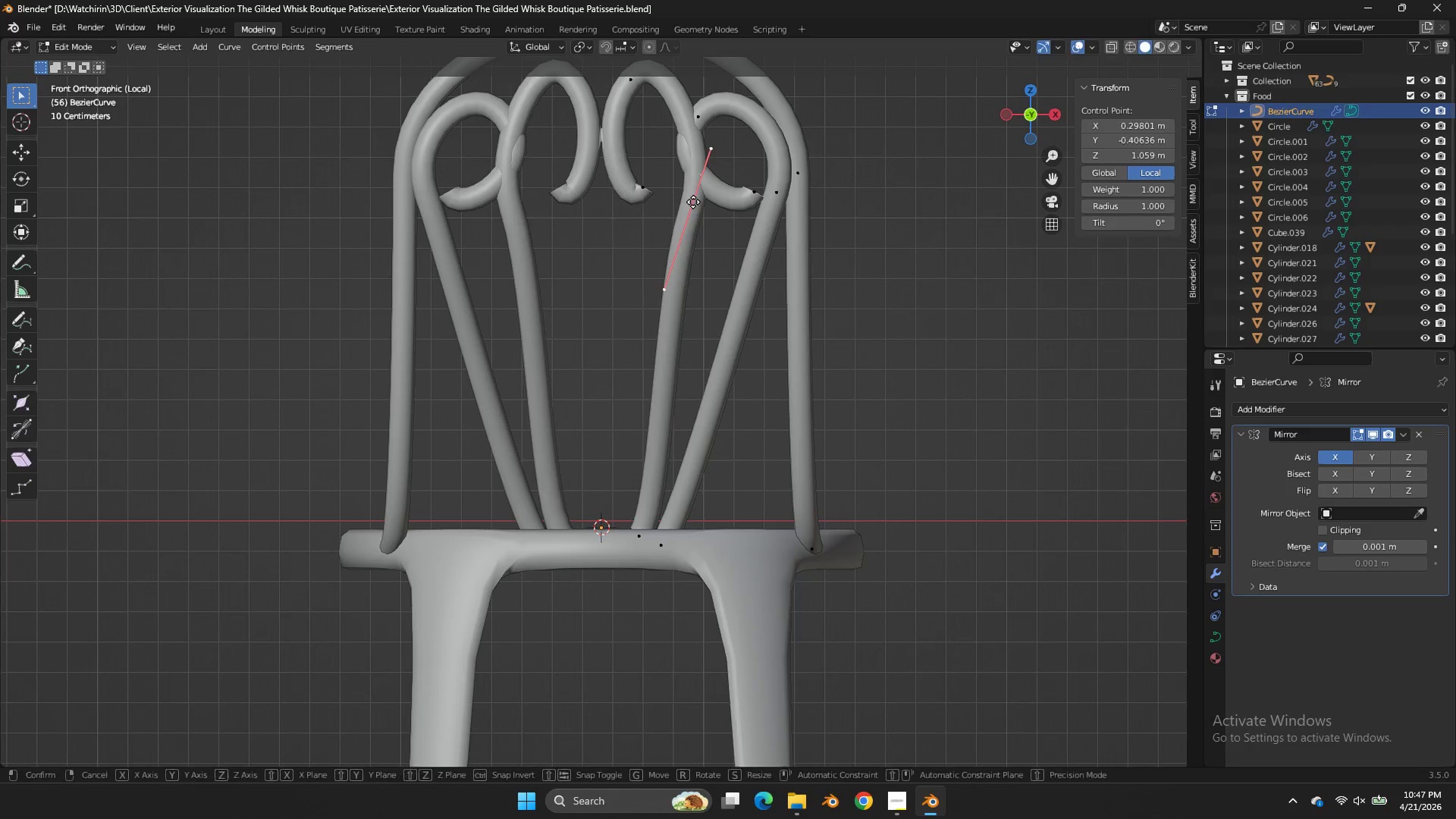 
key(G)
 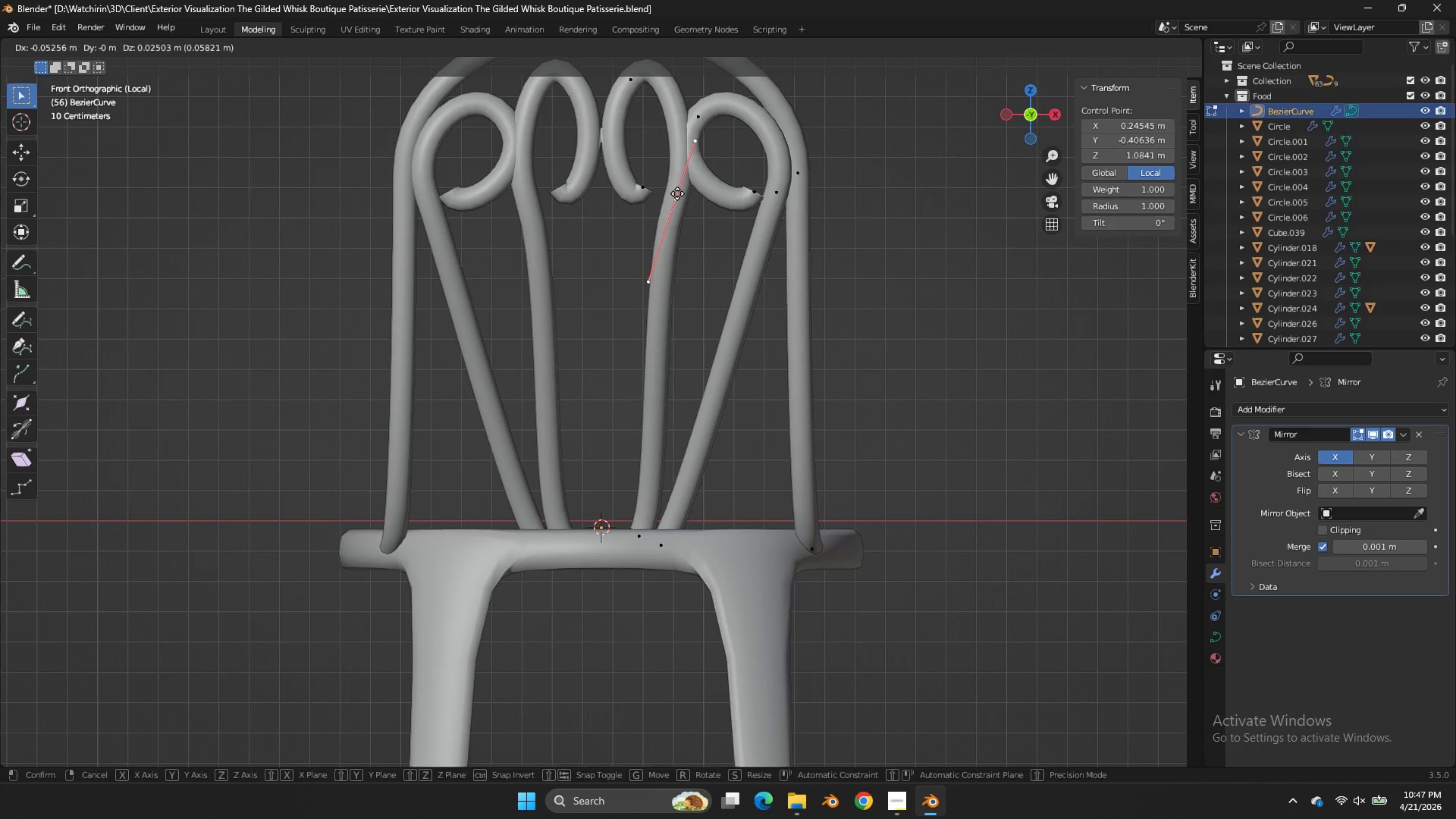 
double_click([677, 193])
 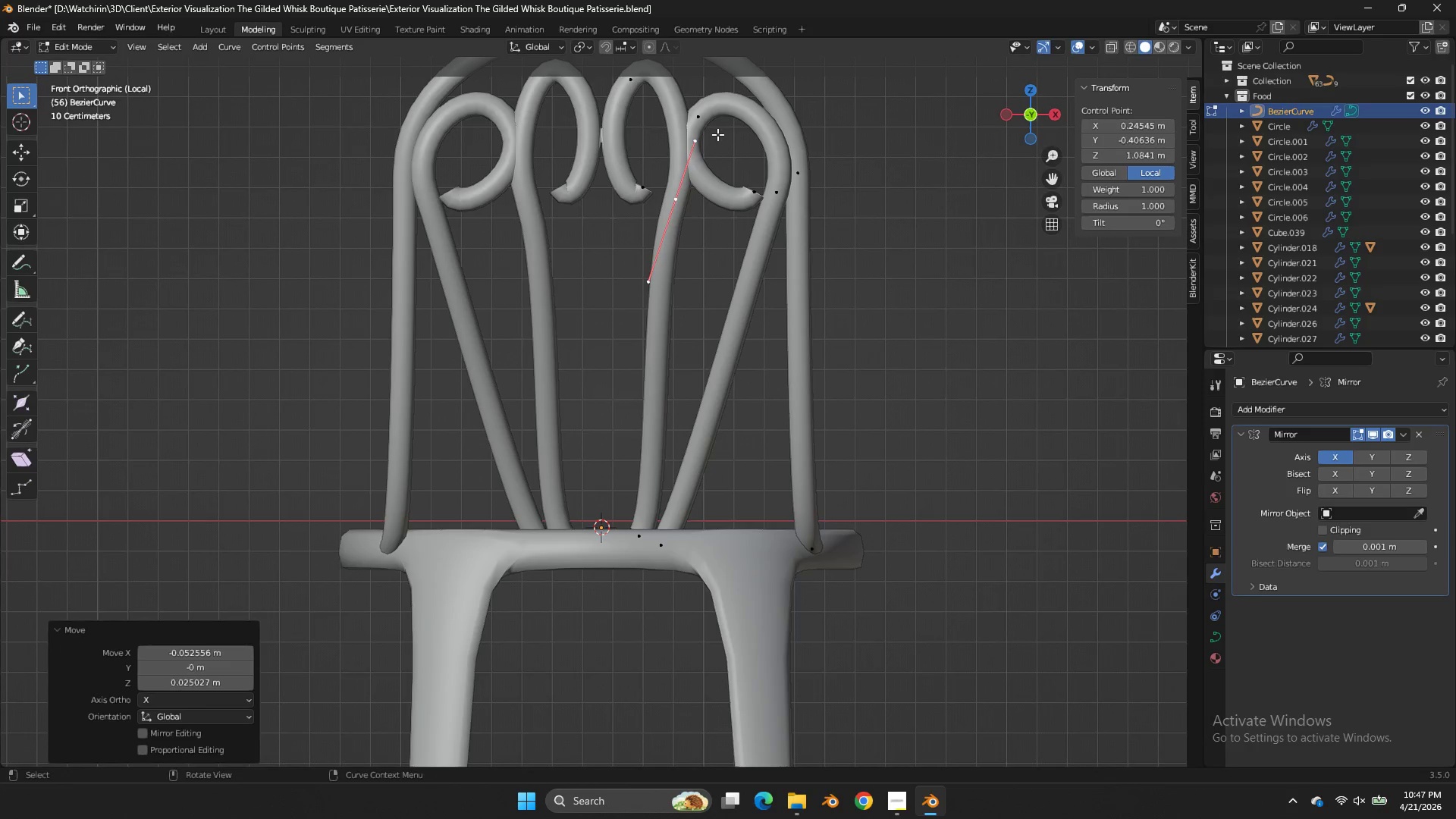 
triple_click([717, 134])
 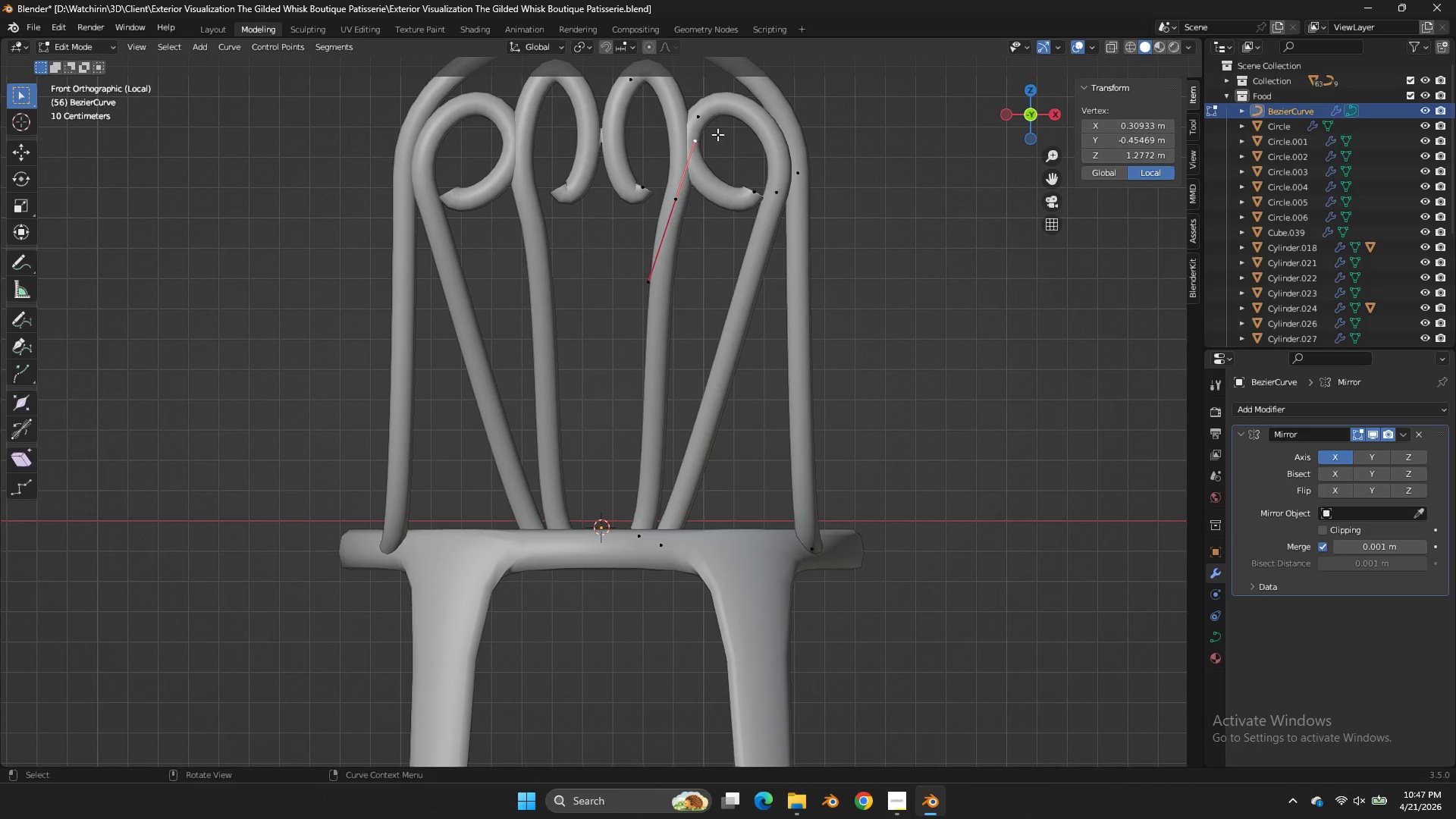 
key(G)
 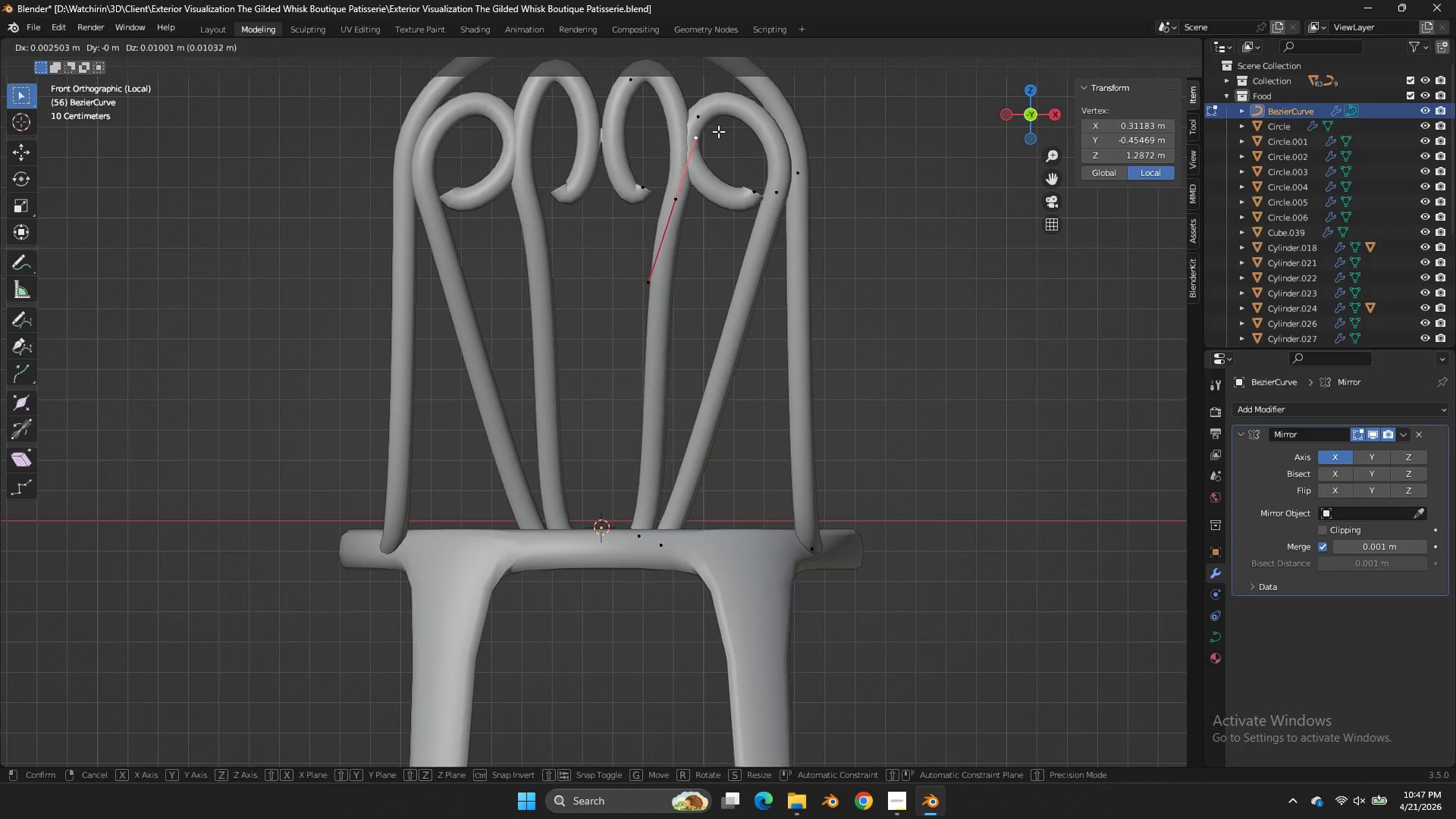 
right_click([718, 131])
 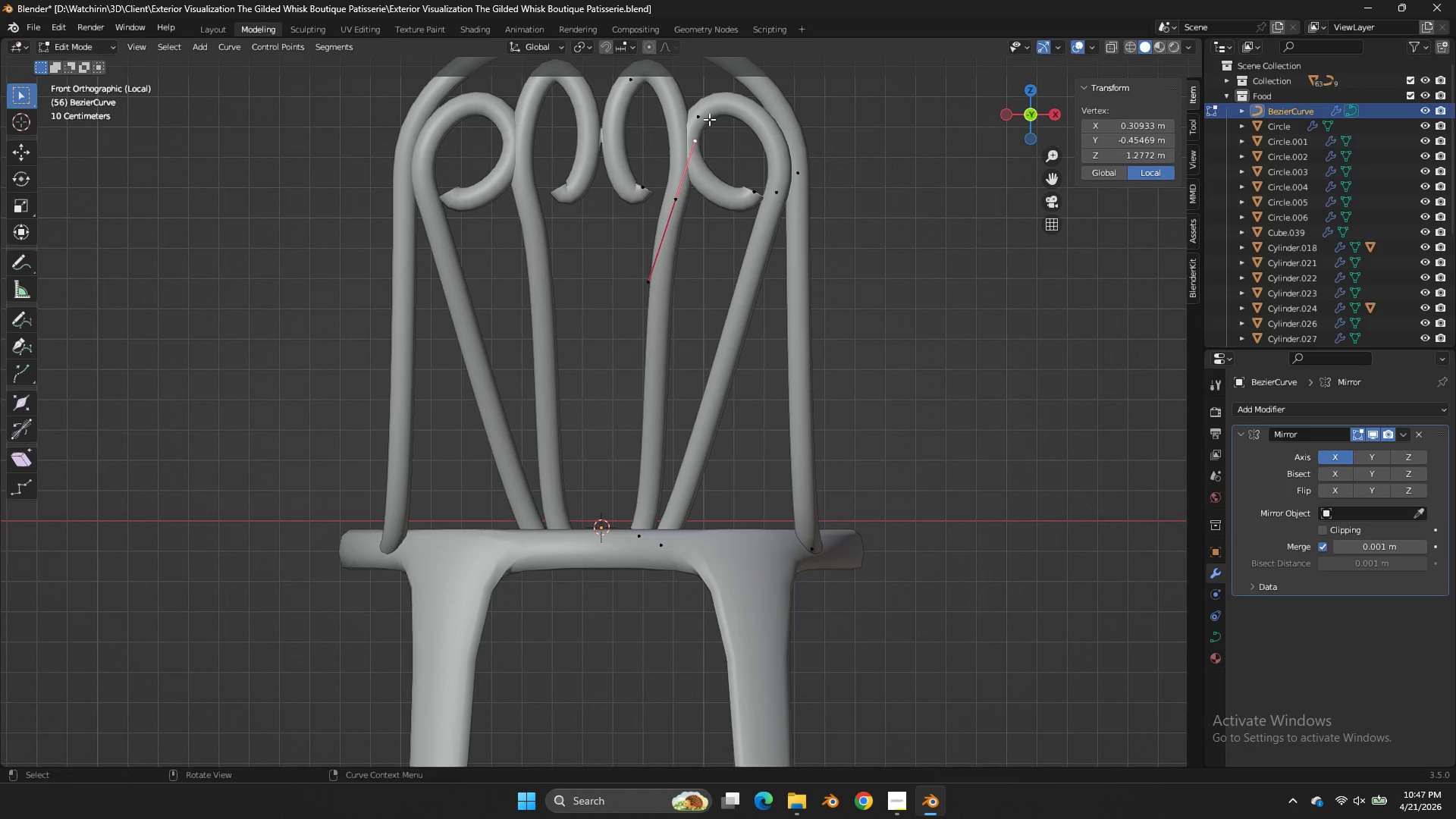 
left_click([709, 119])
 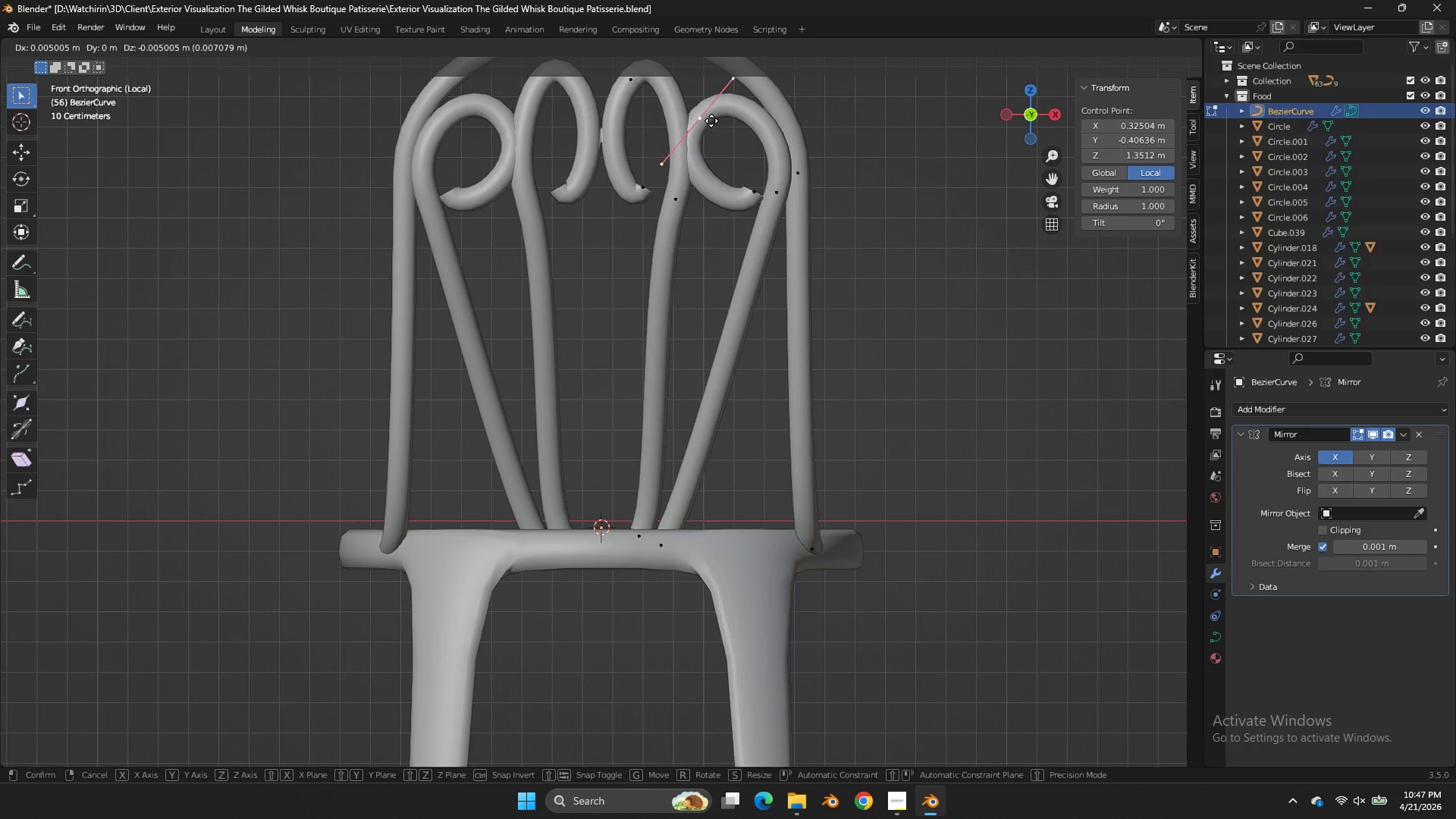 
key(G)
 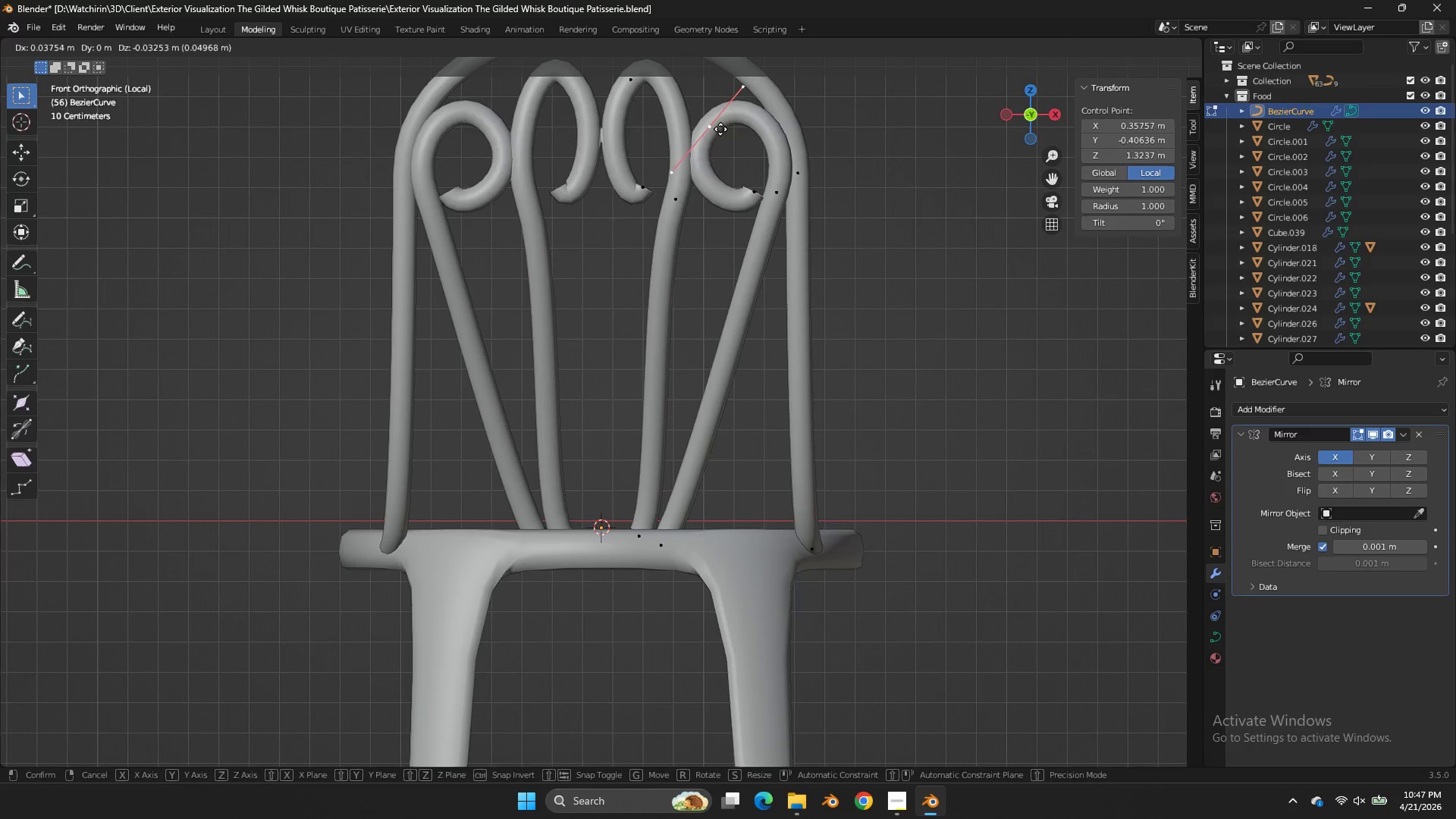 
double_click([722, 129])
 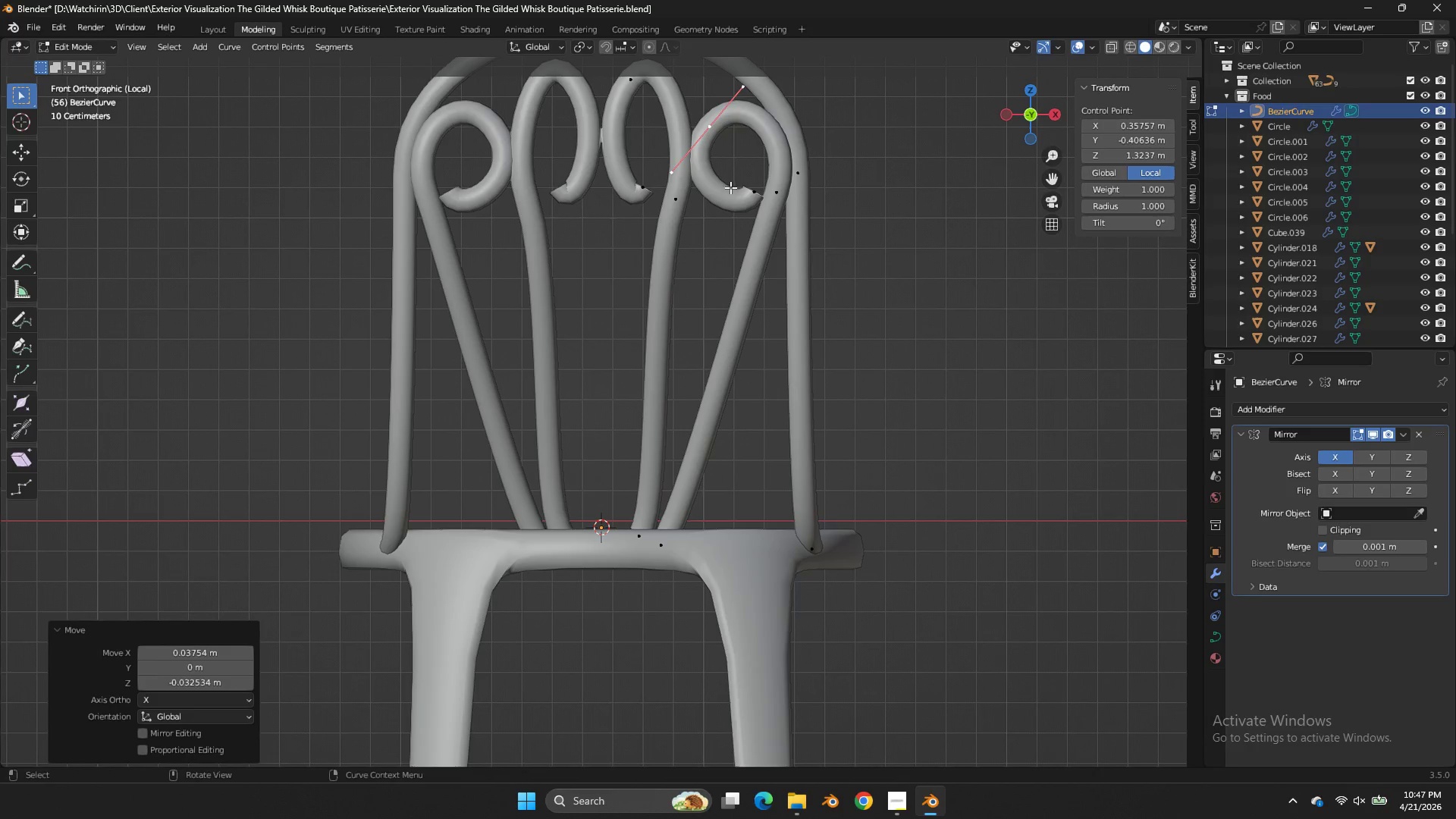 
double_click([686, 211])
 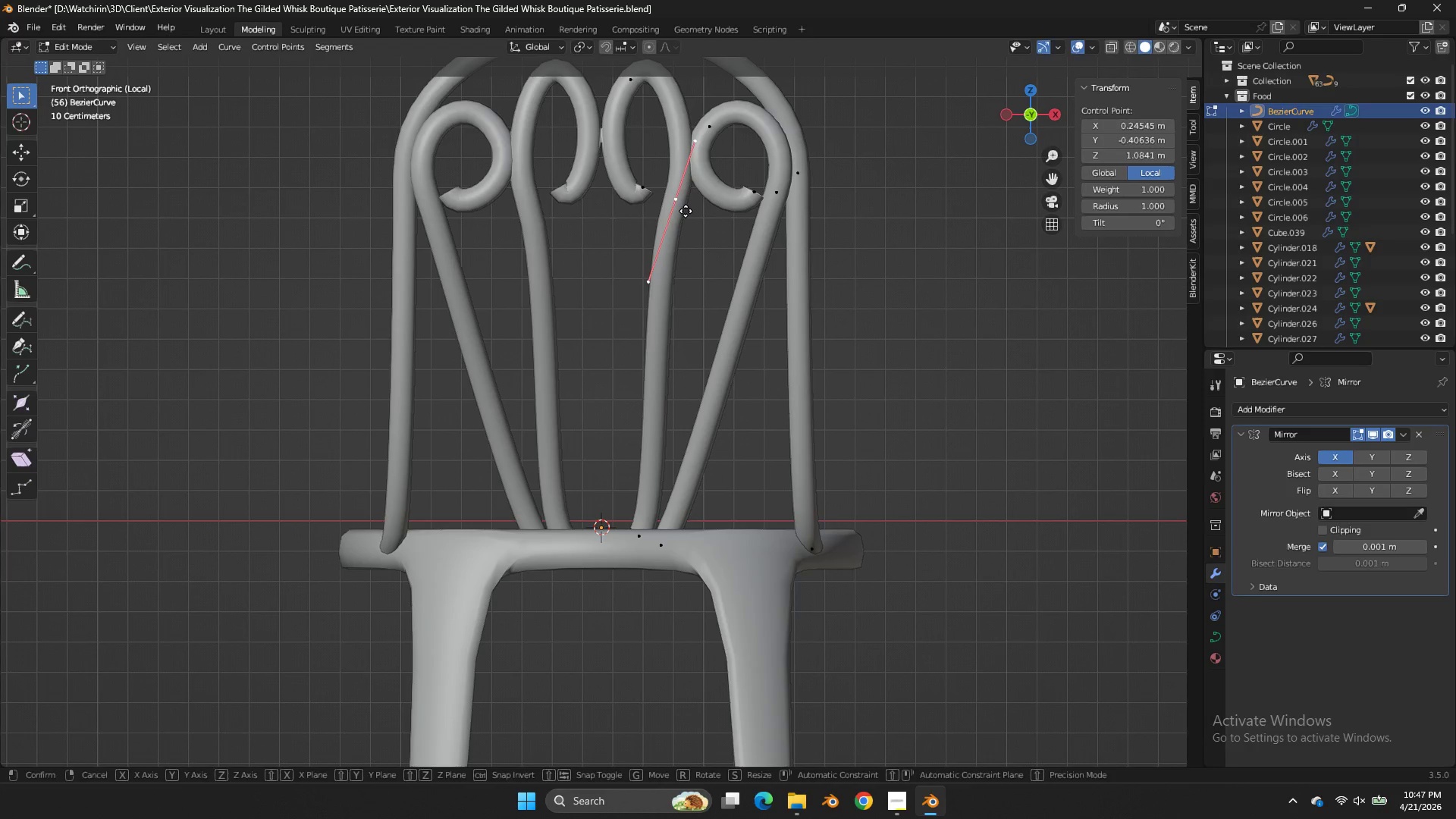 
key(G)
 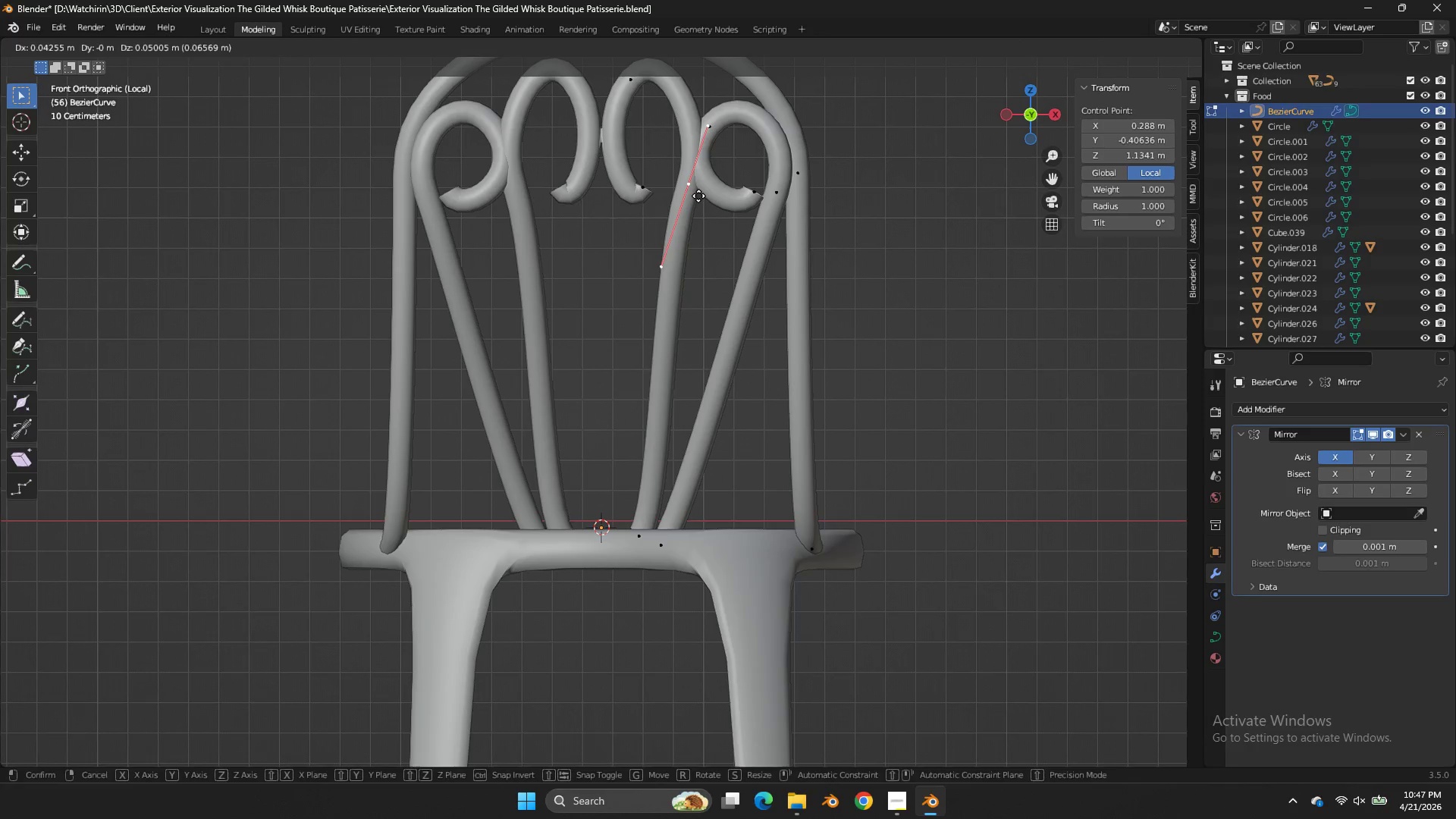 
left_click([698, 196])
 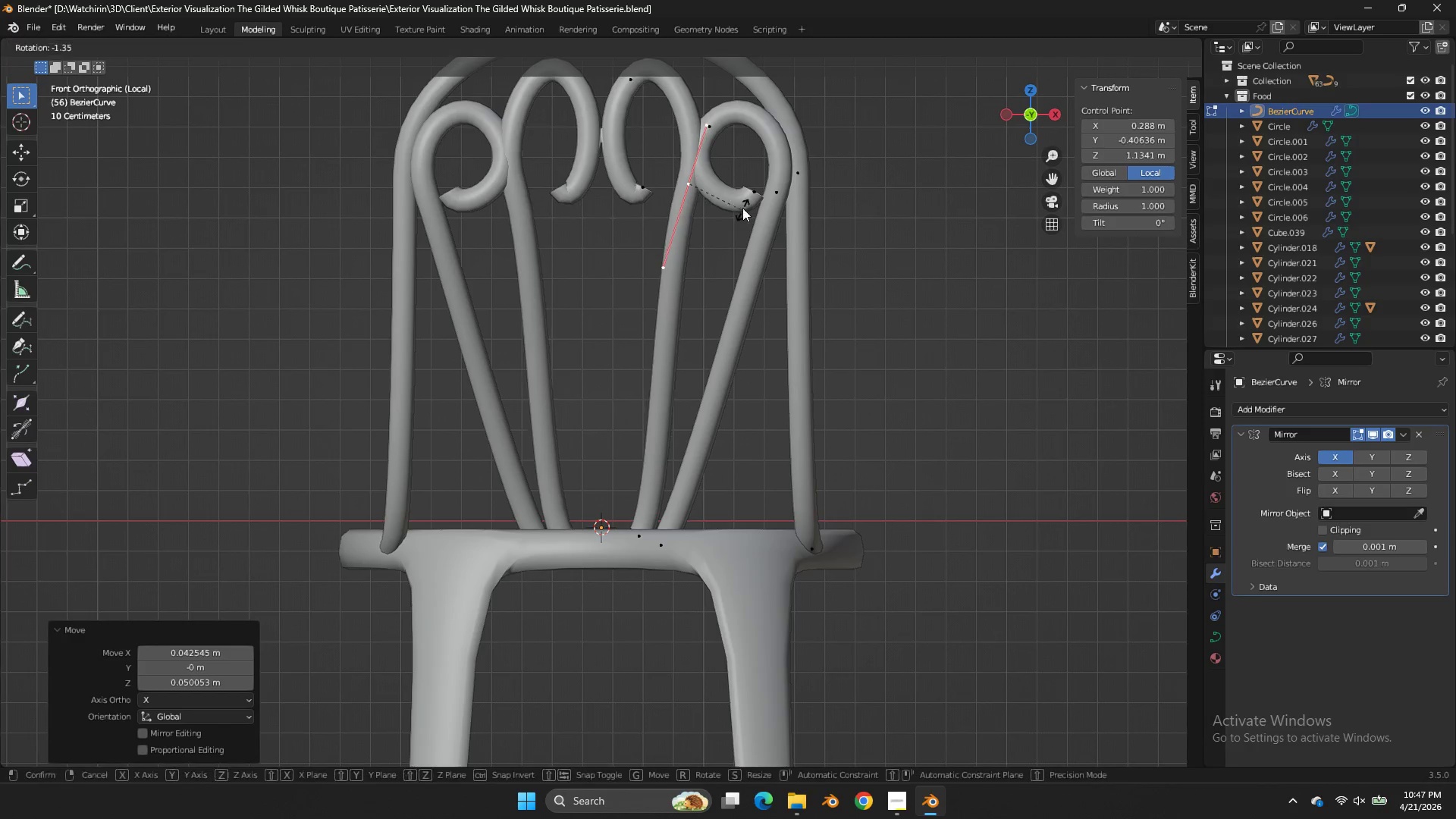 
key(R)
 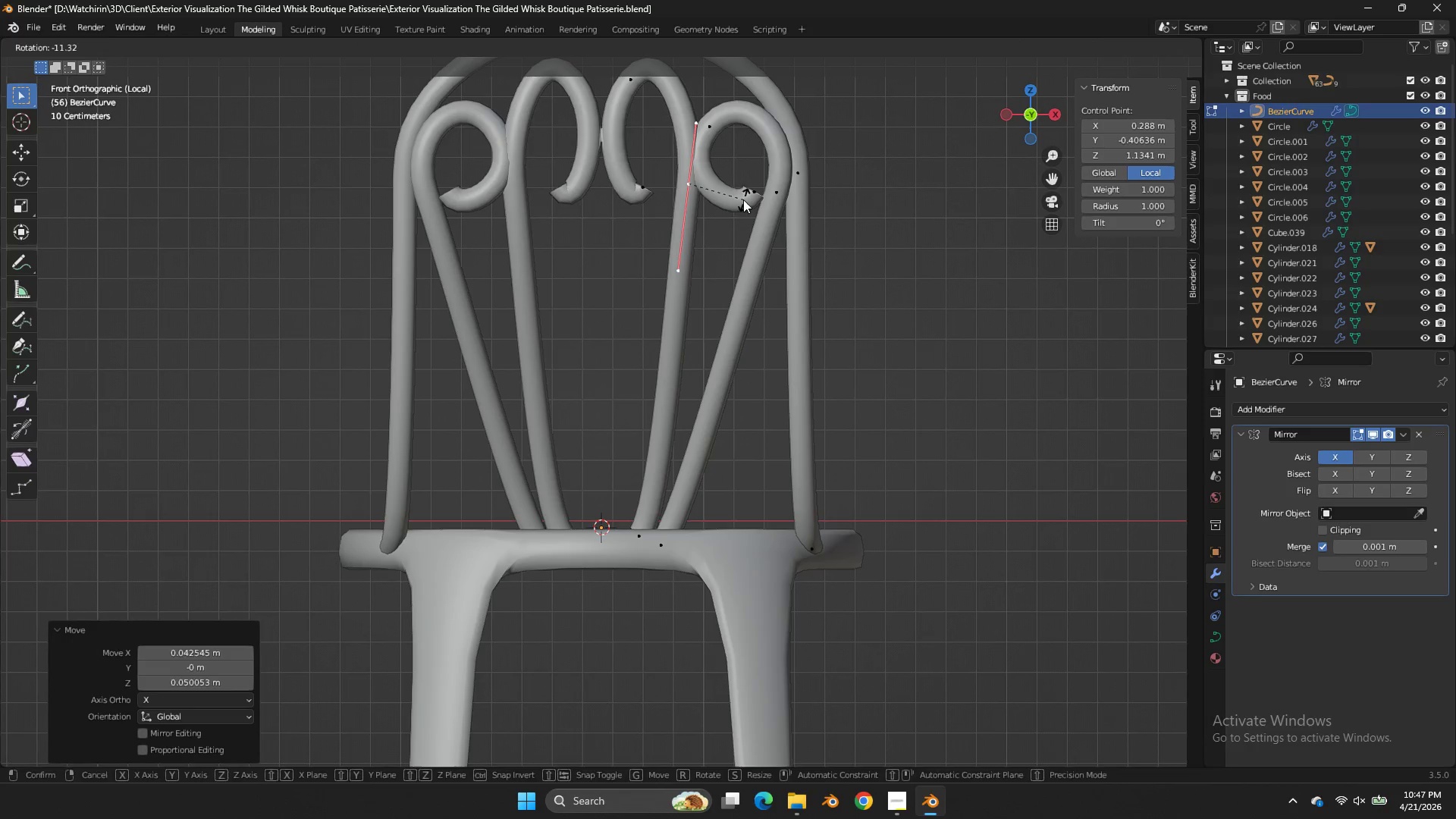 
left_click([743, 199])
 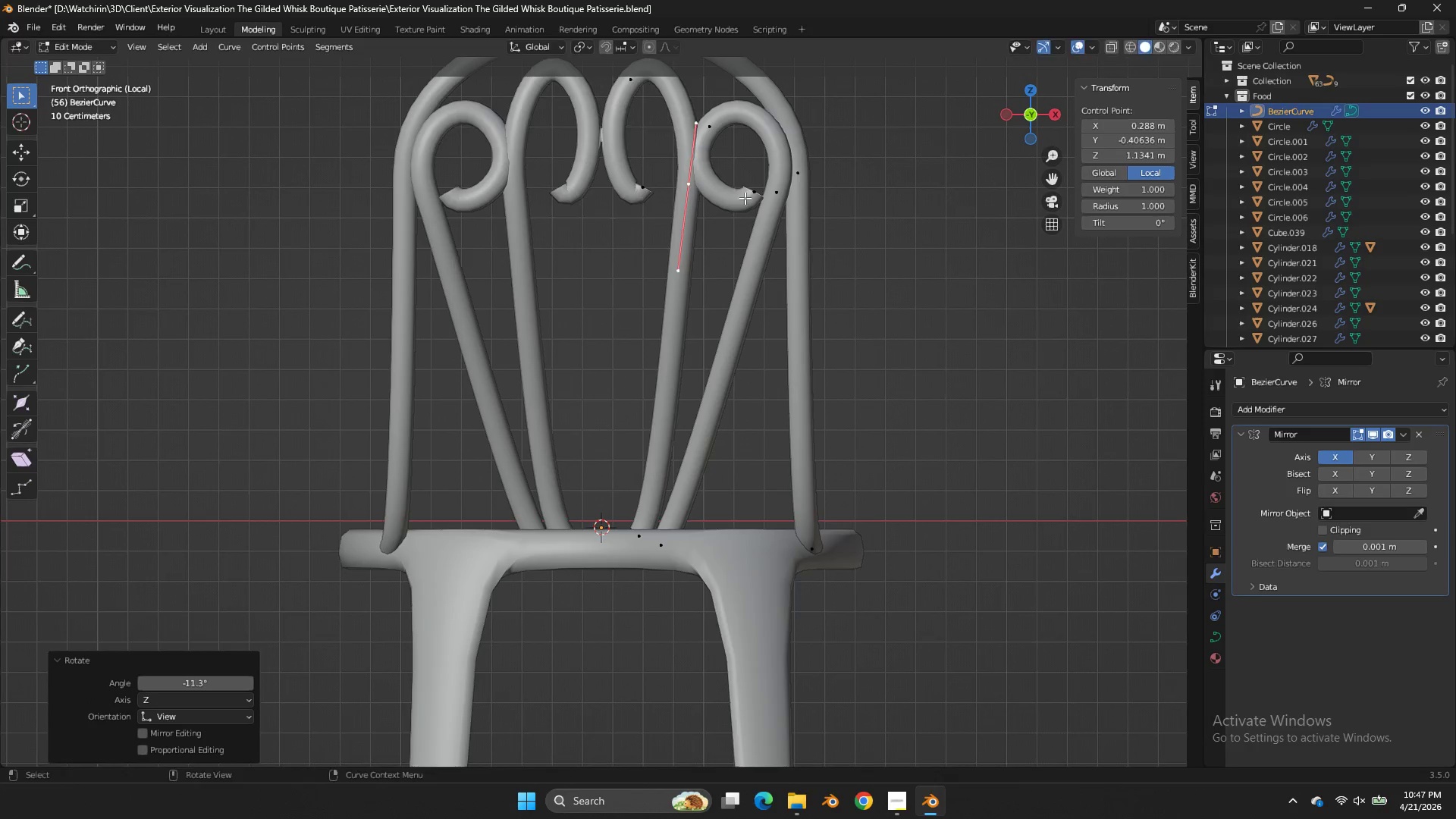 
key(S)
 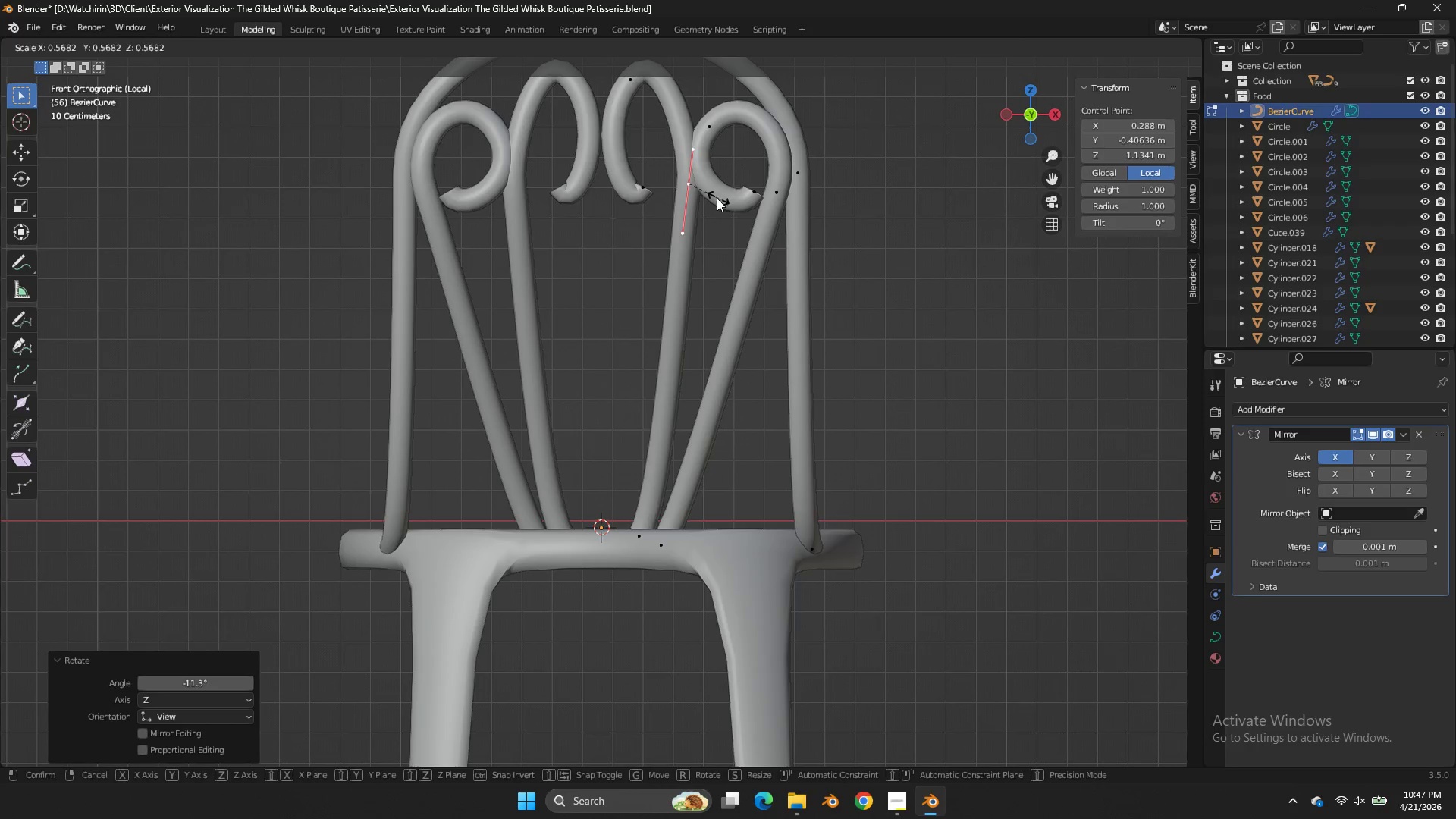 
double_click([716, 198])
 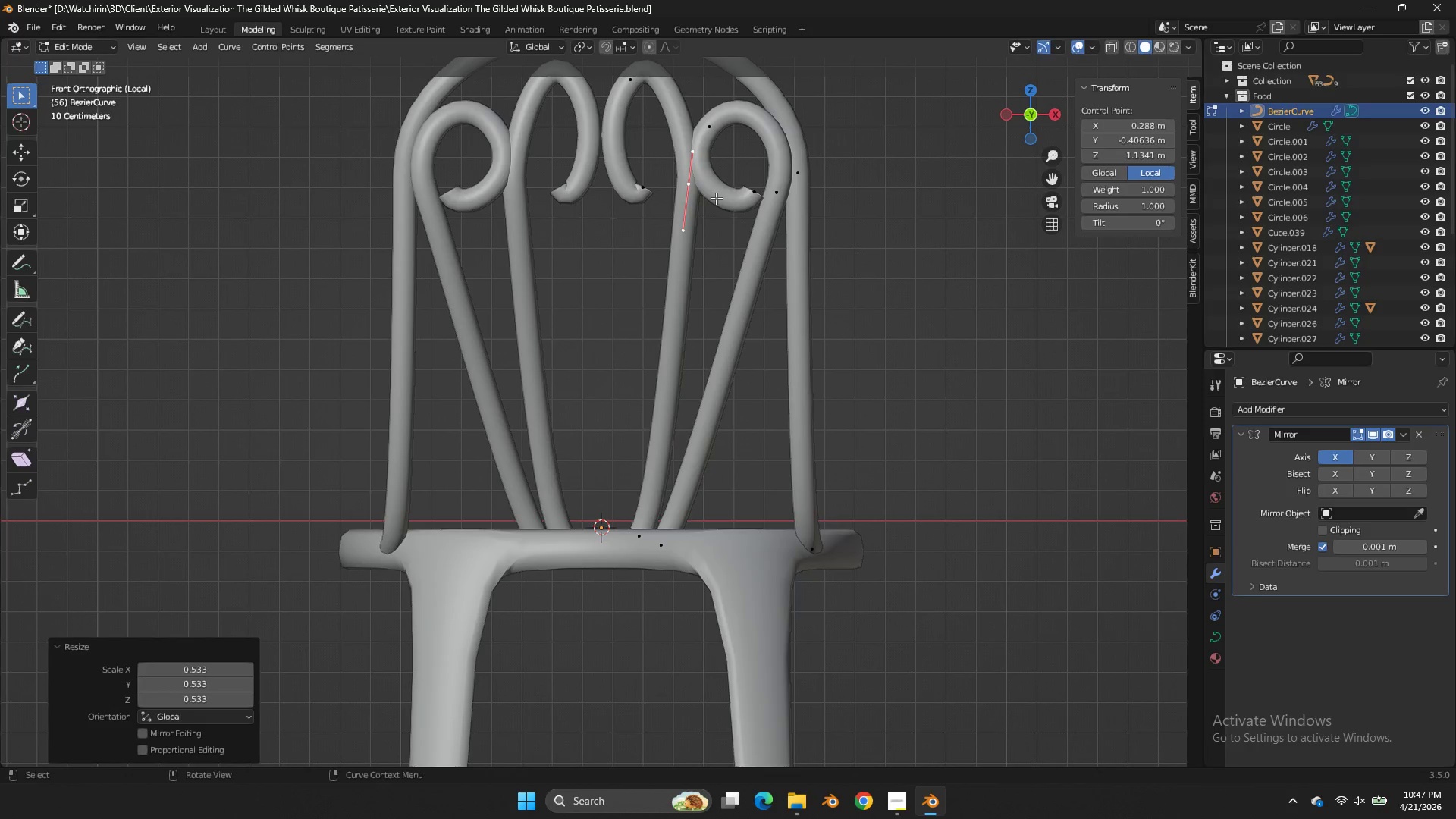 
triple_click([716, 198])
 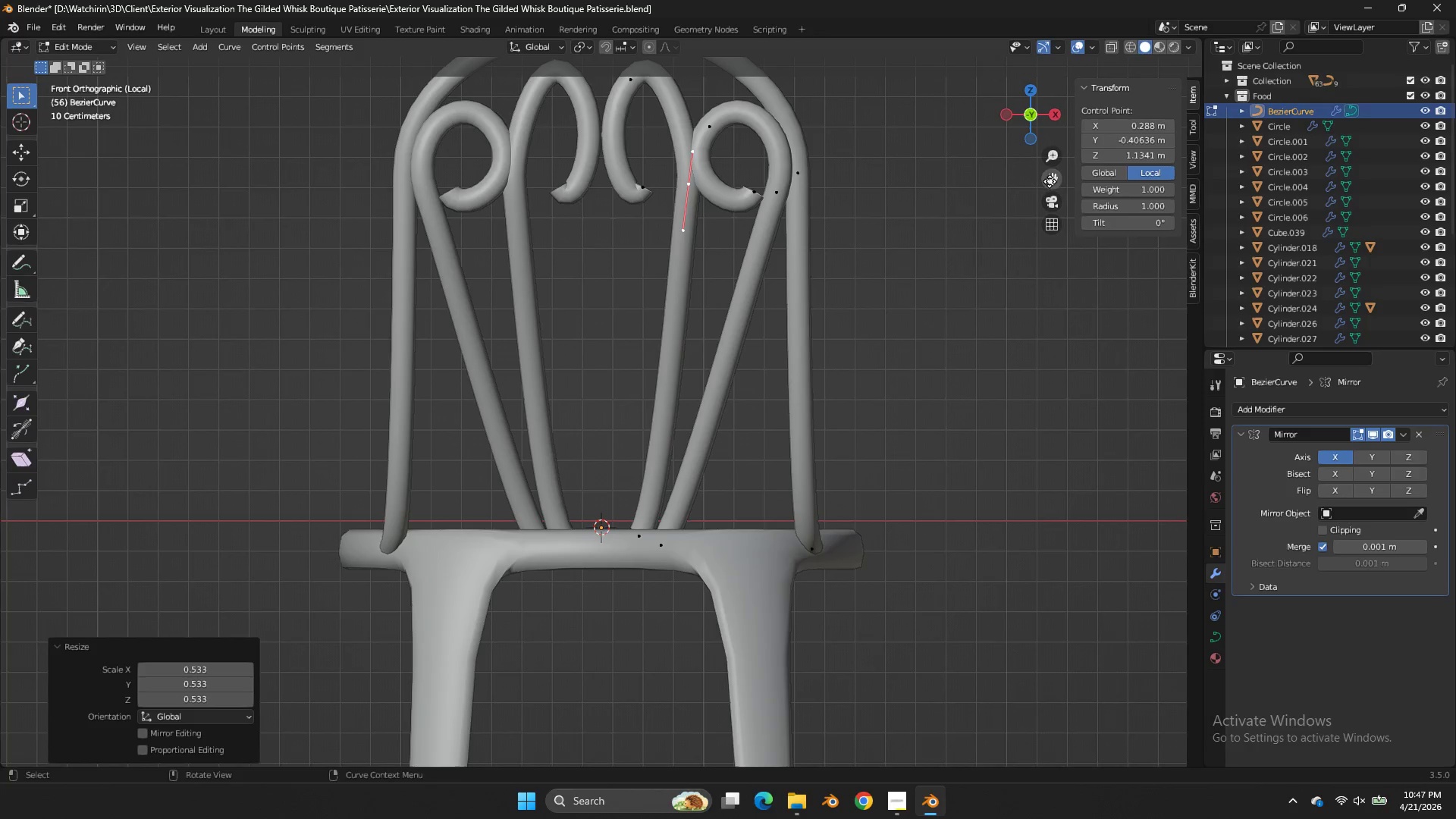 
left_click_drag(start_coordinate=[1051, 183], to_coordinate=[1185, 359])
 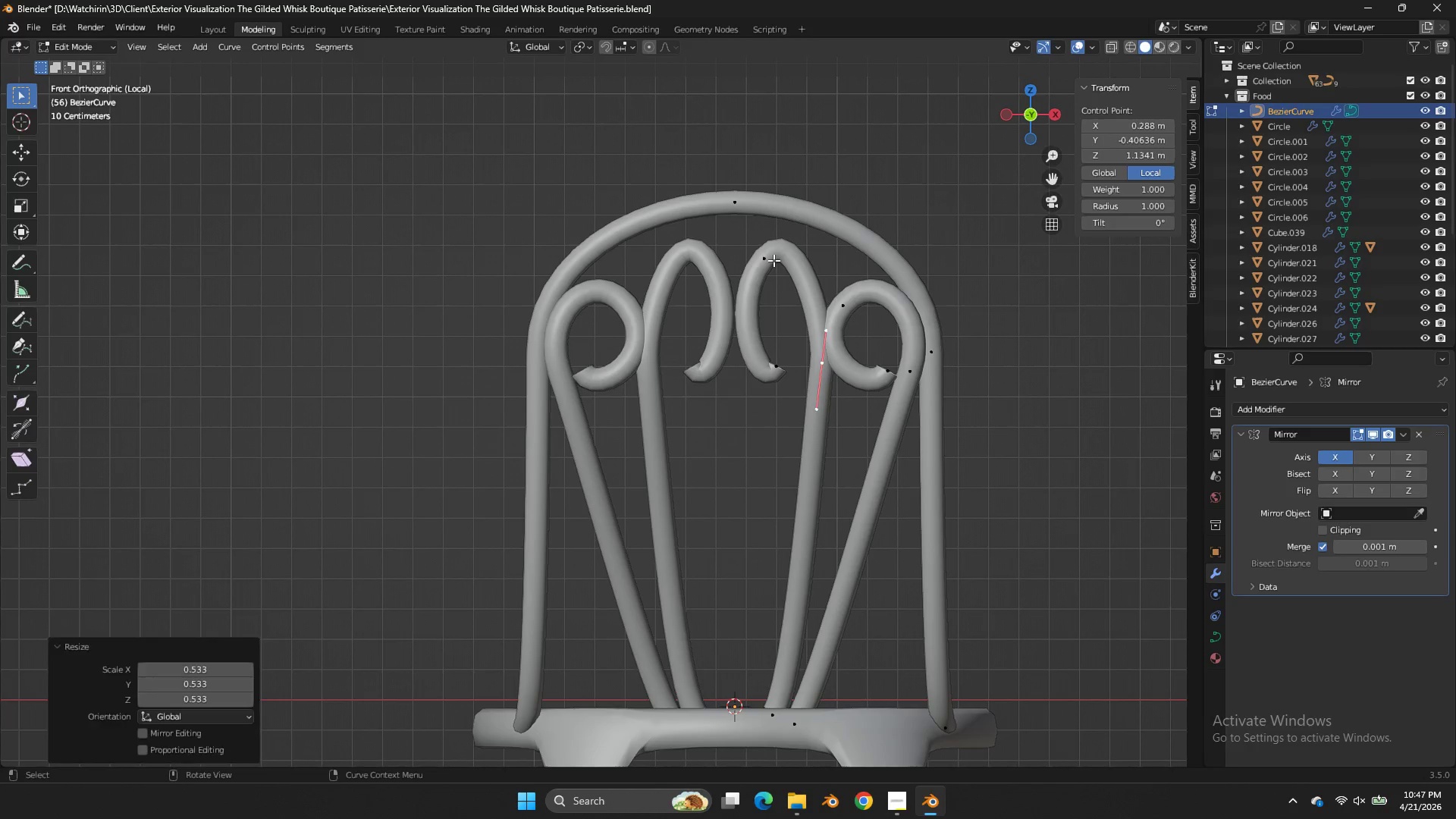 
double_click([774, 260])
 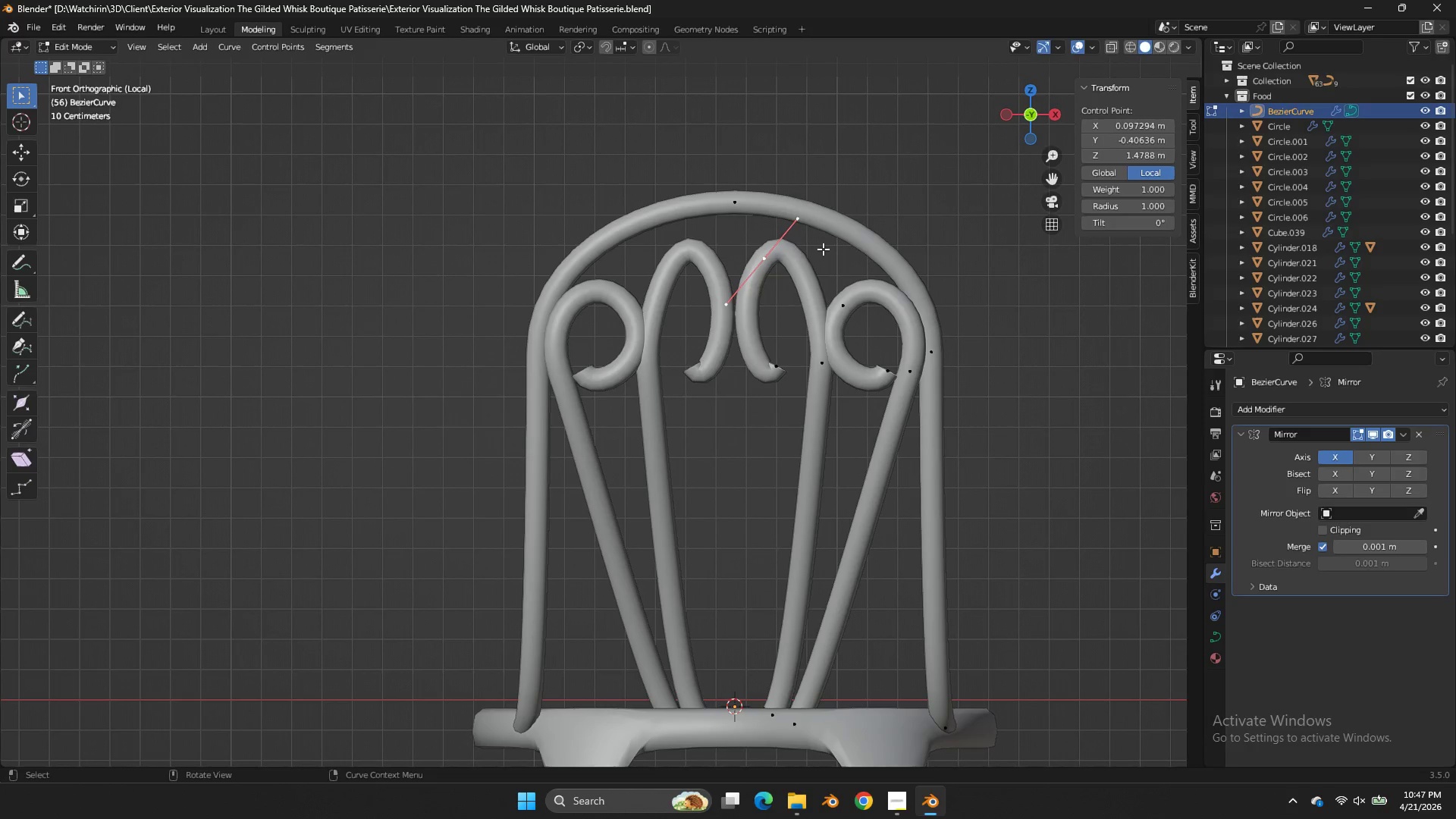 
key(R)
 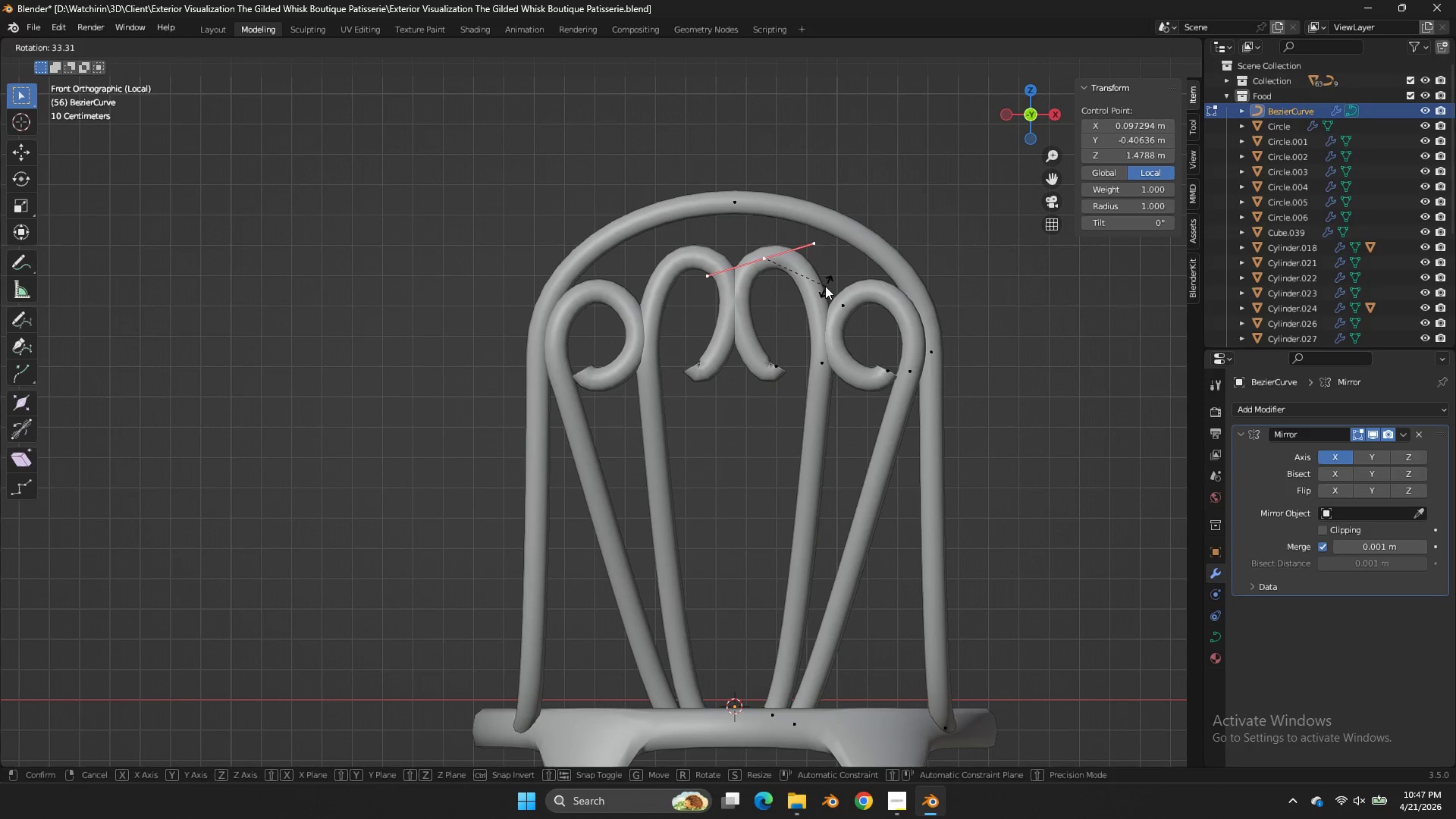 
left_click([825, 286])
 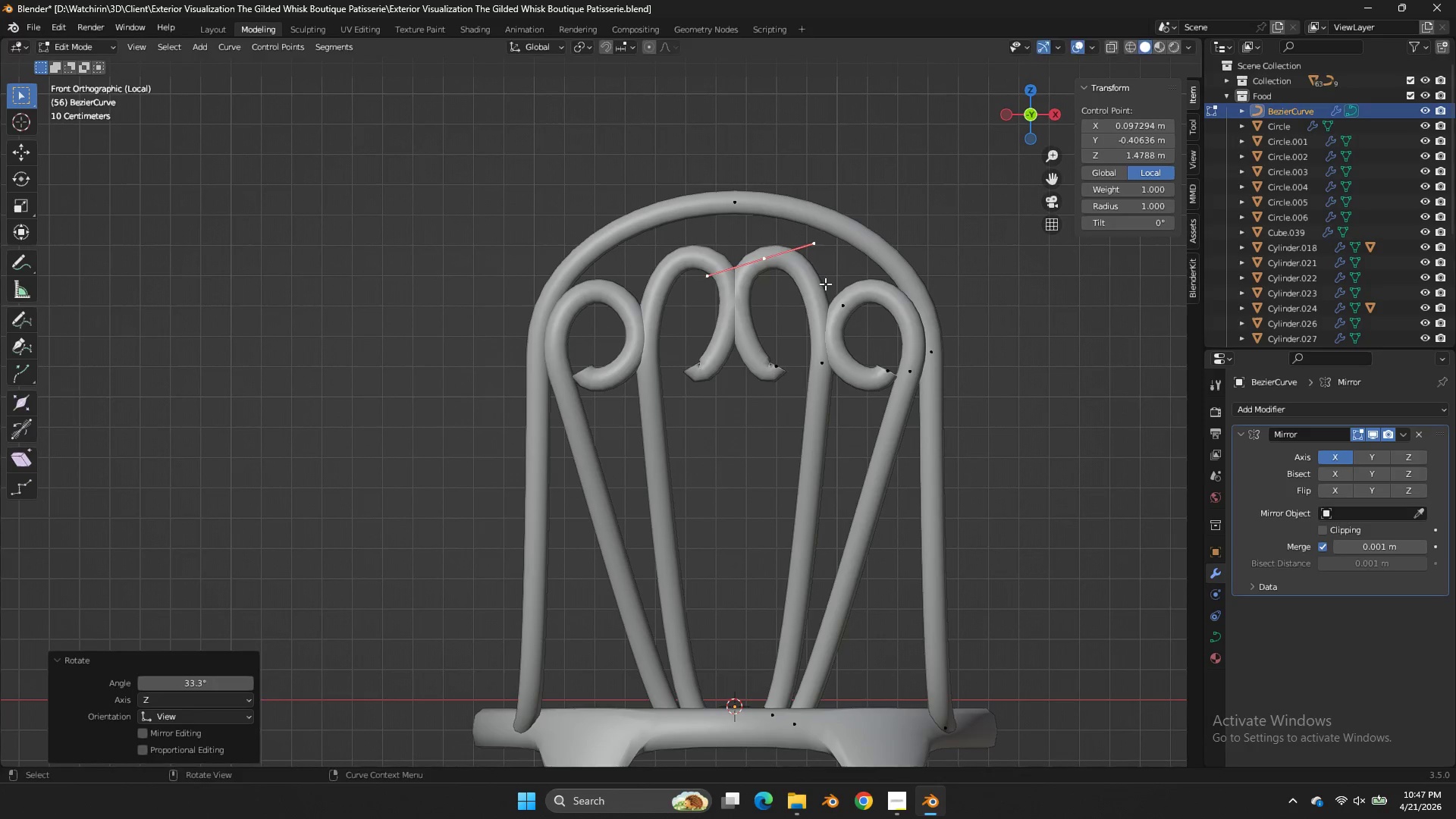 
key(G)
 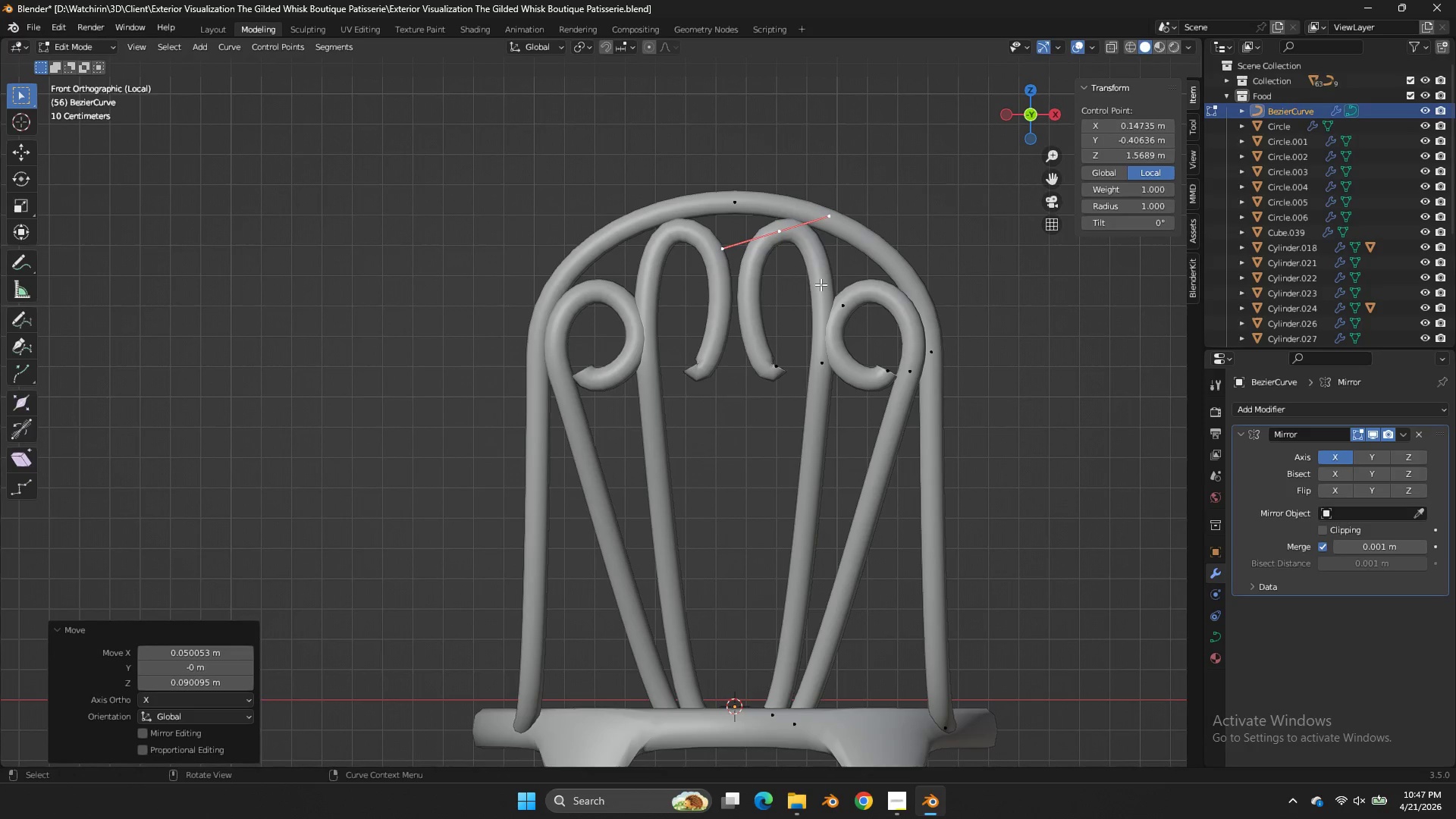 
double_click([780, 344])
 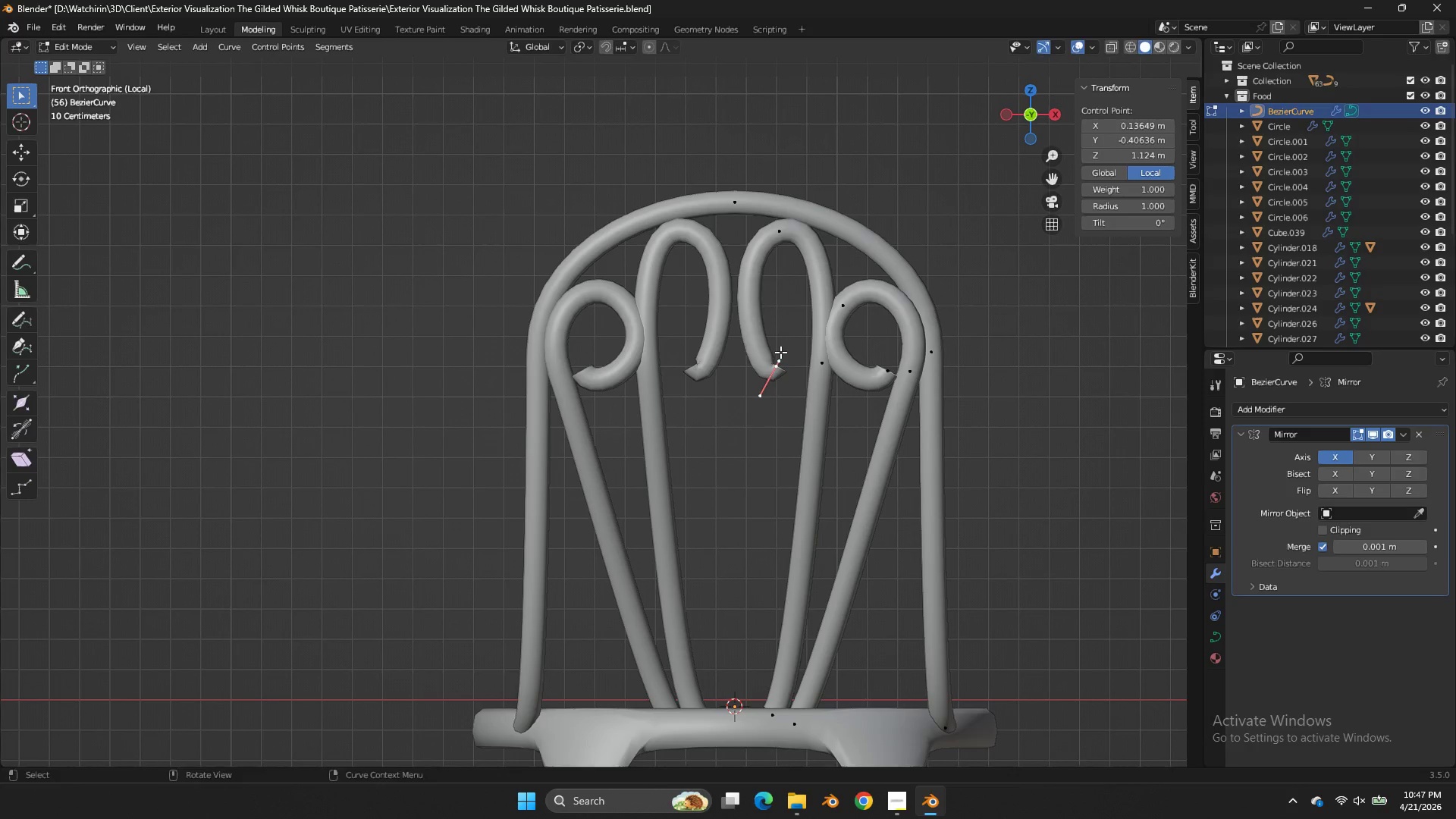 
key(G)
 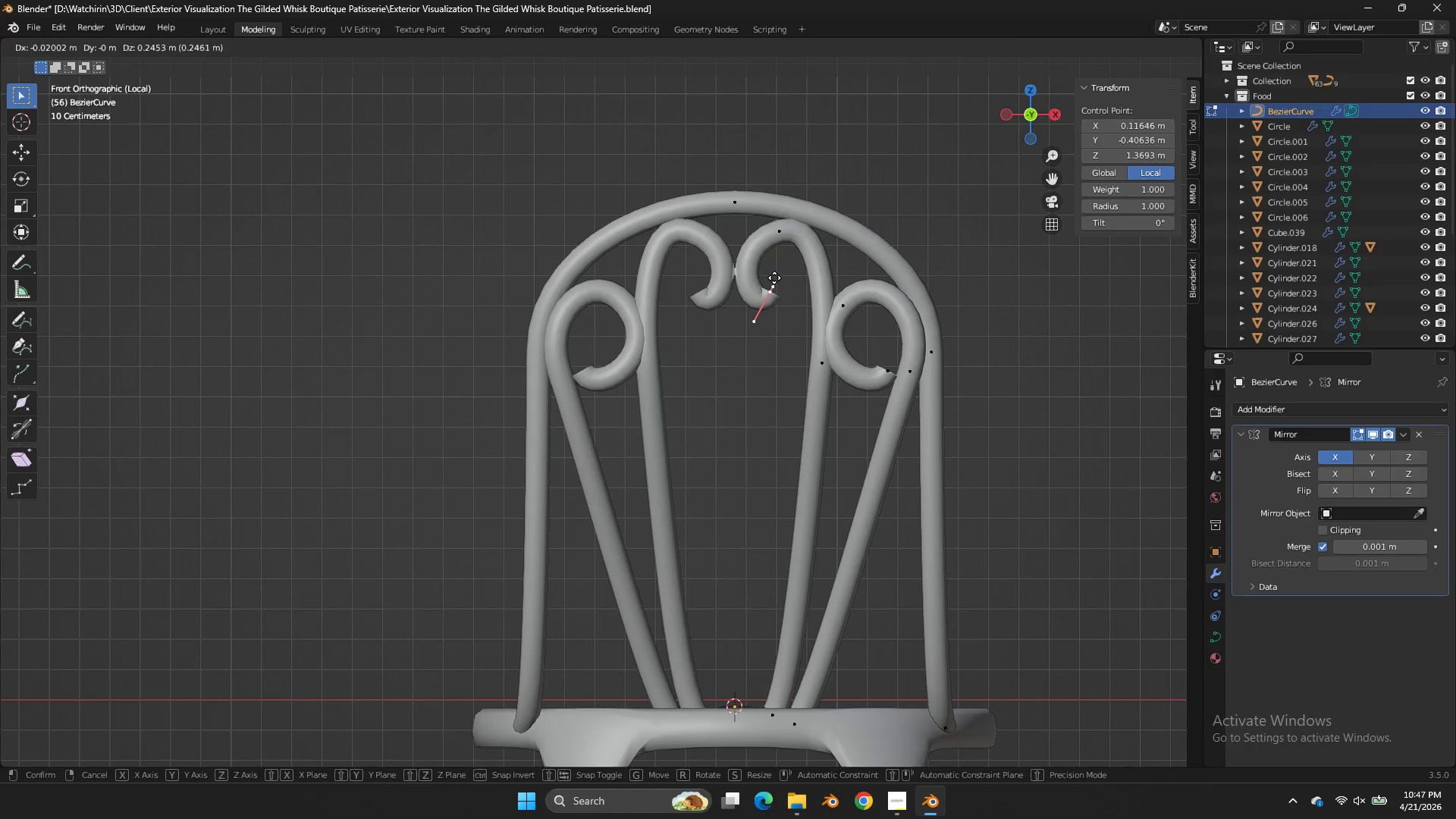 
left_click([774, 278])
 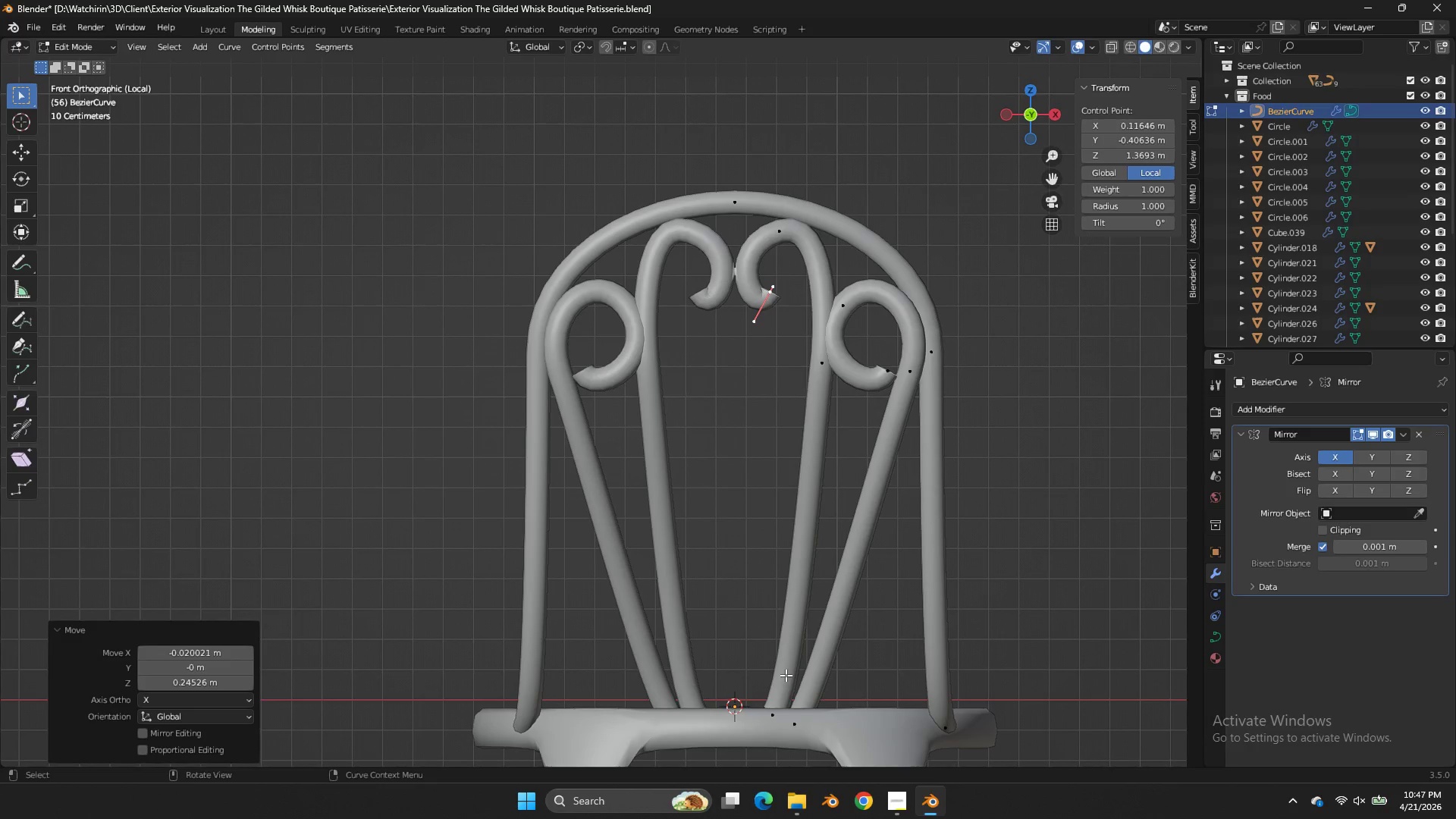 
left_click([786, 675])
 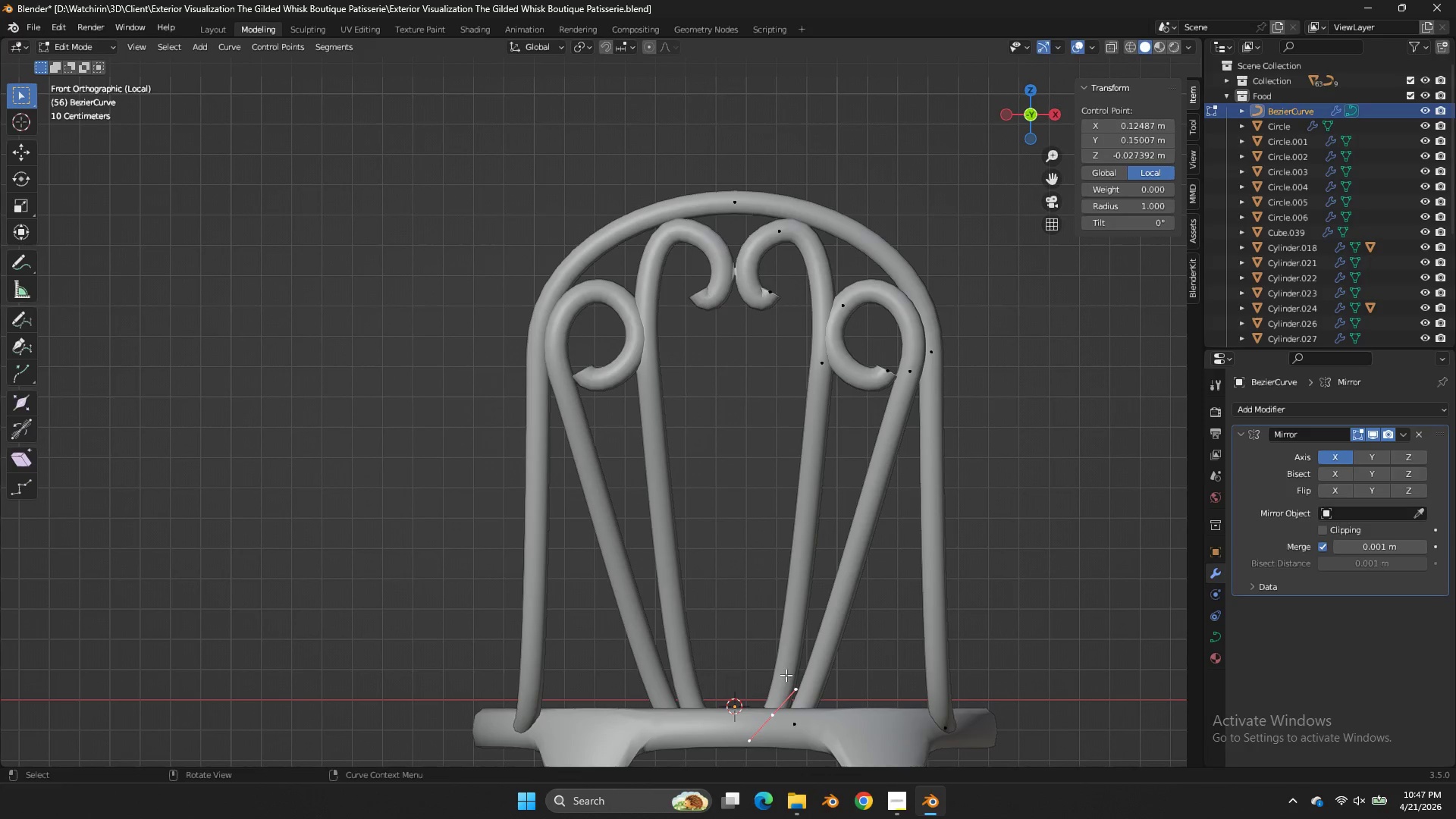 
key(G)
 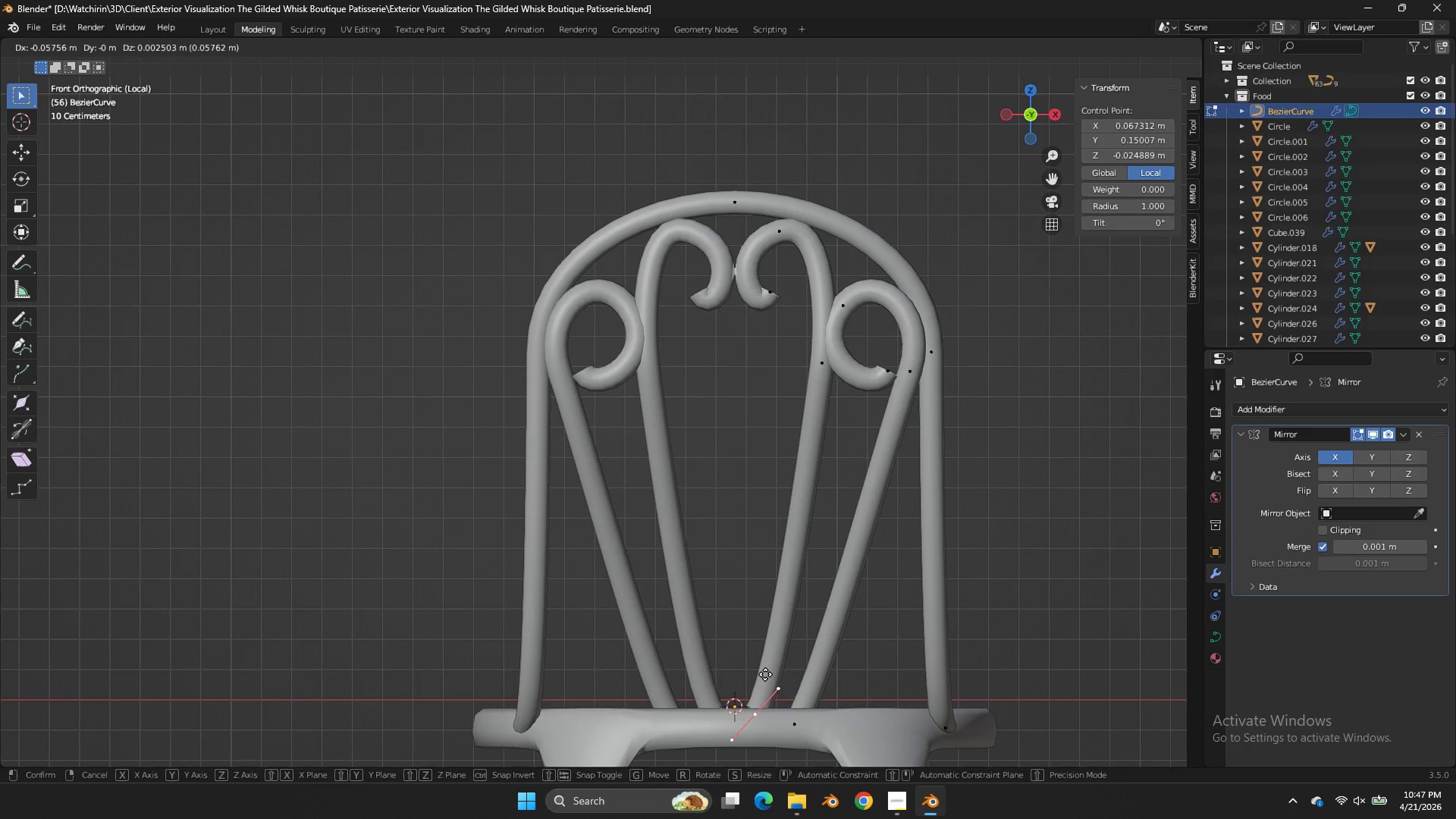 
left_click([765, 674])
 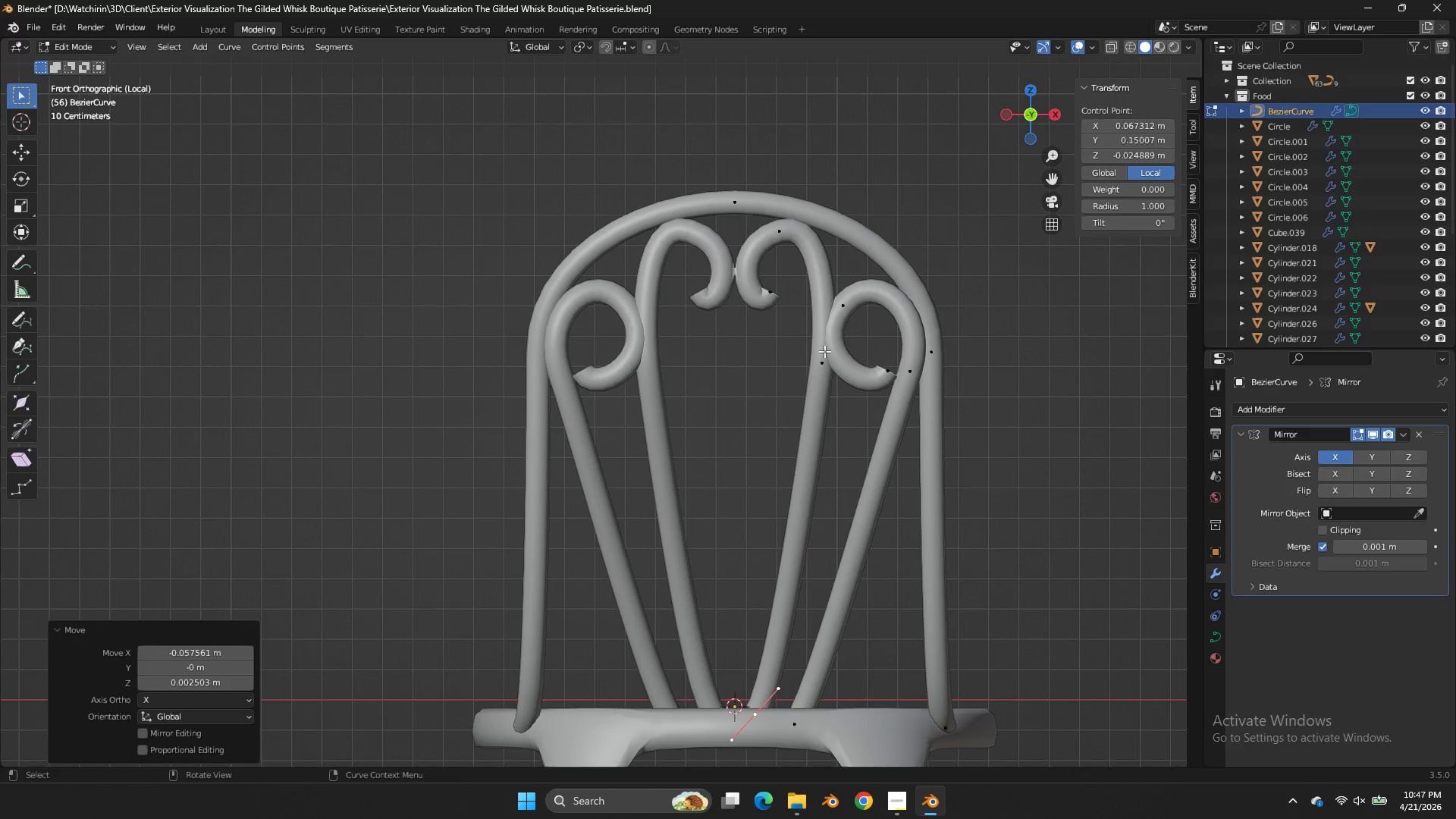 
double_click([824, 349])
 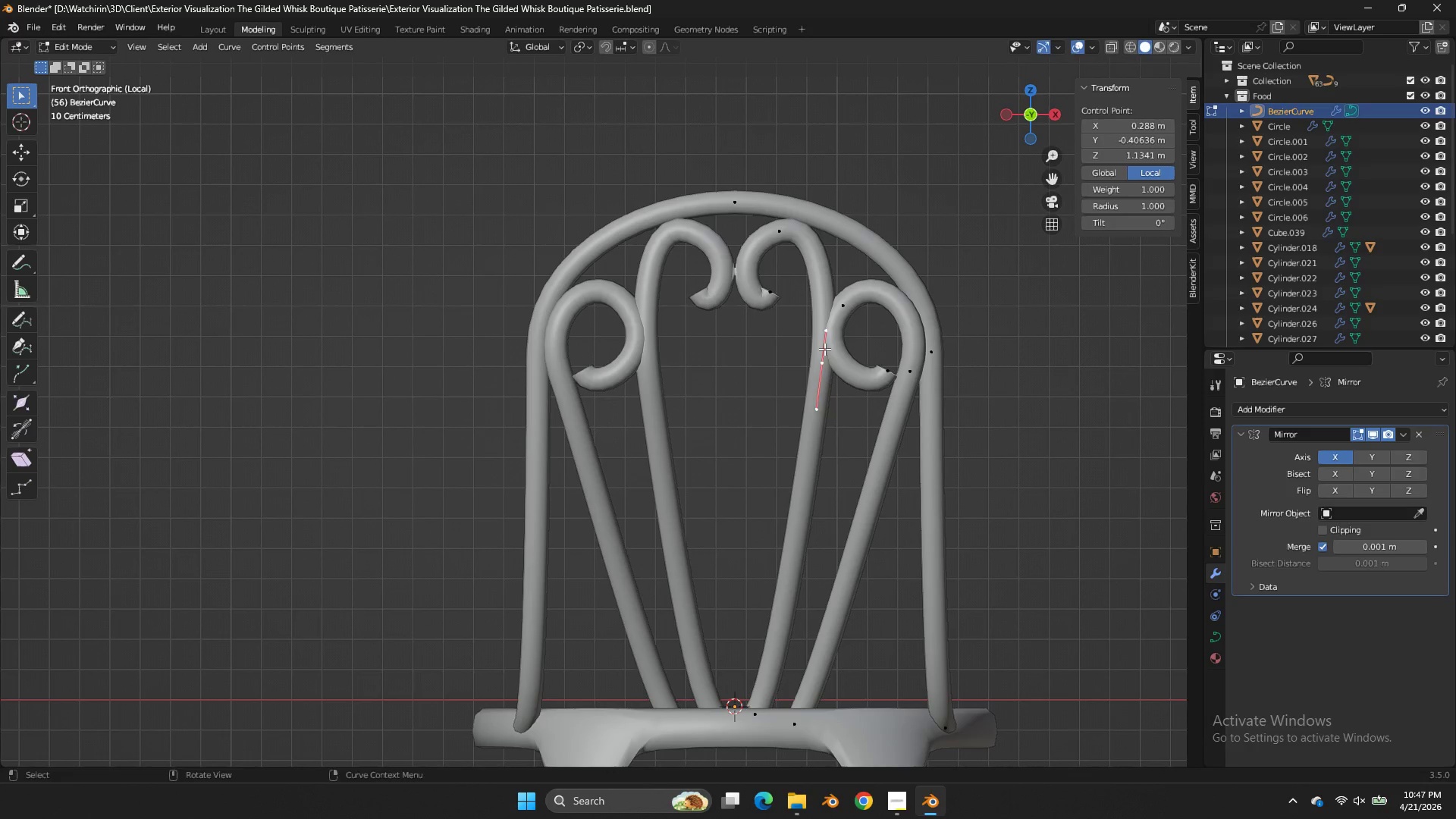 
key(G)
 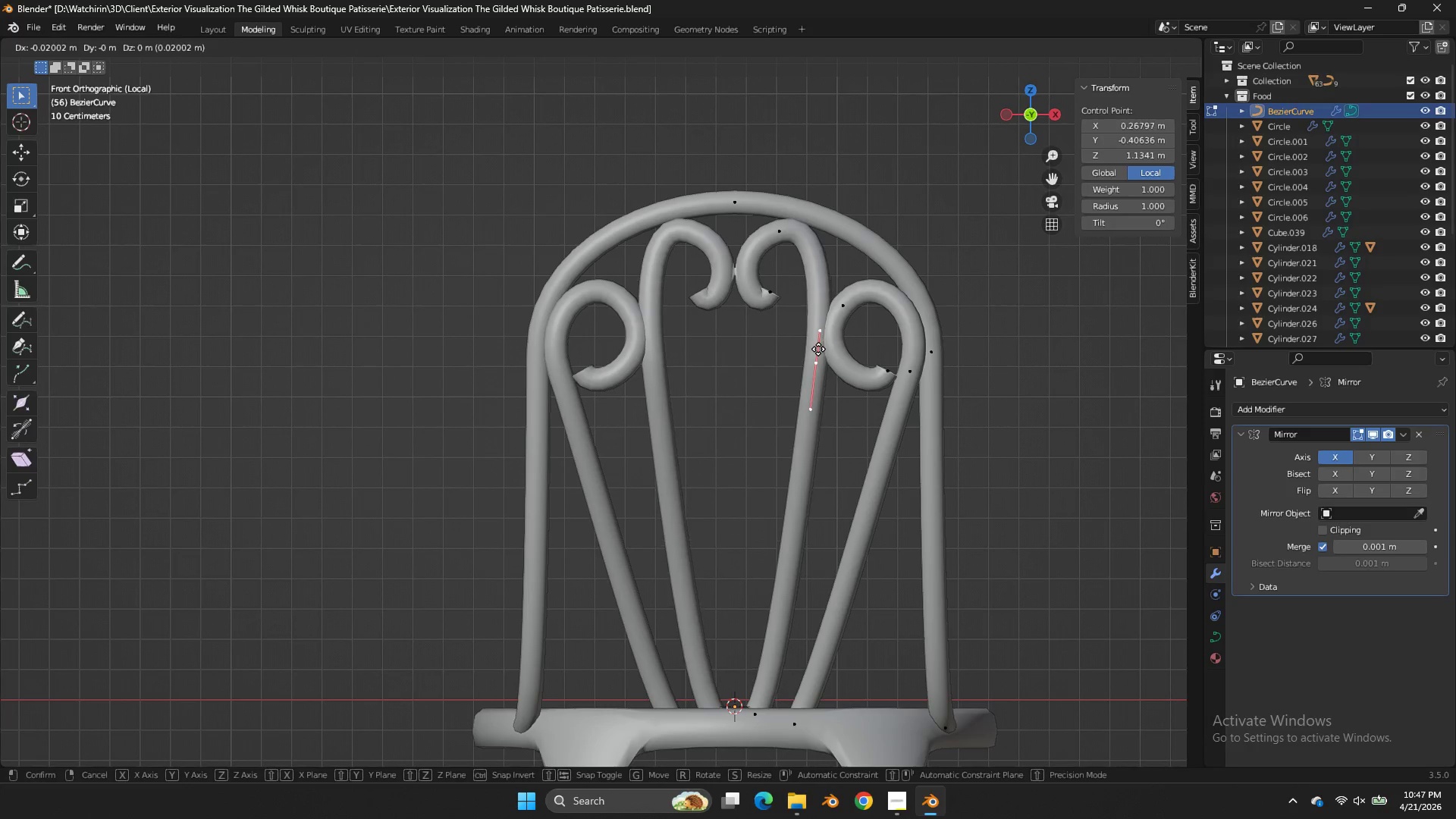 
left_click([818, 349])
 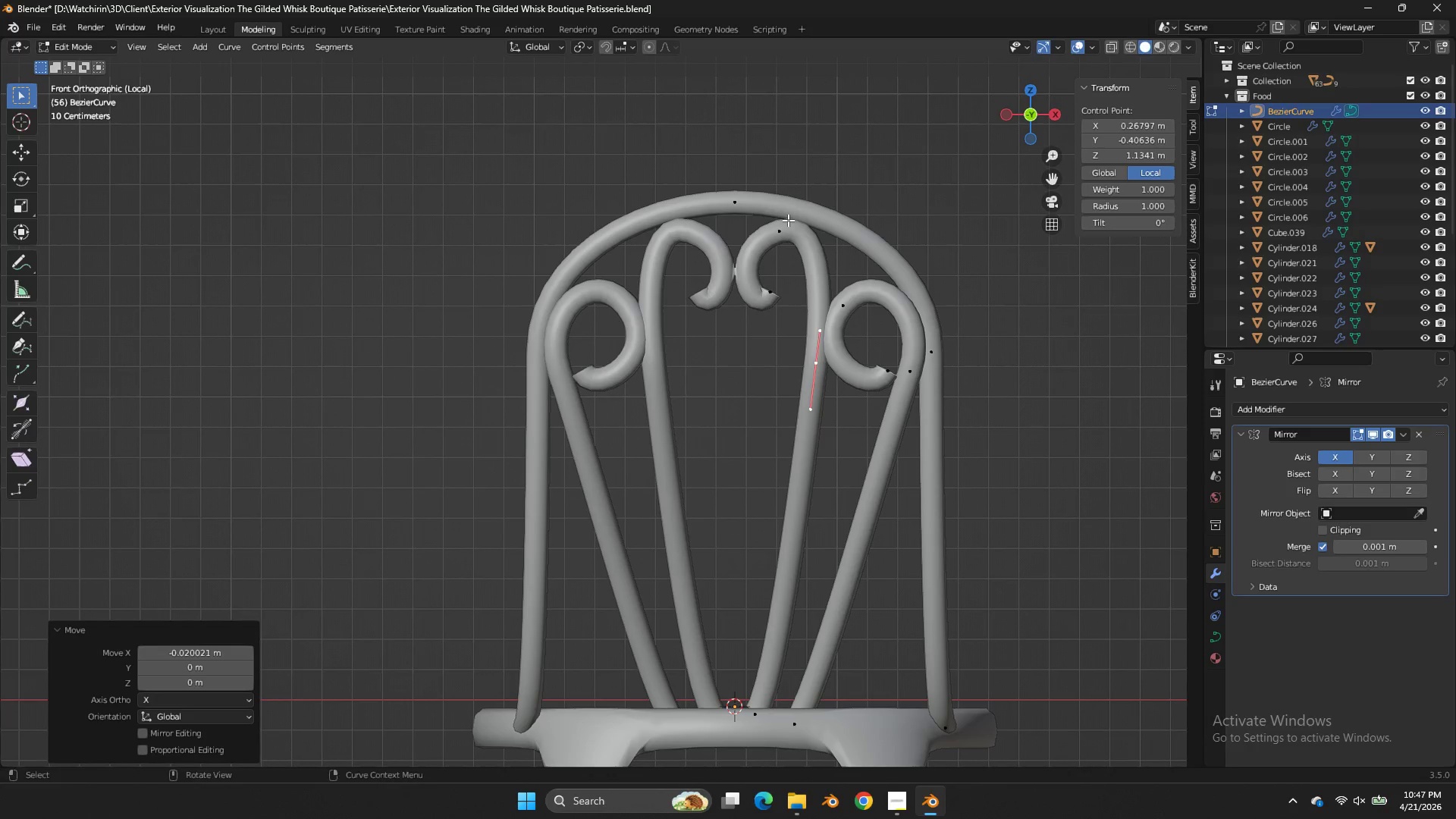 
left_click_drag(start_coordinate=[790, 231], to_coordinate=[784, 240])
 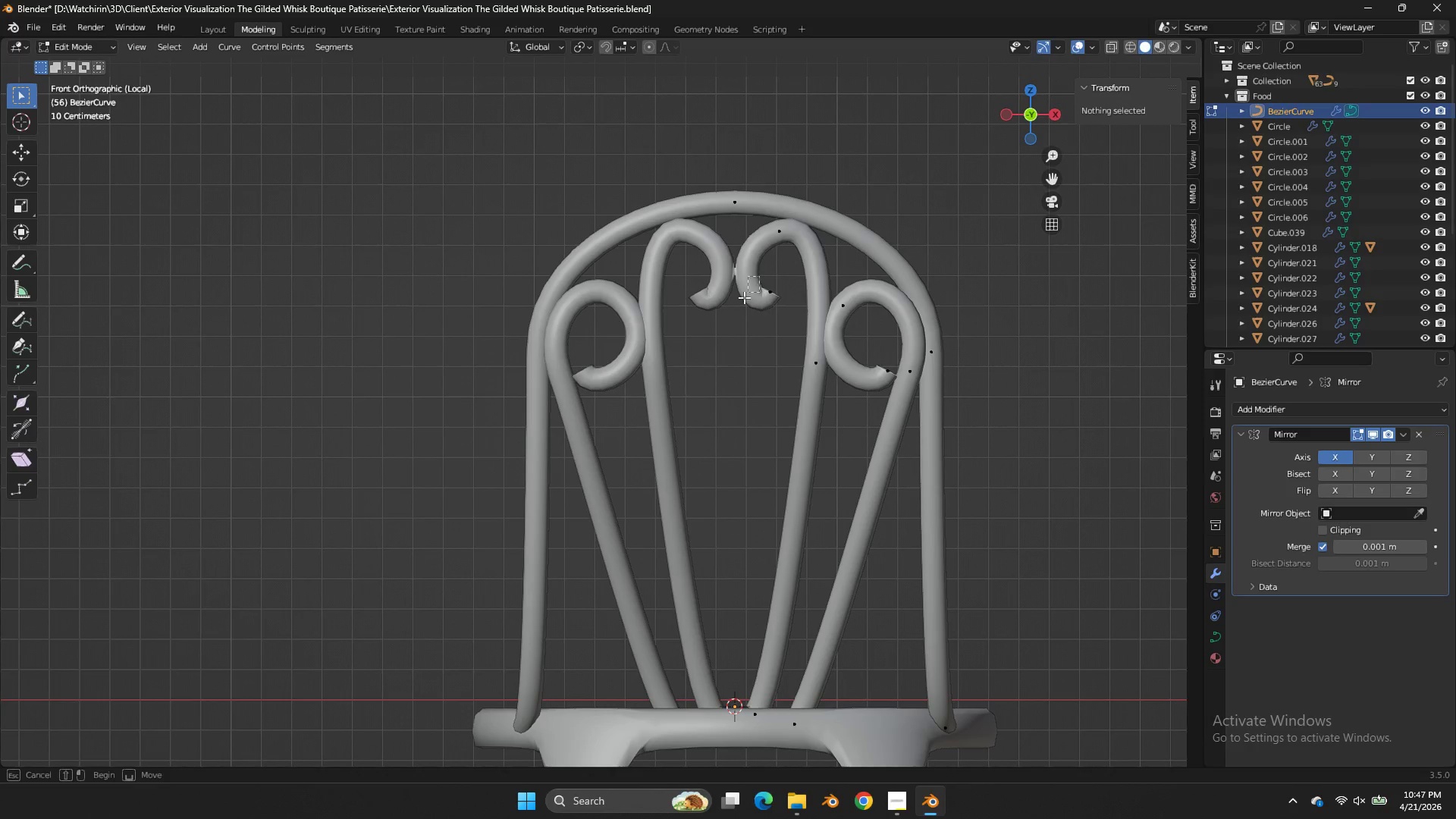 
left_click_drag(start_coordinate=[759, 276], to_coordinate=[742, 303])
 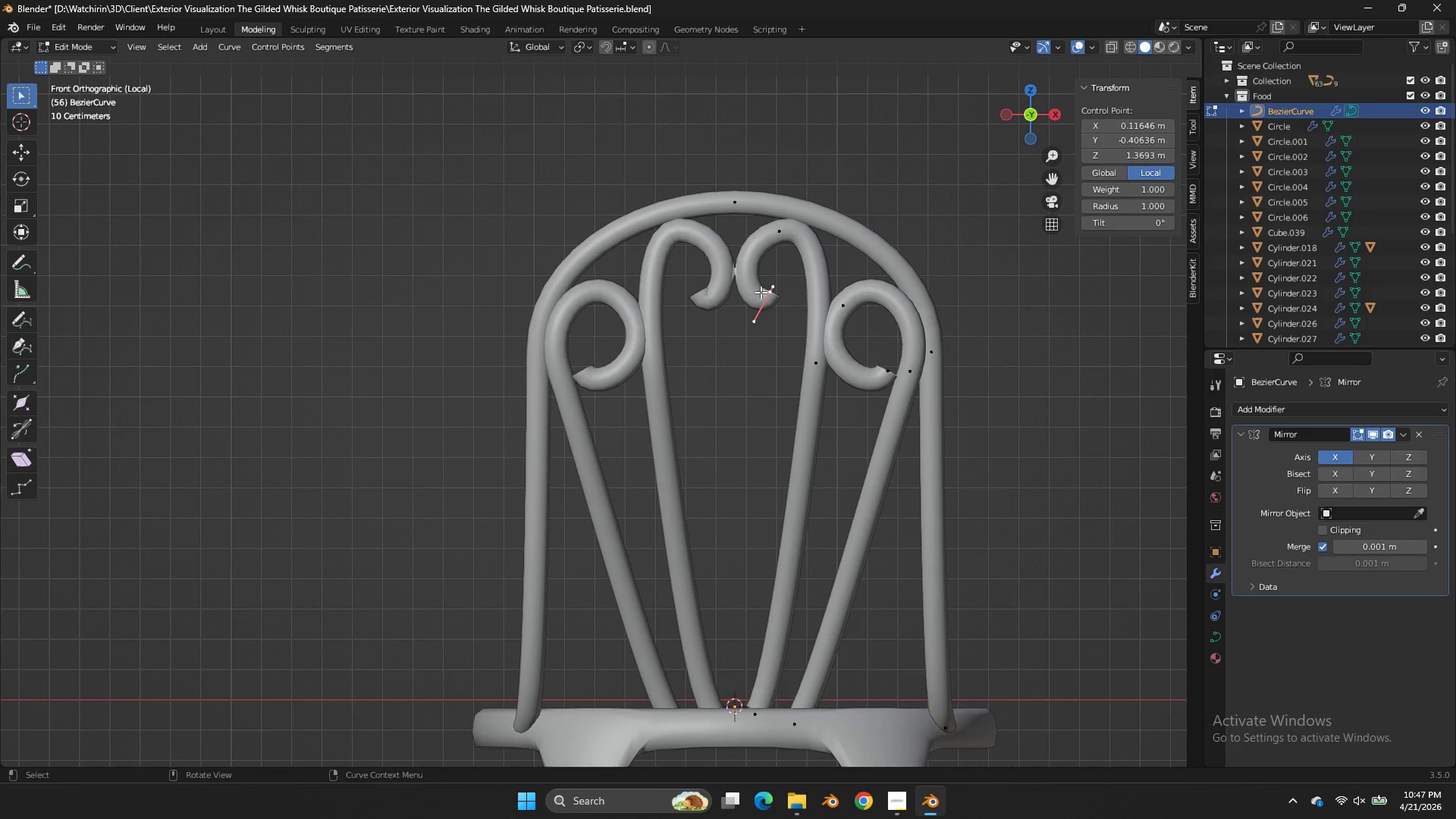 
triple_click([742, 303])
 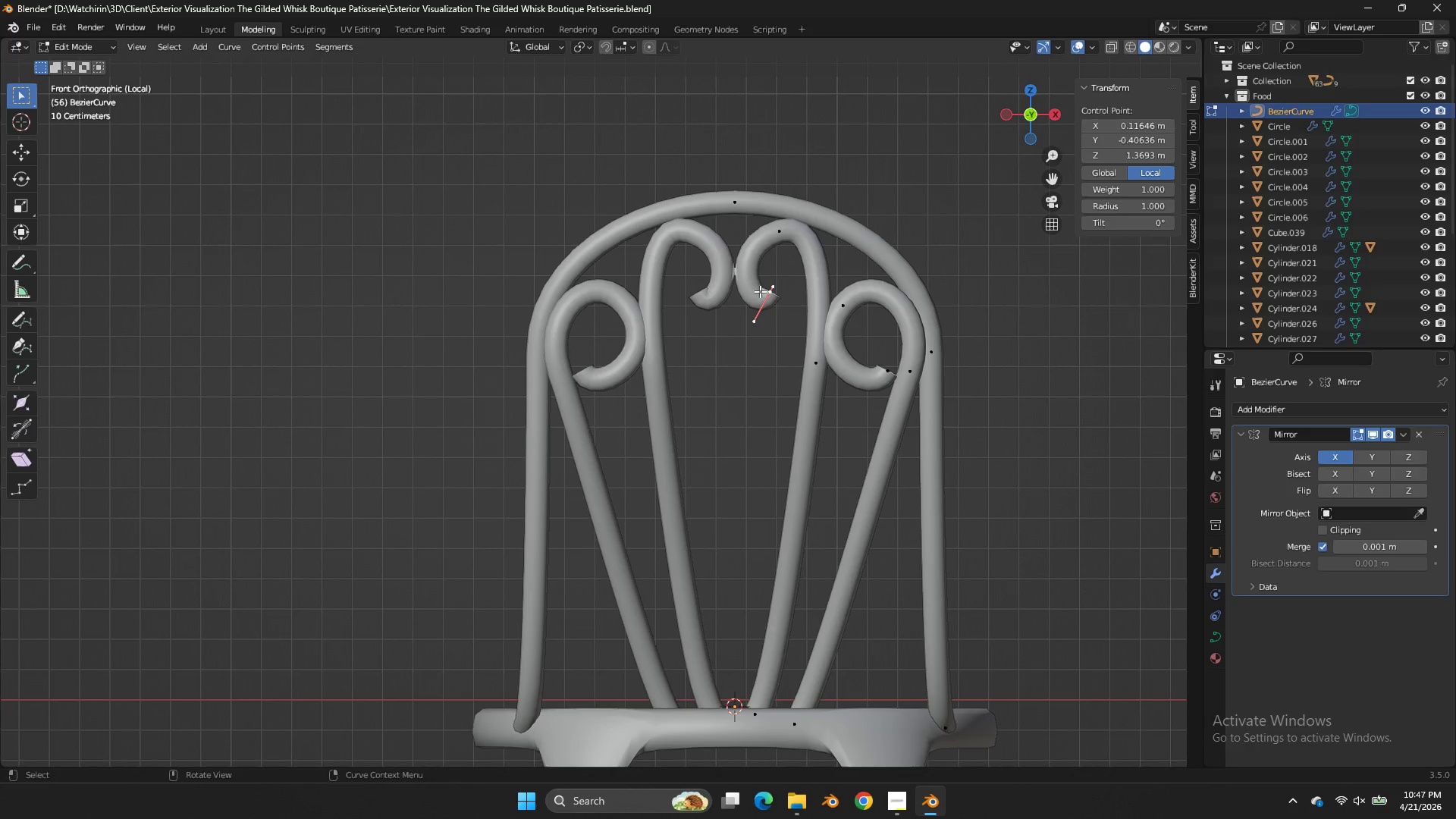 
triple_click([761, 292])
 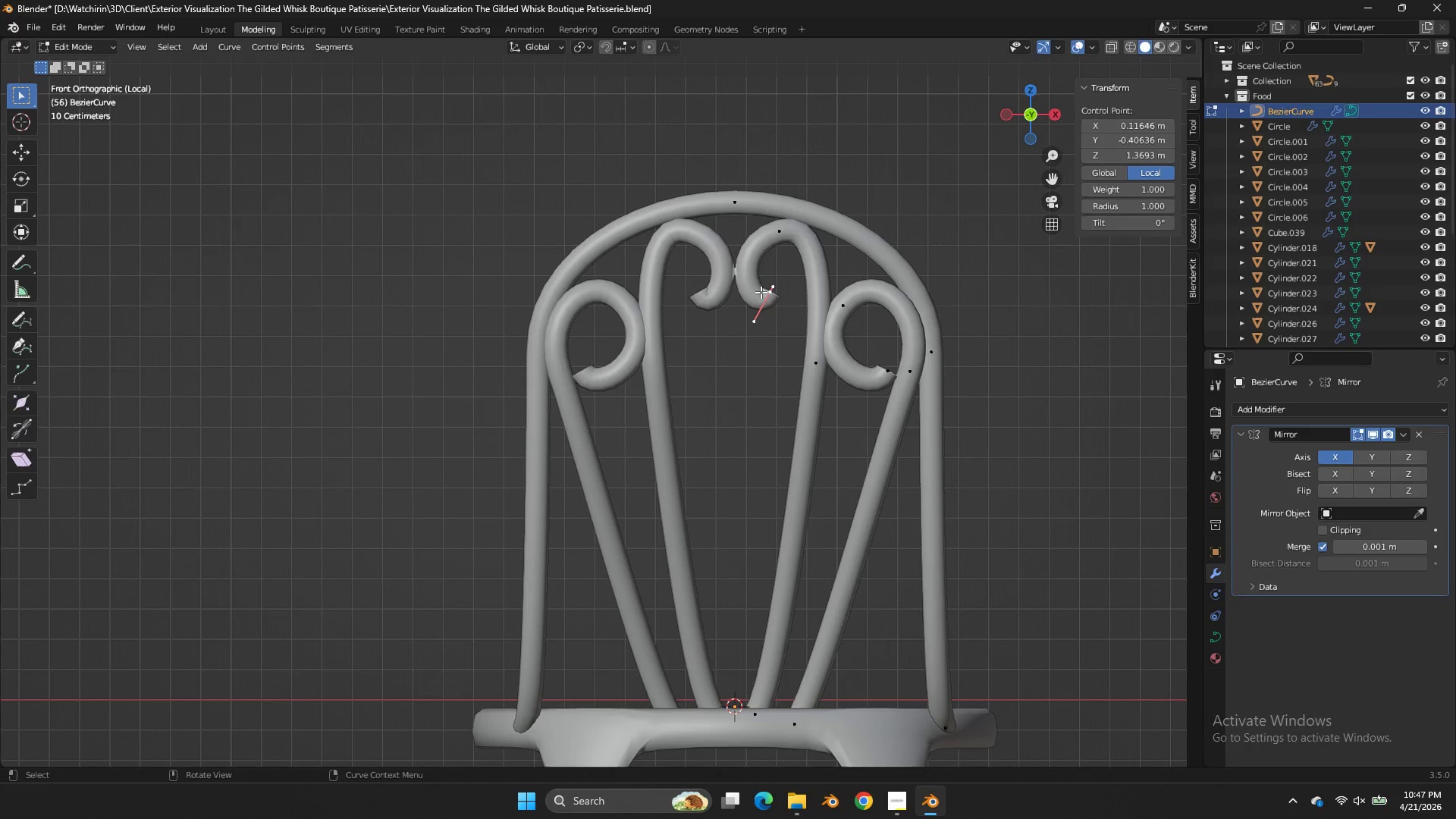 
triple_click([761, 292])
 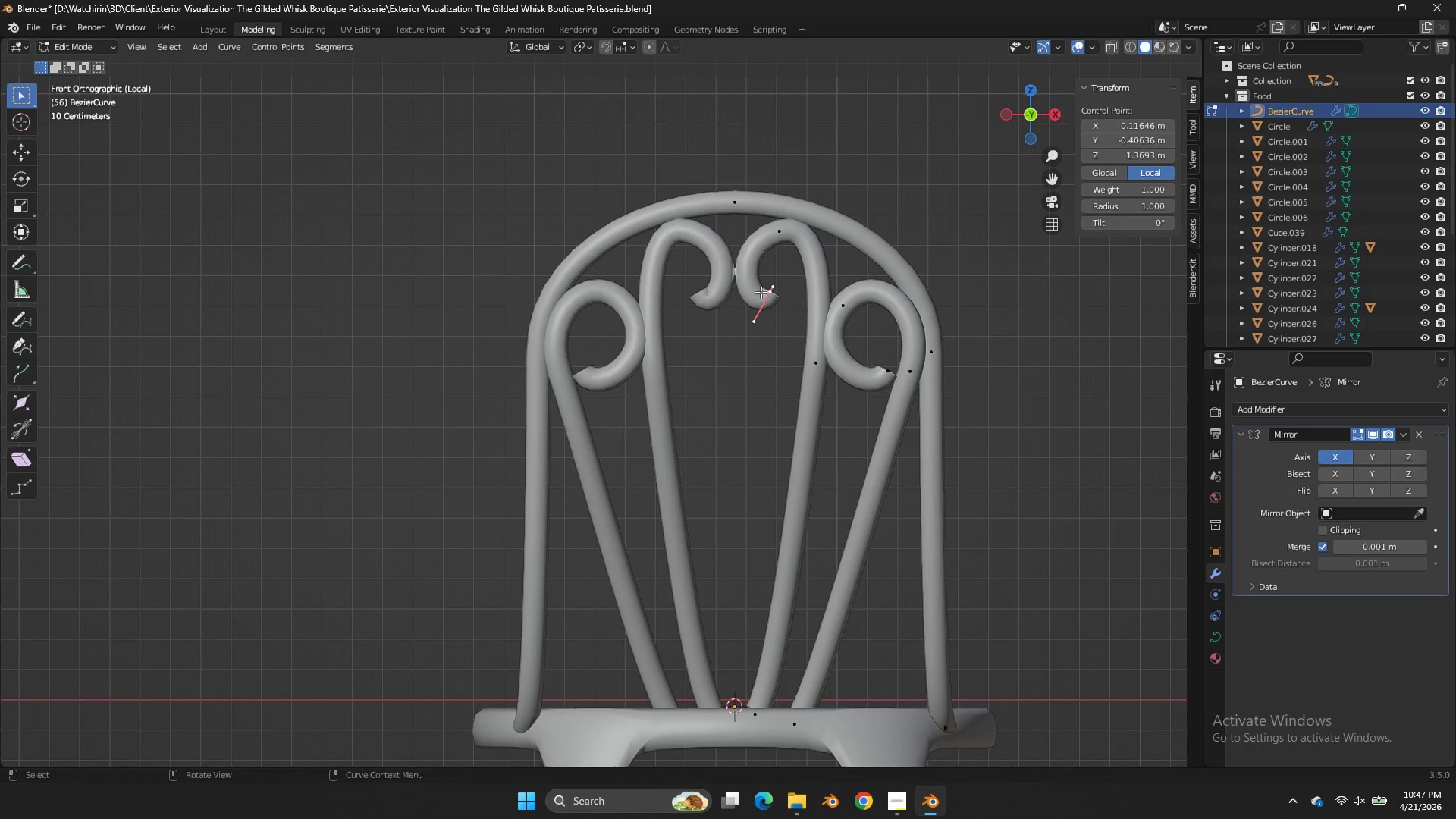 
key(G)
 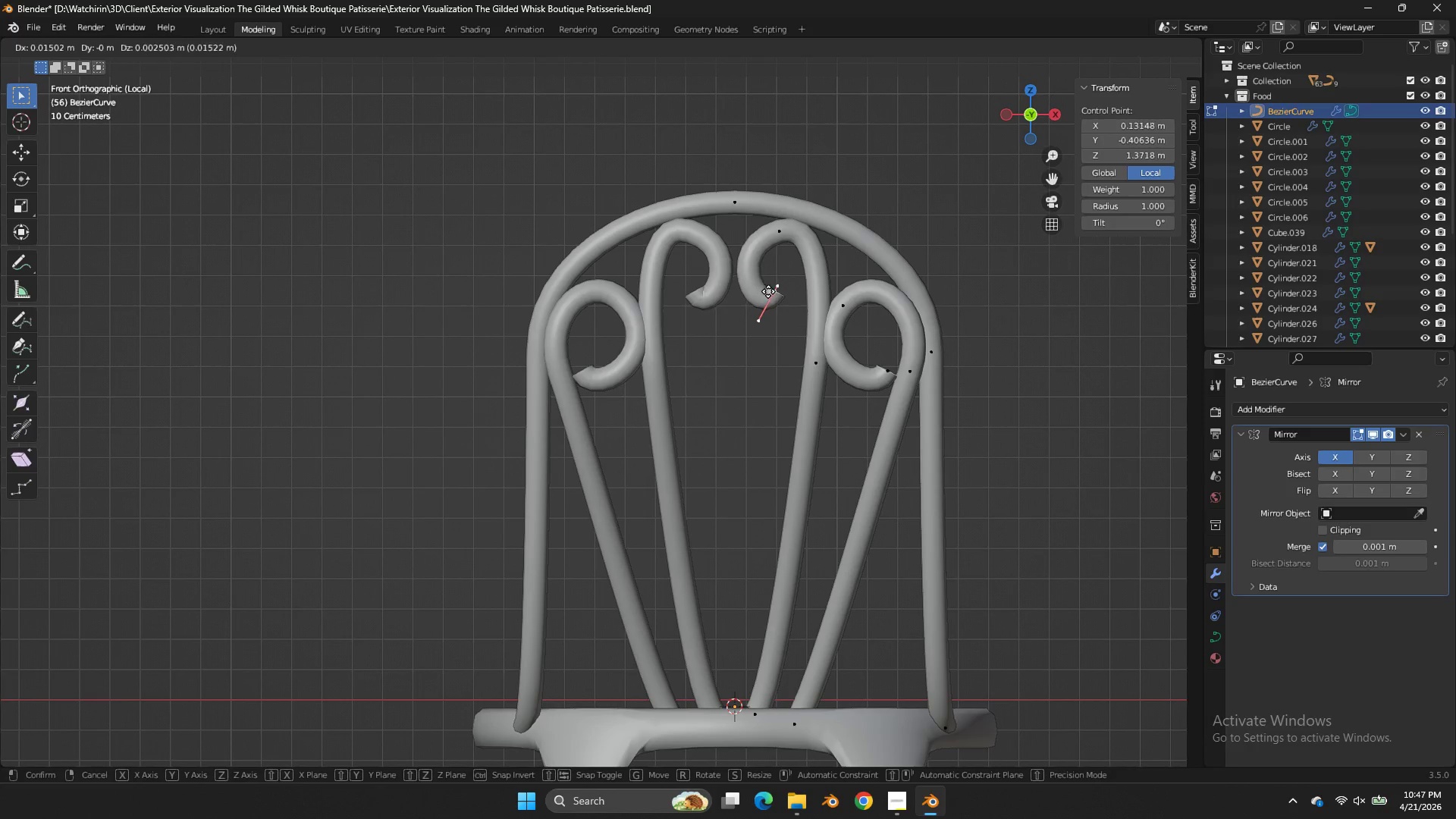 
hold_key(key=ShiftLeft, duration=1.26)
double_click([723, 291])
 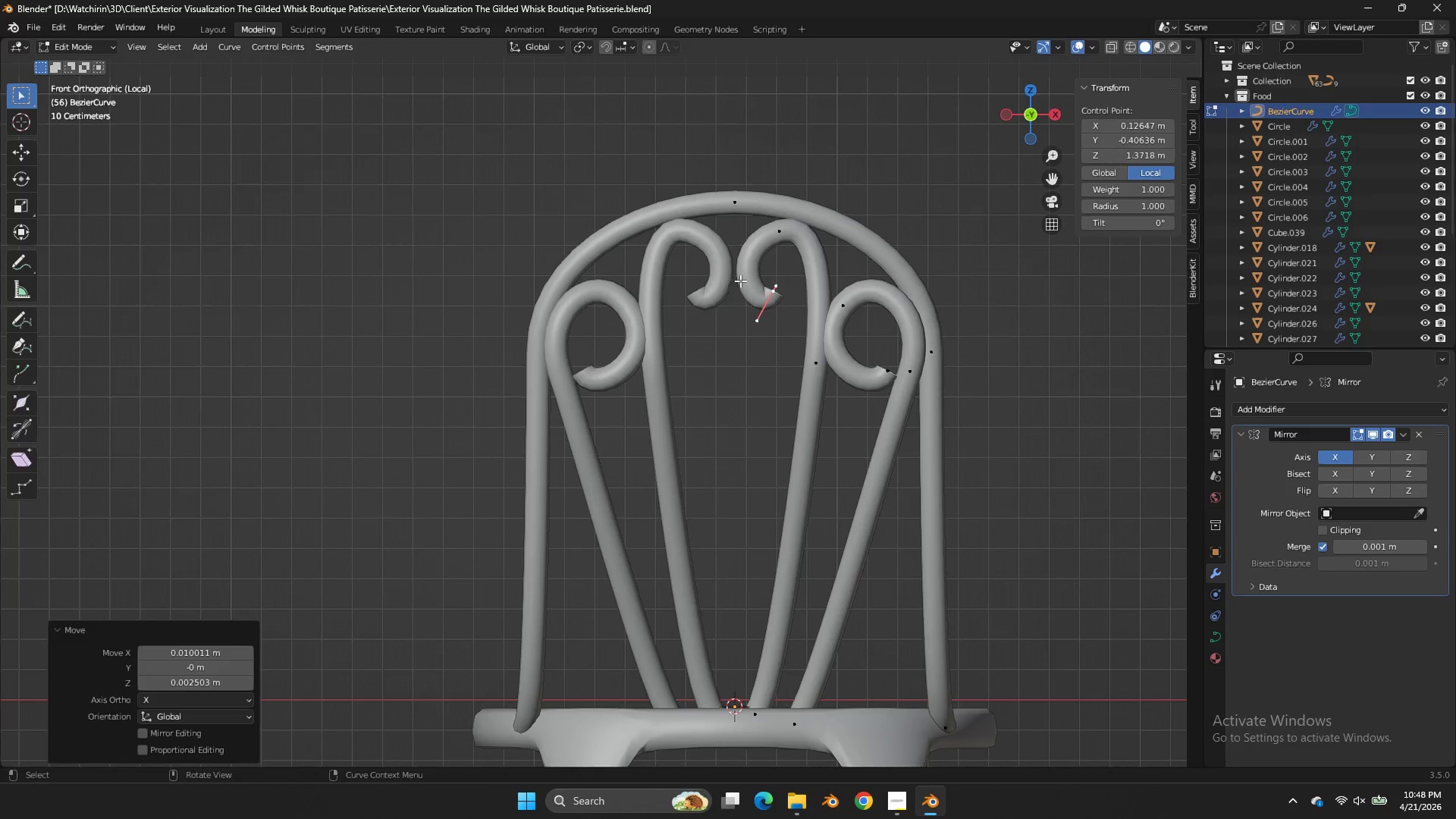 
key(Tab)
 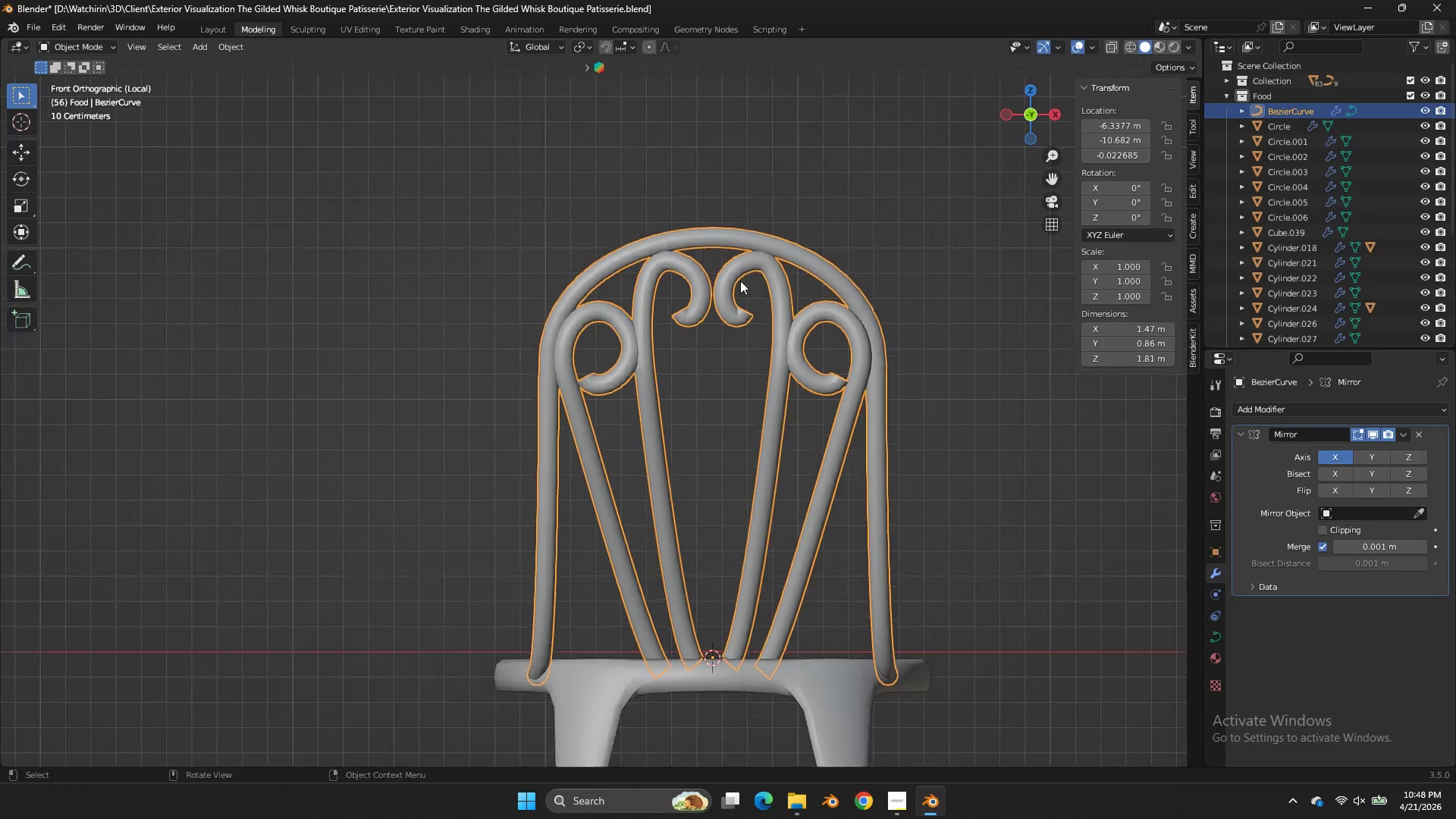 
key(Control+ControlLeft)
 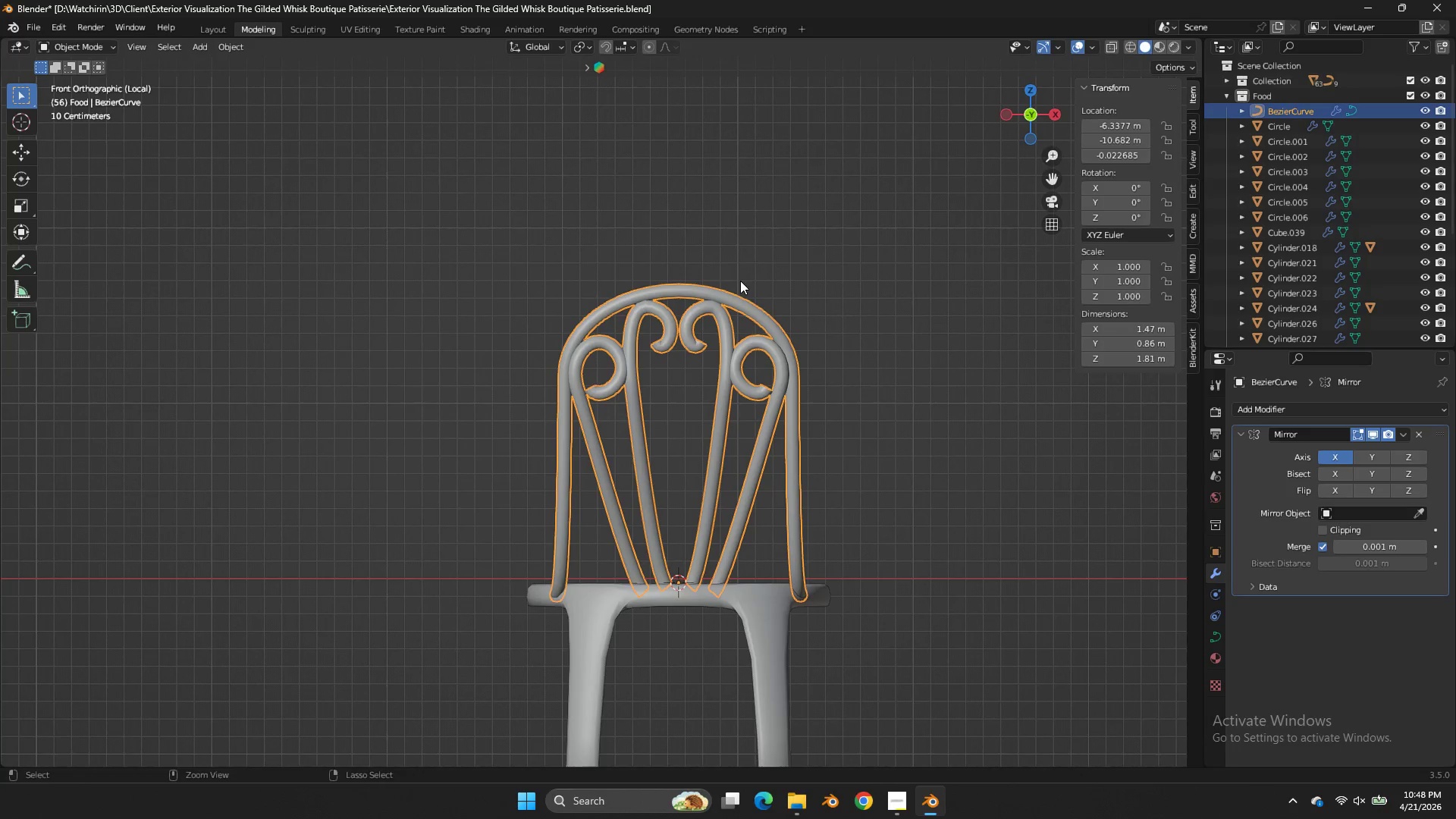 
scroll: coordinate [740, 281], scroll_direction: down, amount: 3.0
 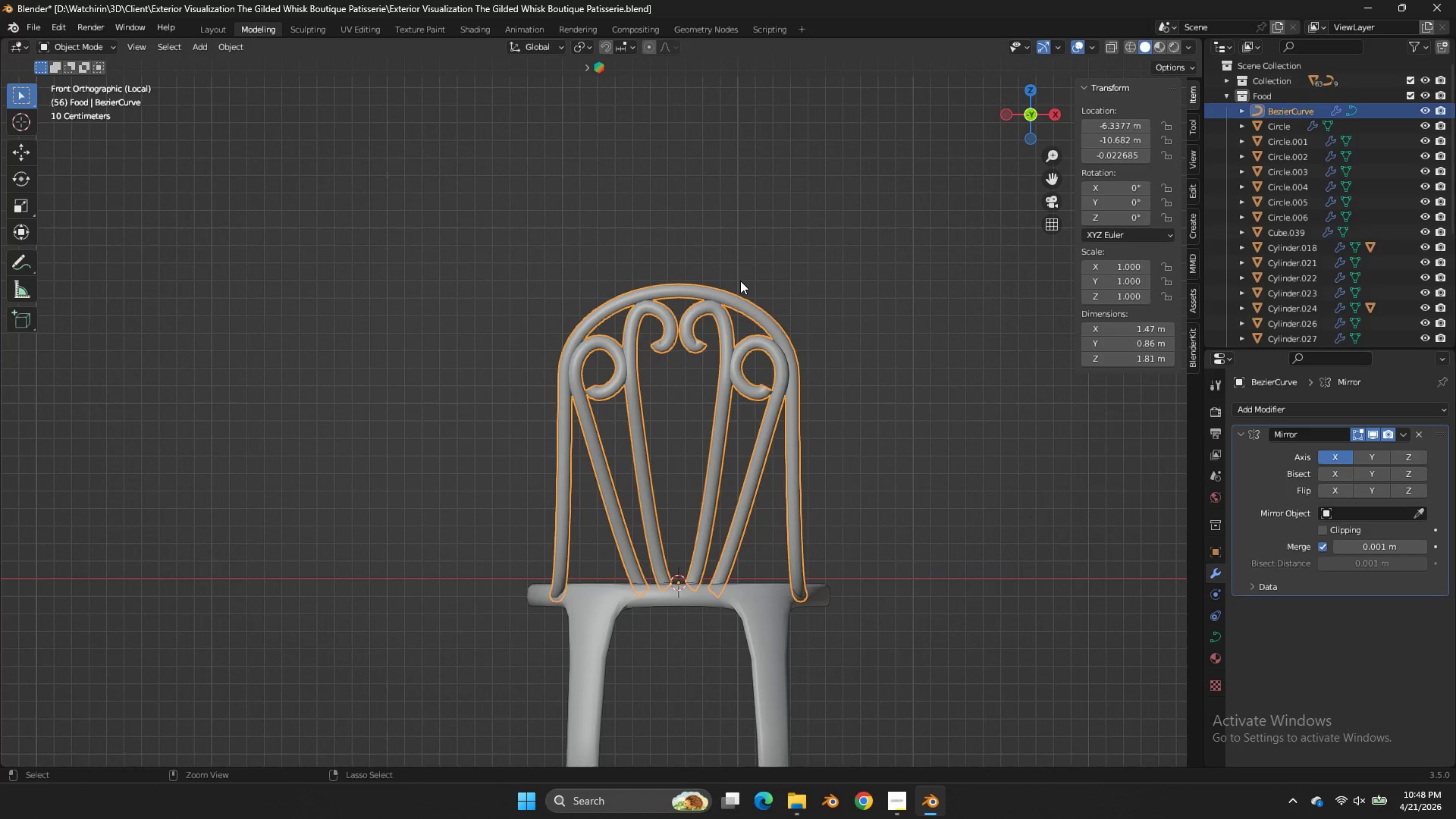 
key(Control+S)
 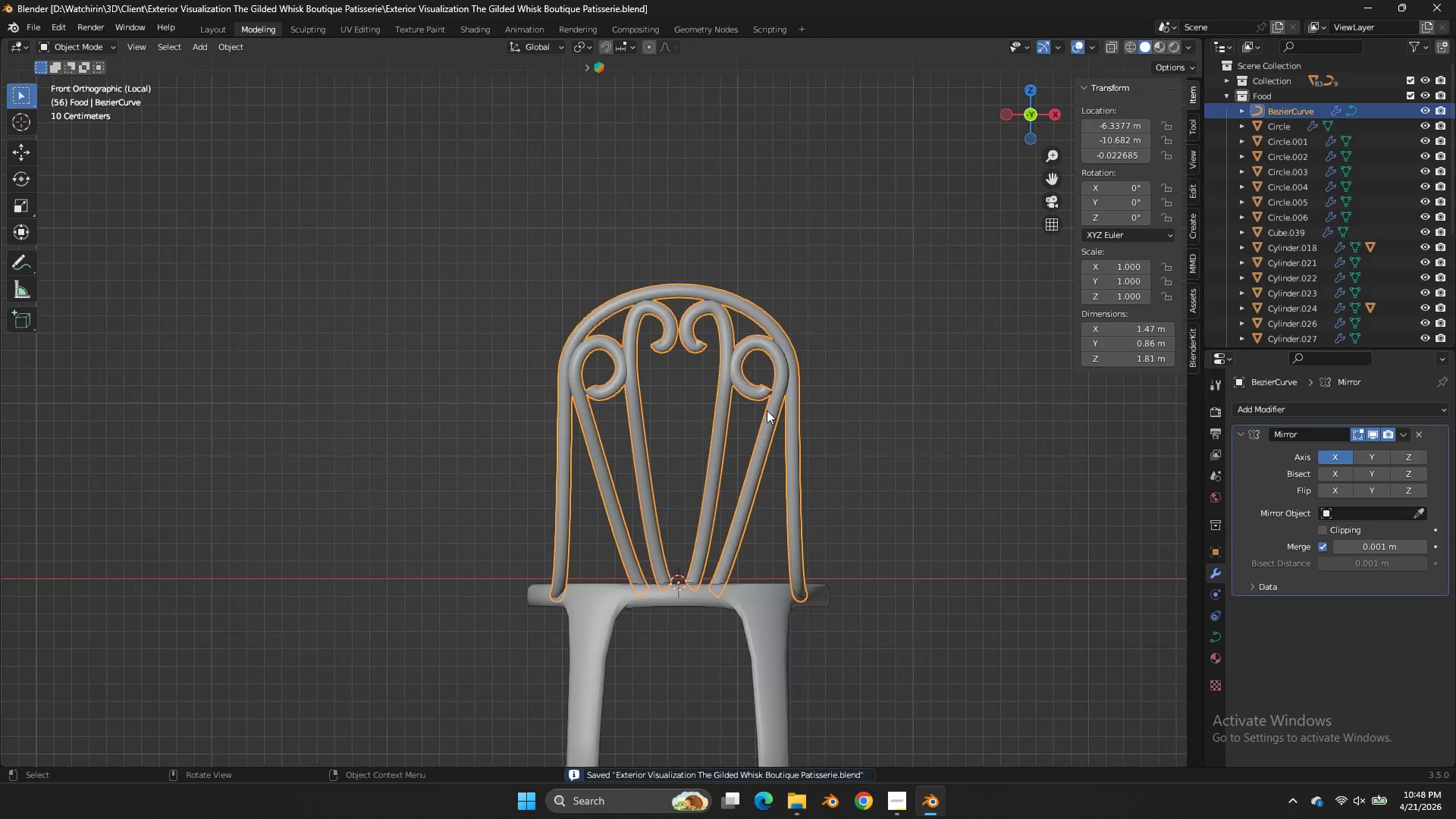 
scroll: coordinate [767, 410], scroll_direction: up, amount: 2.0
 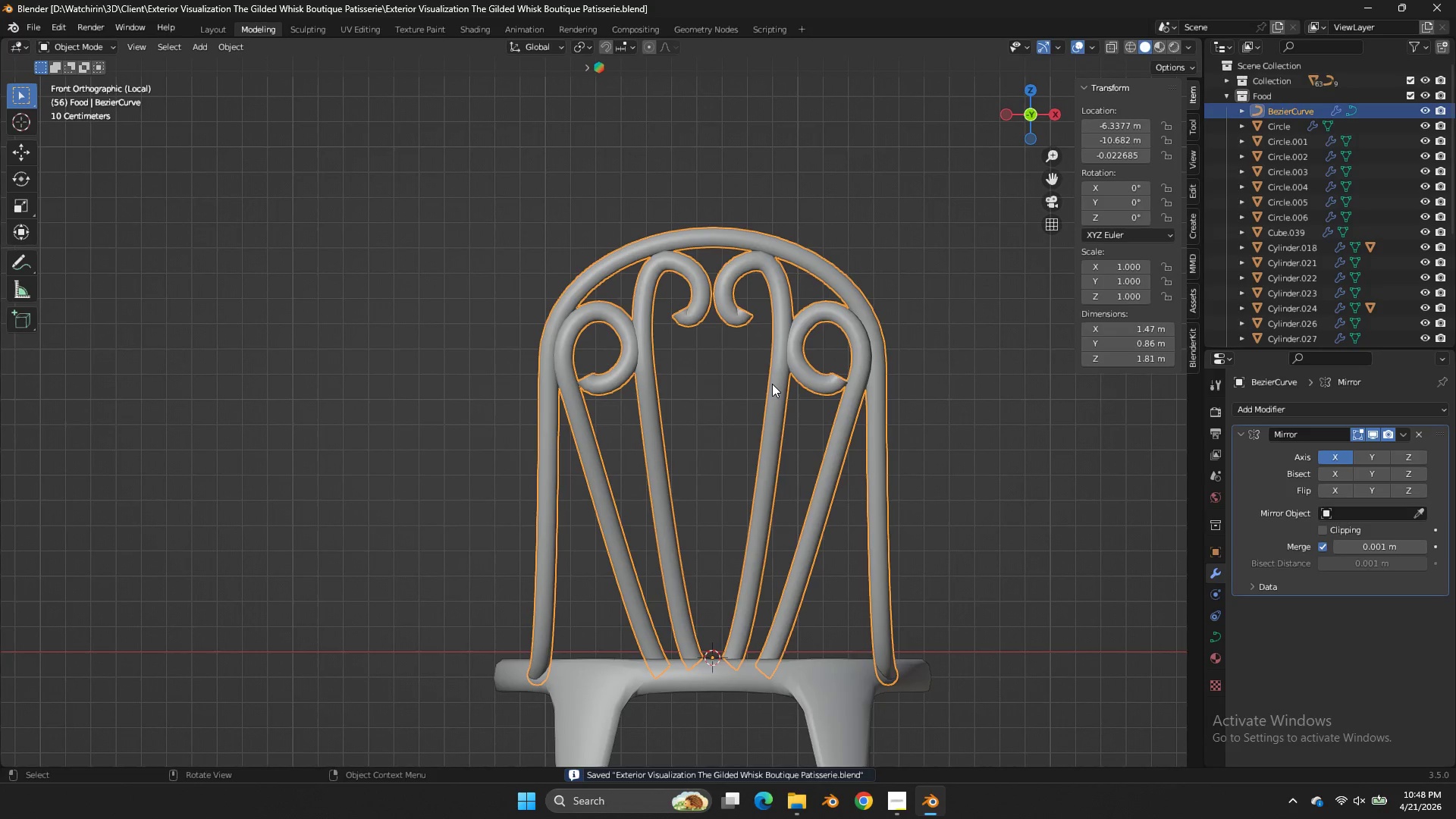 
left_click([826, 263])
 